 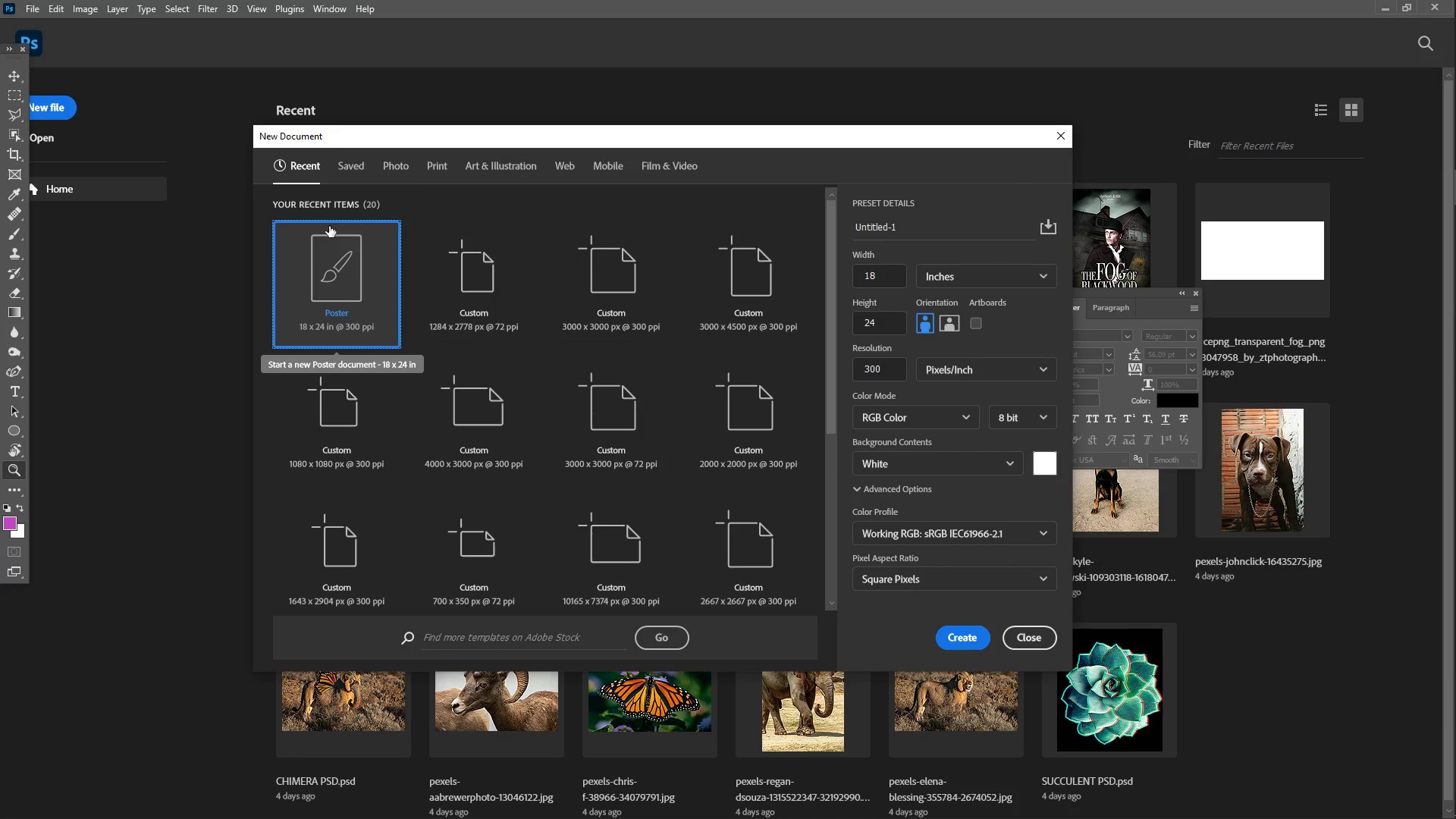 
left_click([1425, 251])
 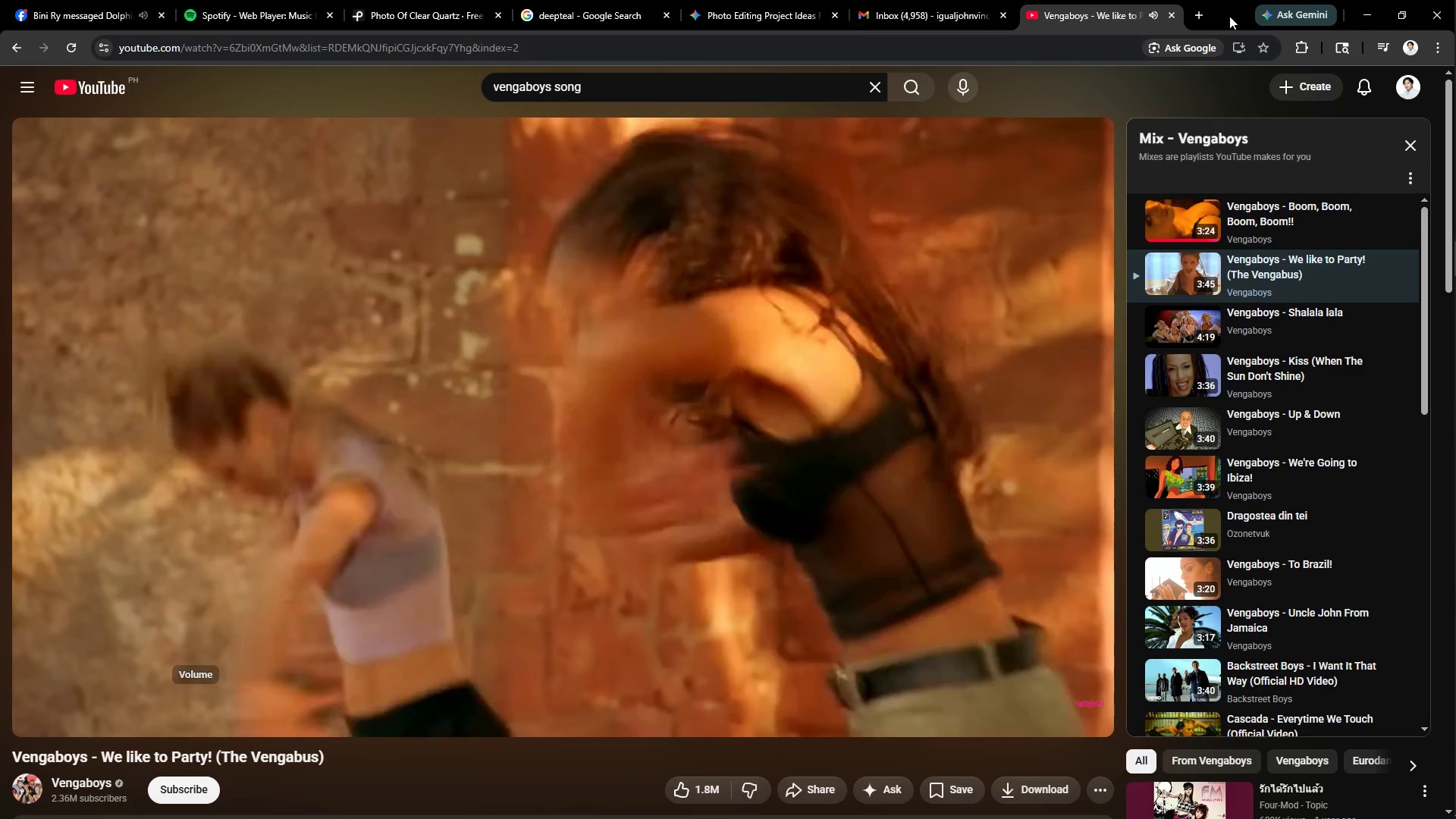 
left_click([1205, 17])
 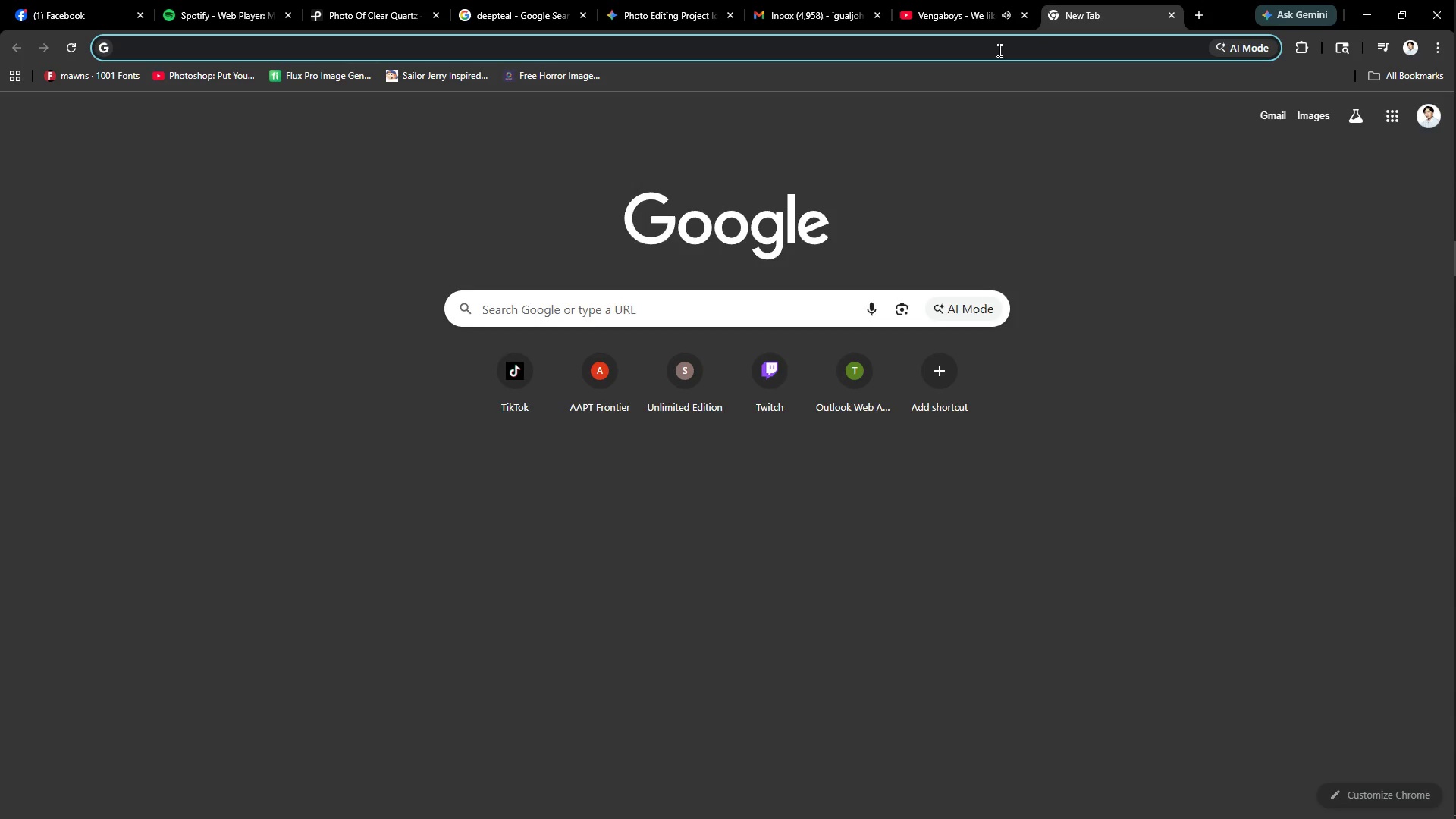 
type(pexels)
 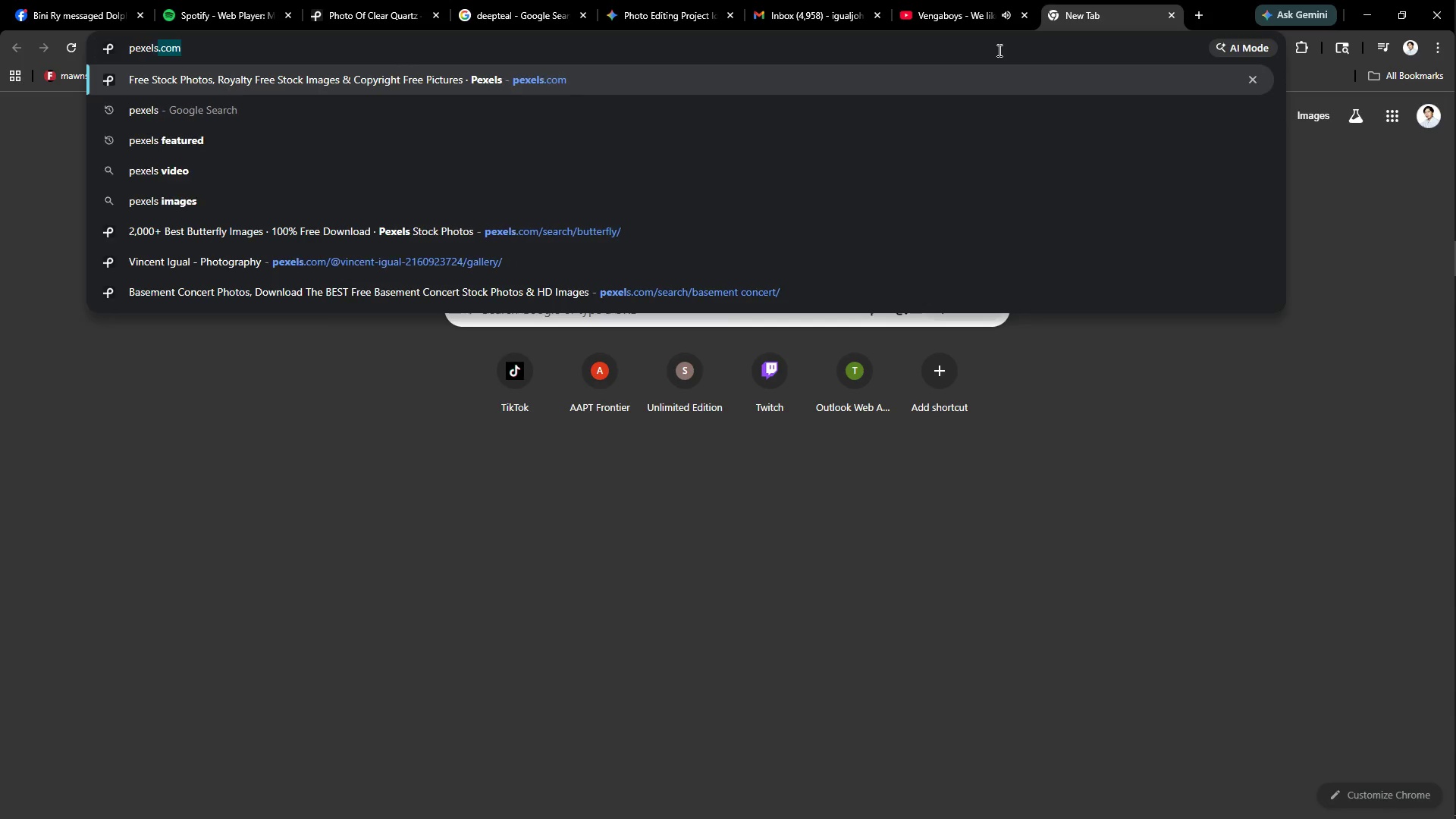 
key(Enter)
 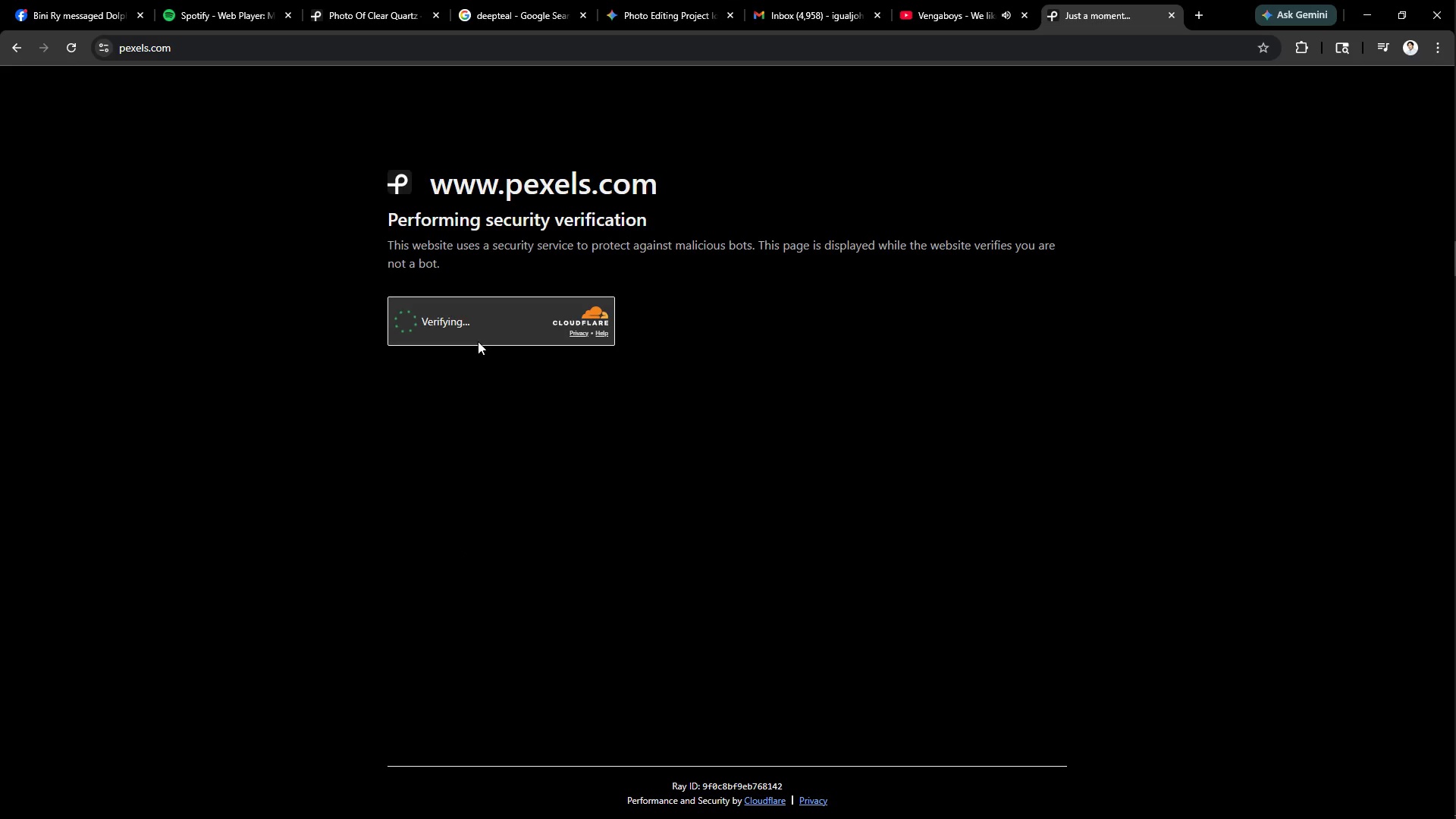 
wait(8.52)
 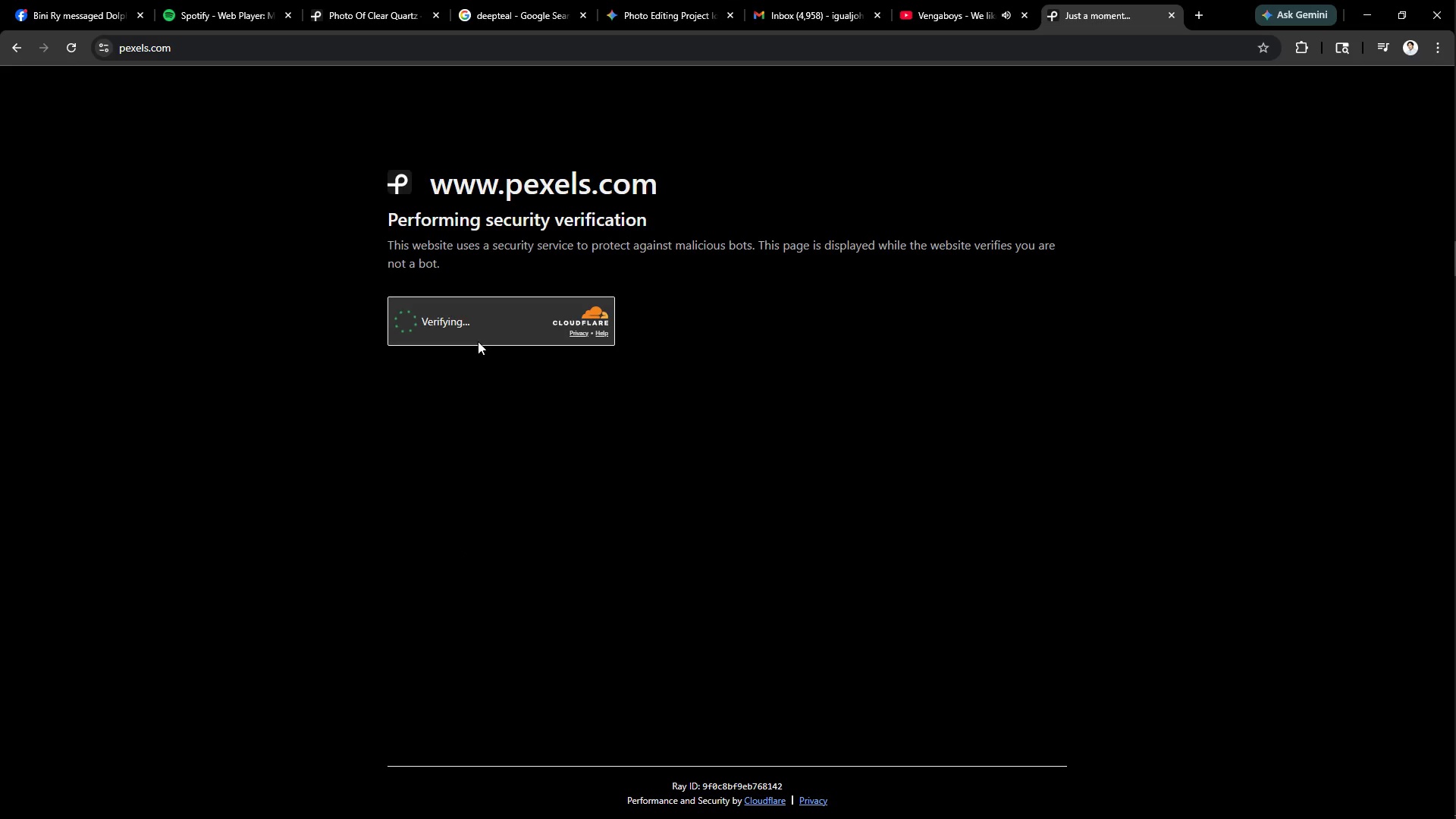 
left_click([384, 331])
 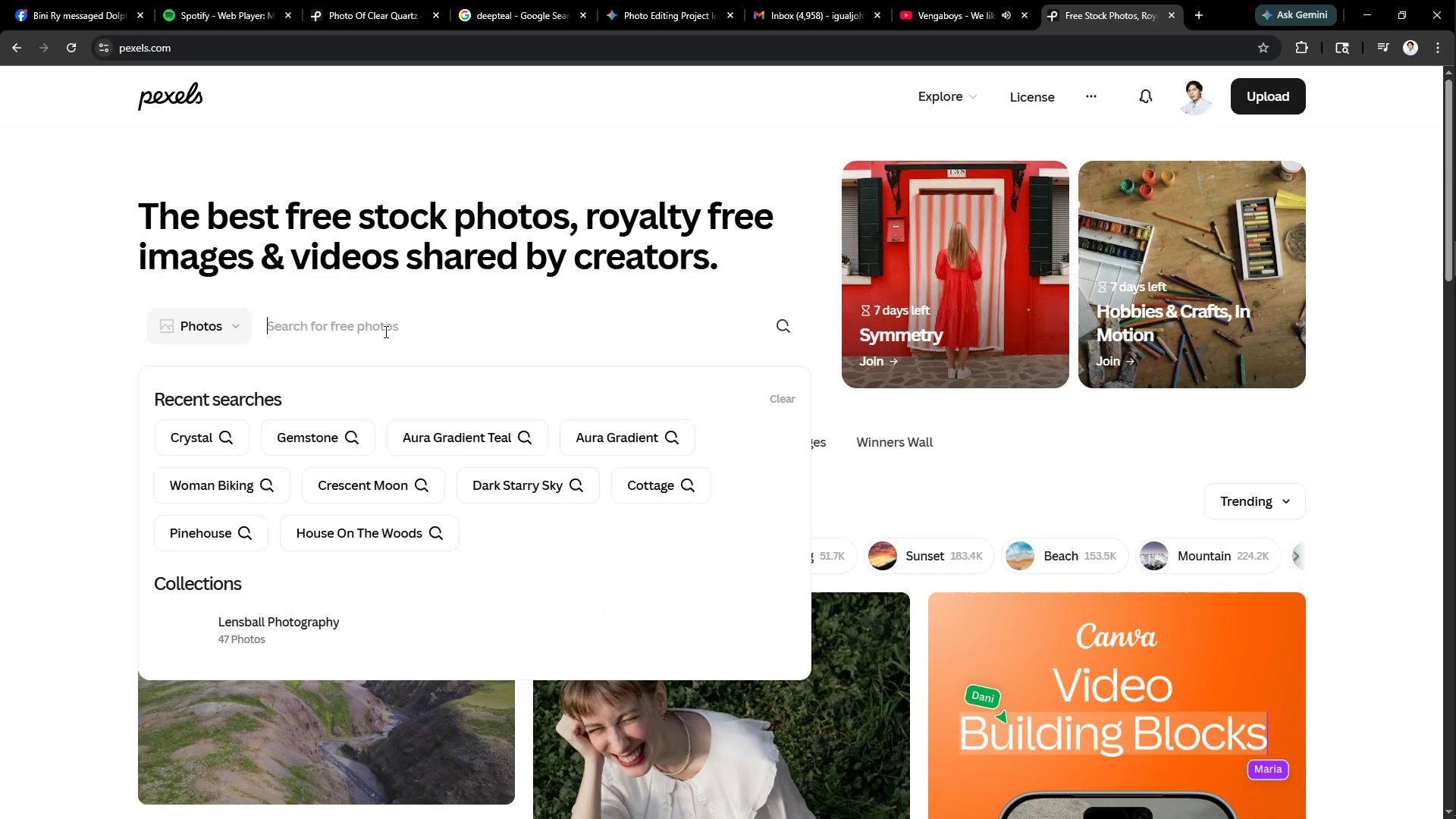 
type(ex)
key(Backspace)
key(Backspace)
type(ex)
key(Backspace)
key(Backspace)
 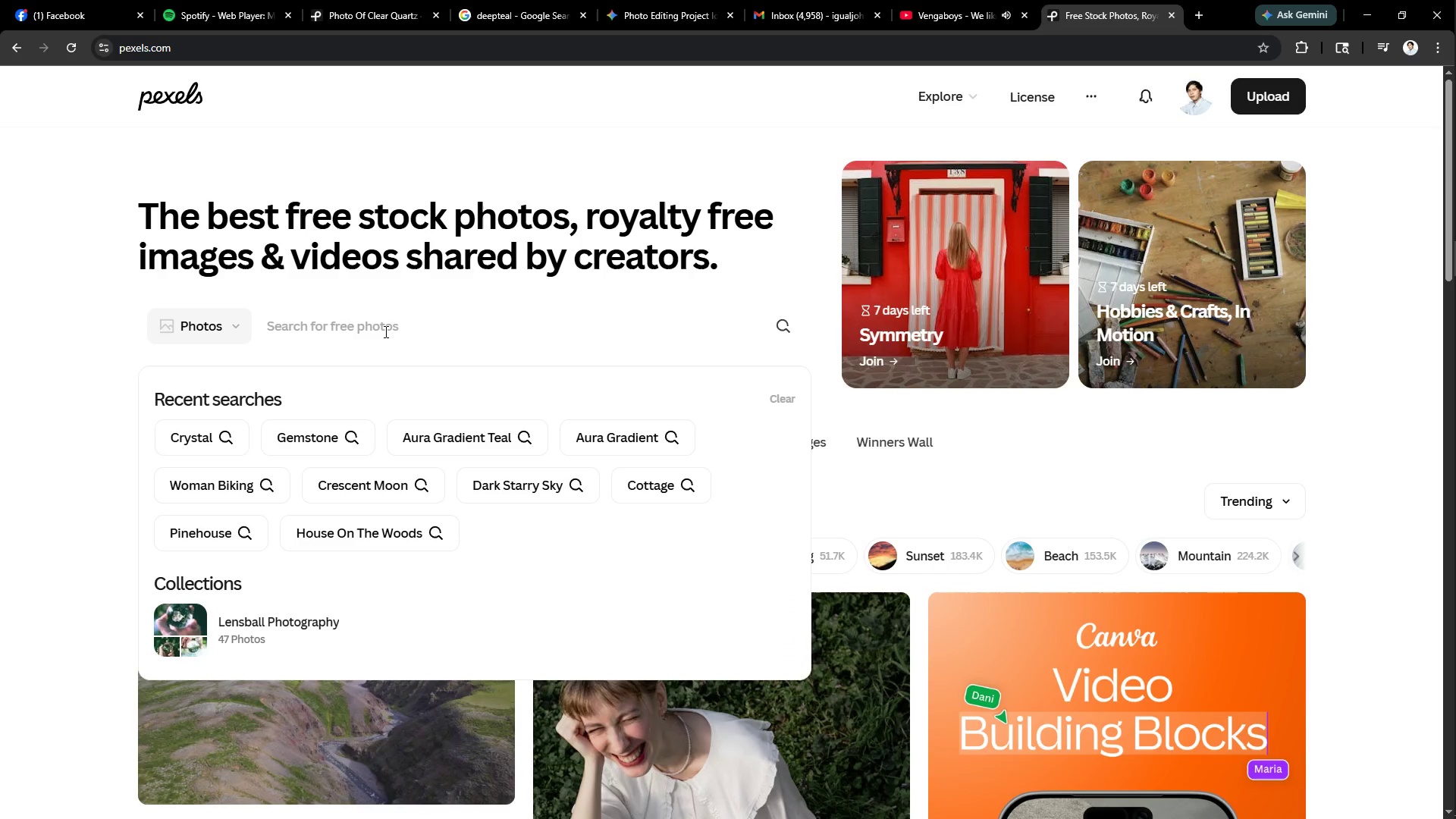 
type(black )
 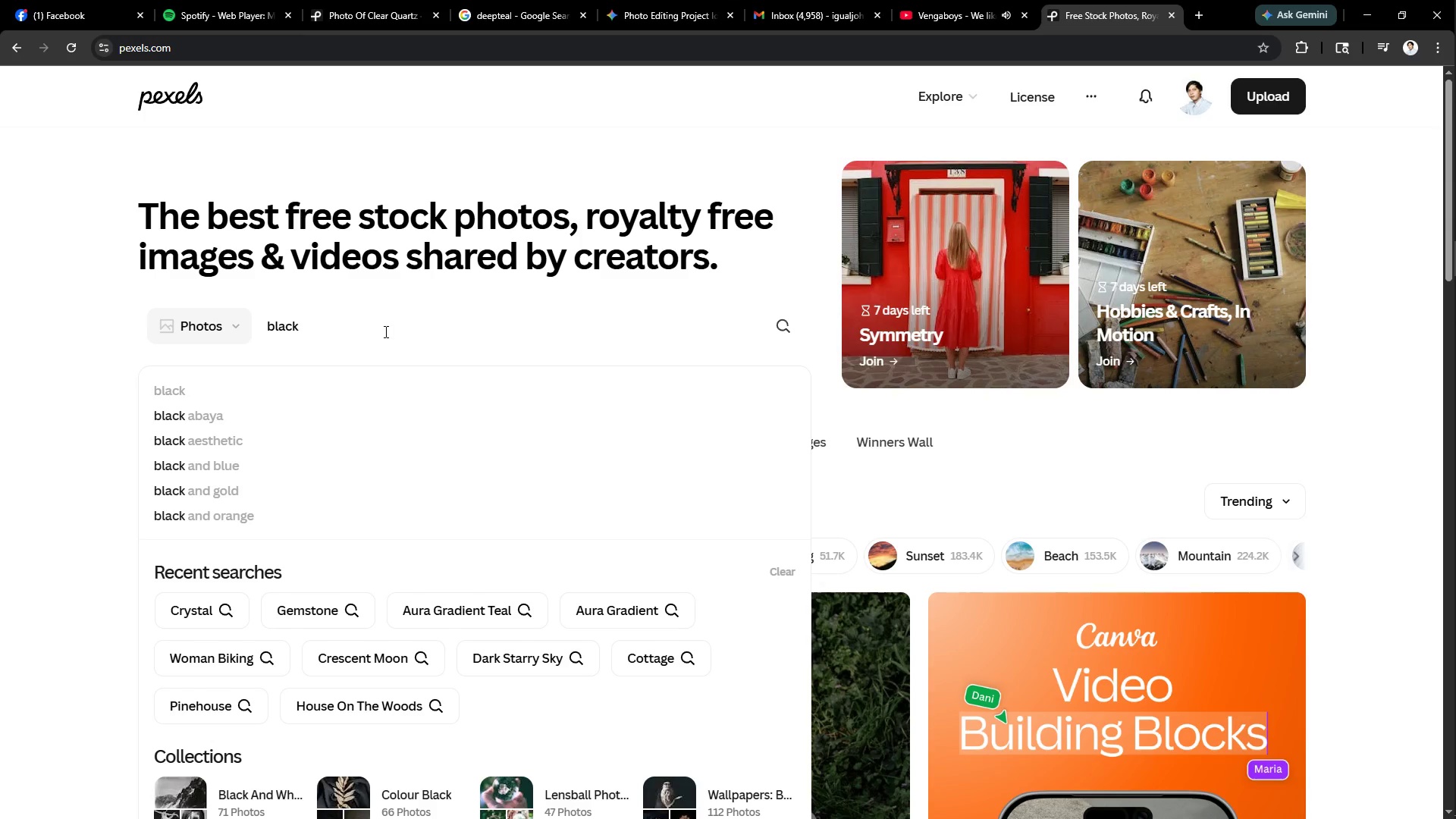 
key(Control+ControlLeft)
 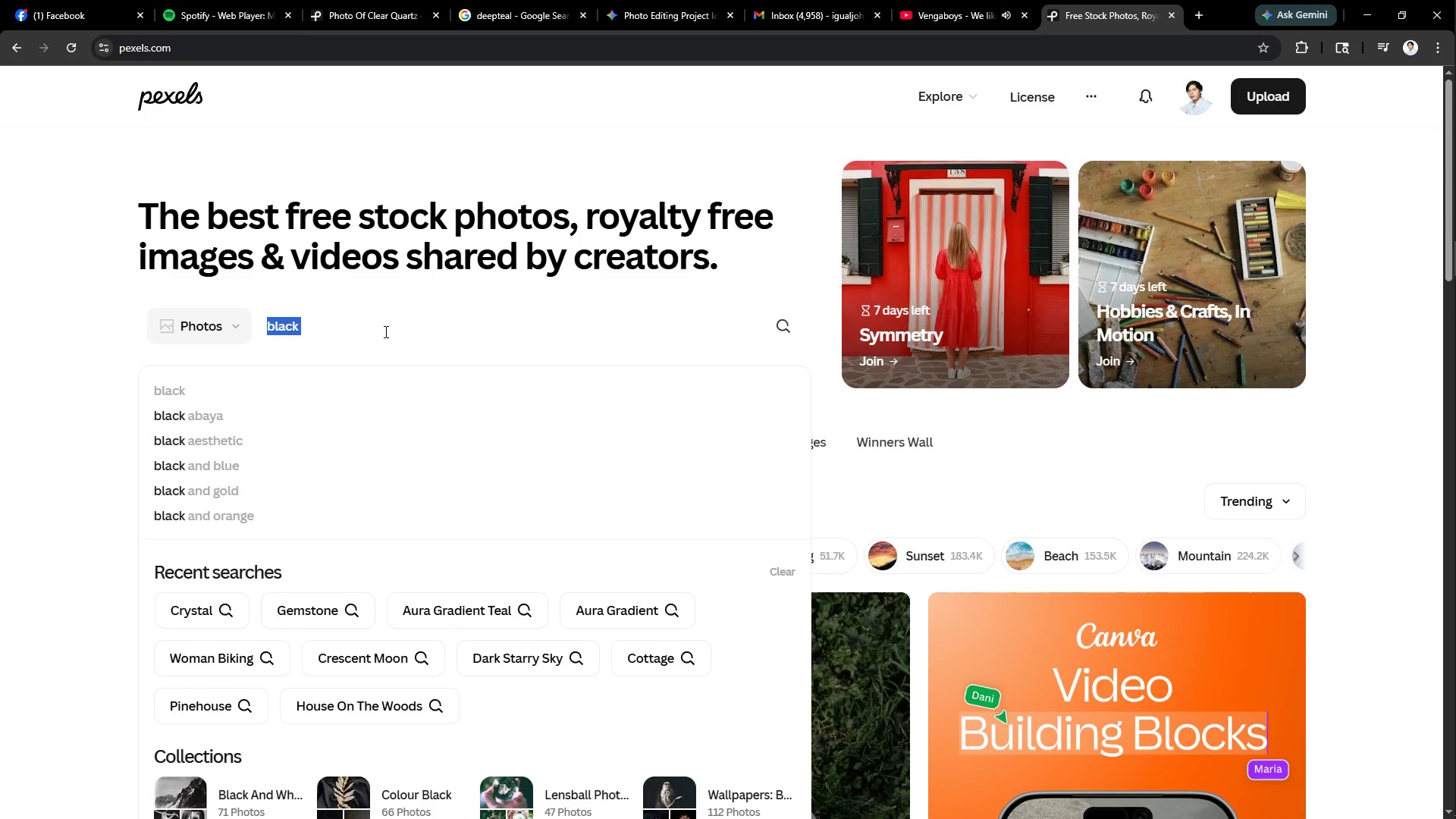 
key(Control+A)
 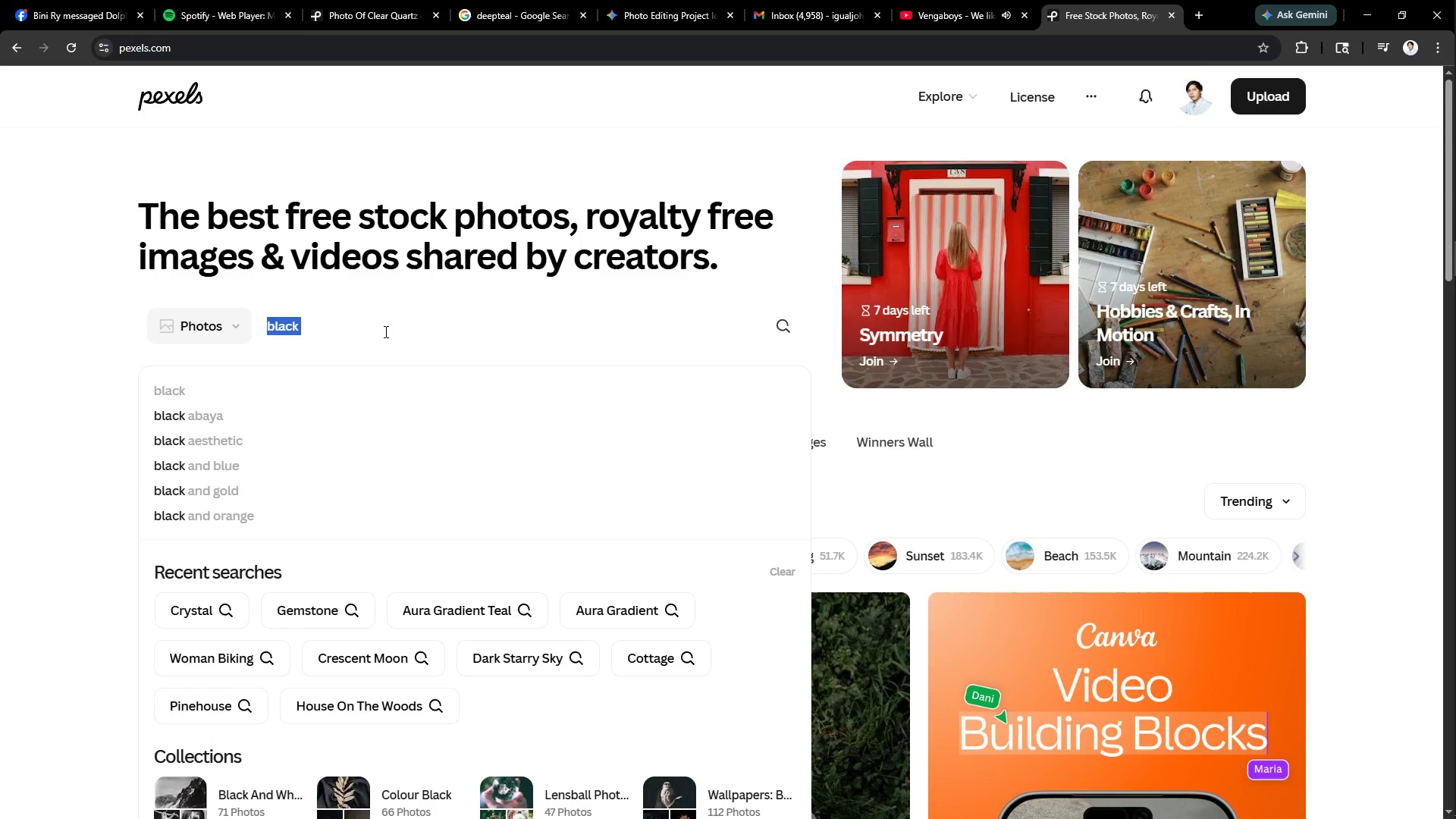 
type(rapper)
 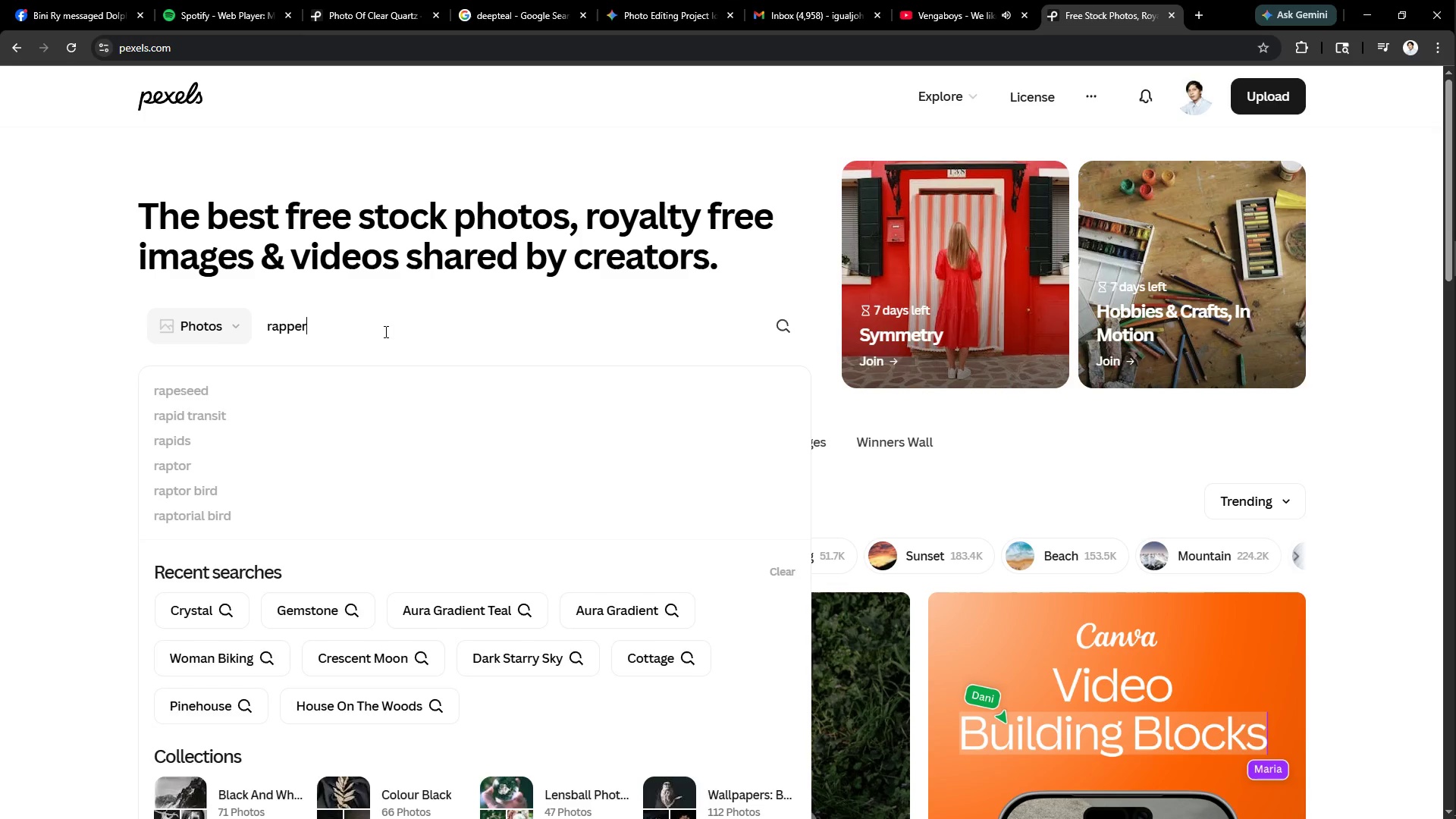 
key(Enter)
 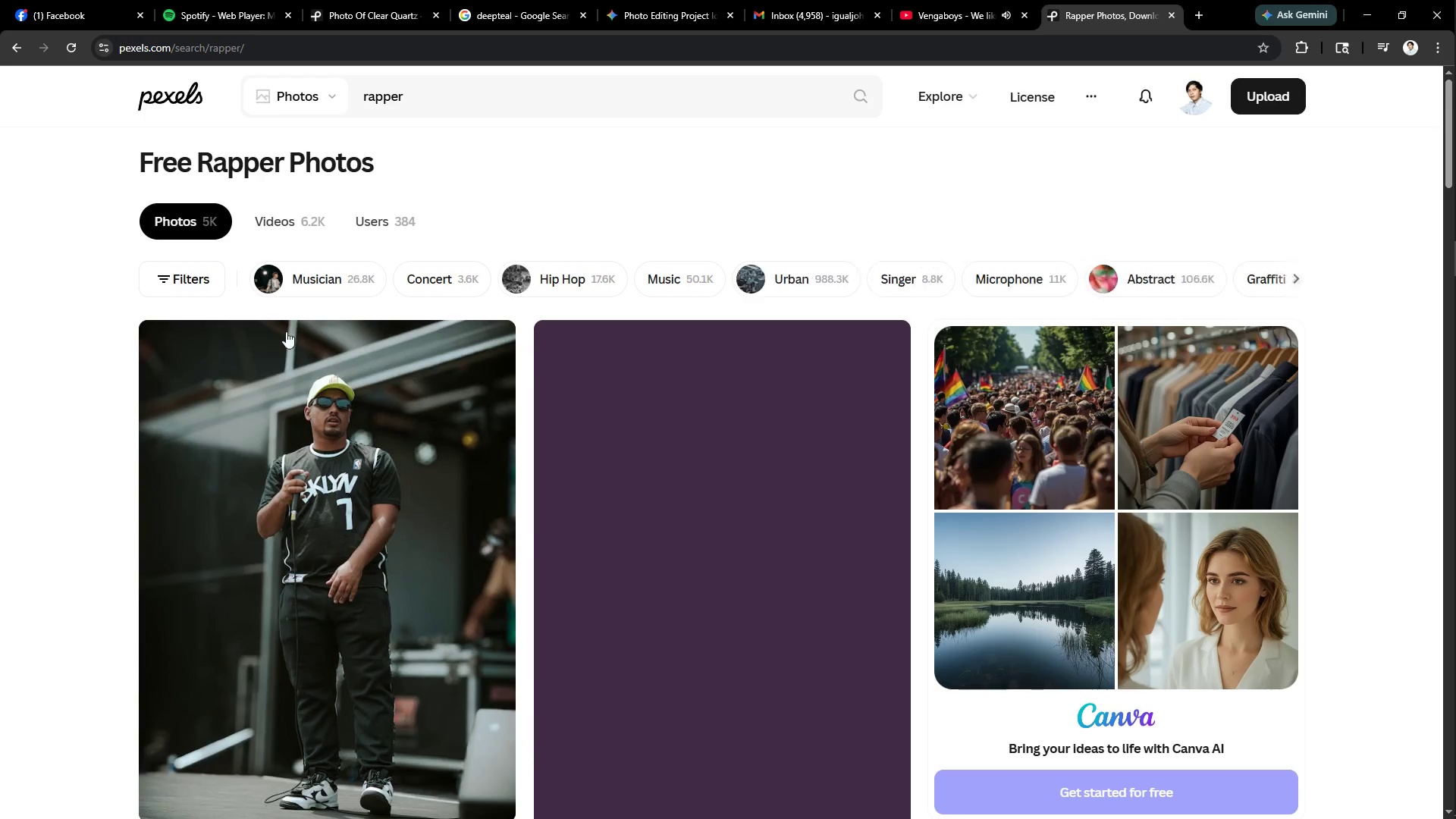 
scroll: coordinate [356, 475], scroll_direction: down, amount: 3.0
 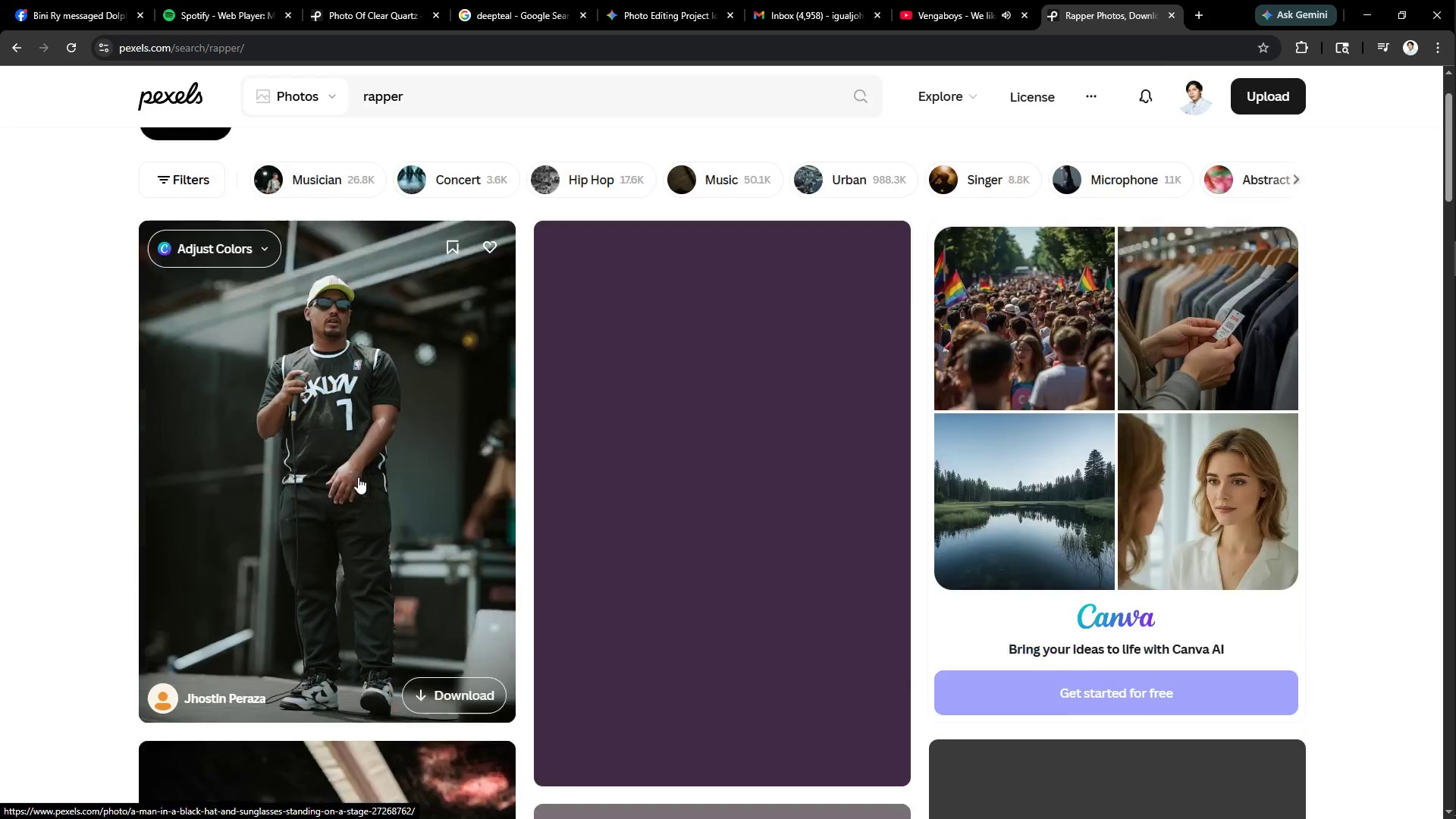 
mouse_move([381, 447])
 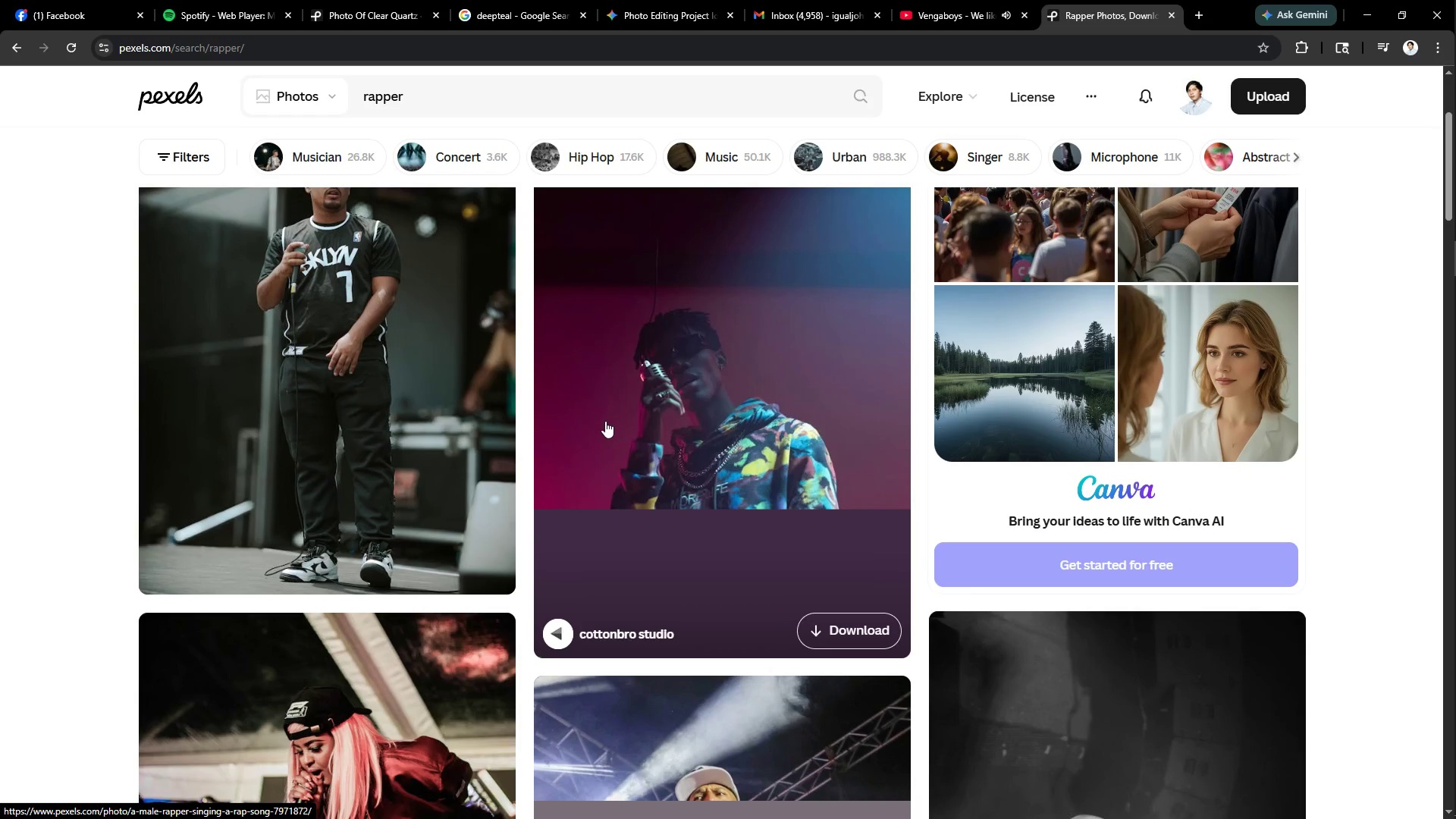 
scroll: coordinate [579, 447], scroll_direction: down, amount: 19.0
 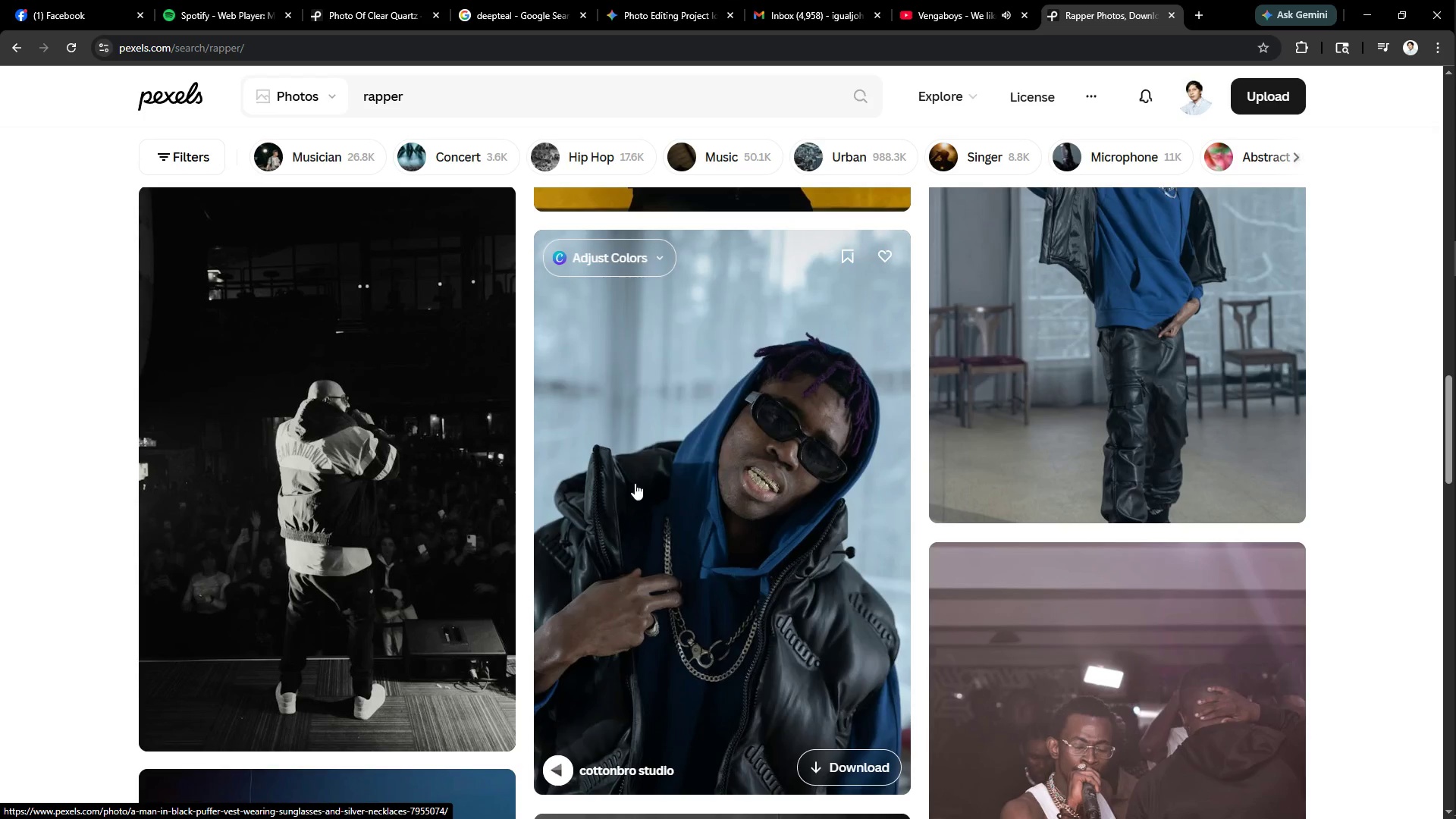 
left_click([698, 457])
 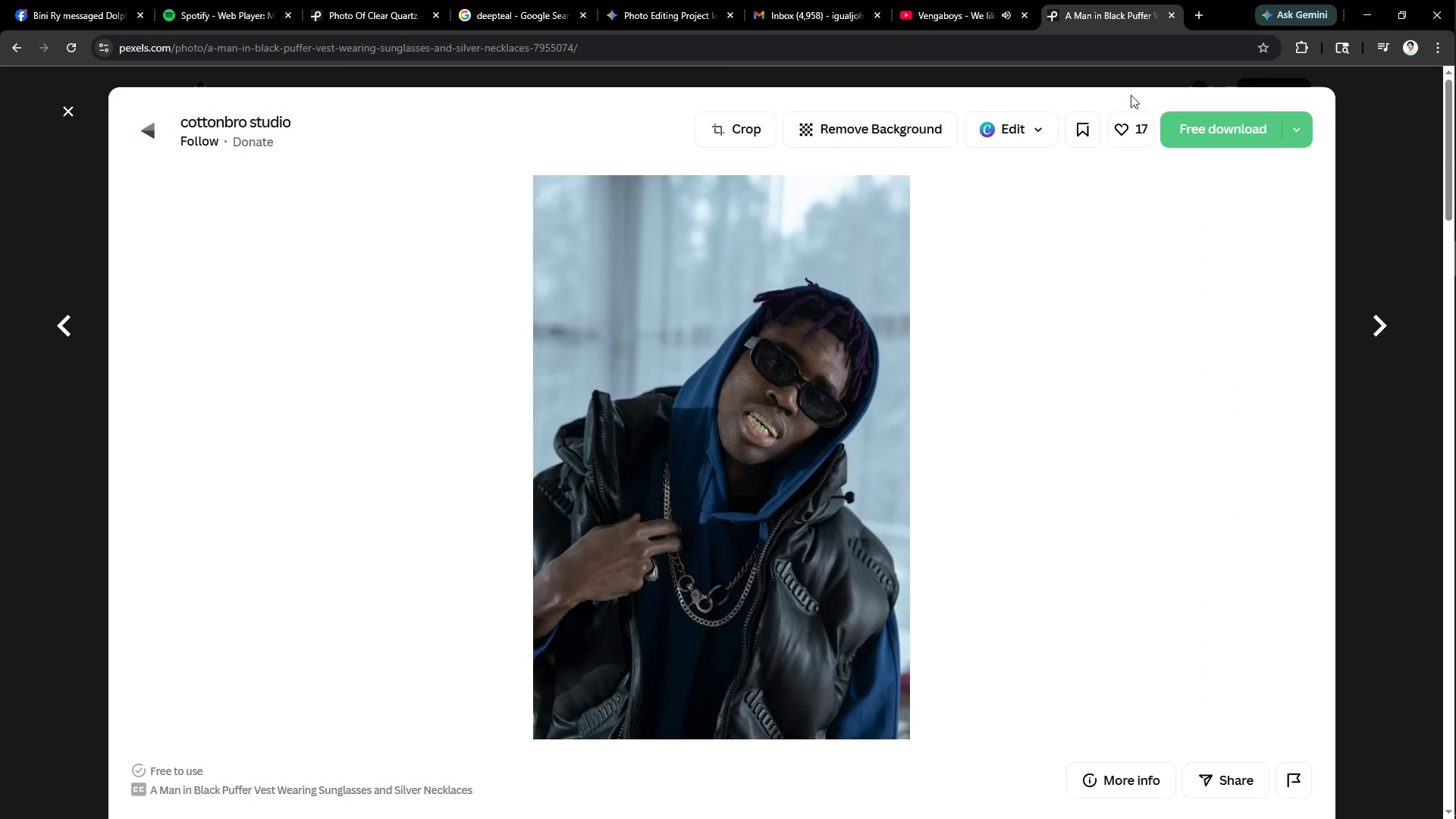 
left_click([1214, 136])
 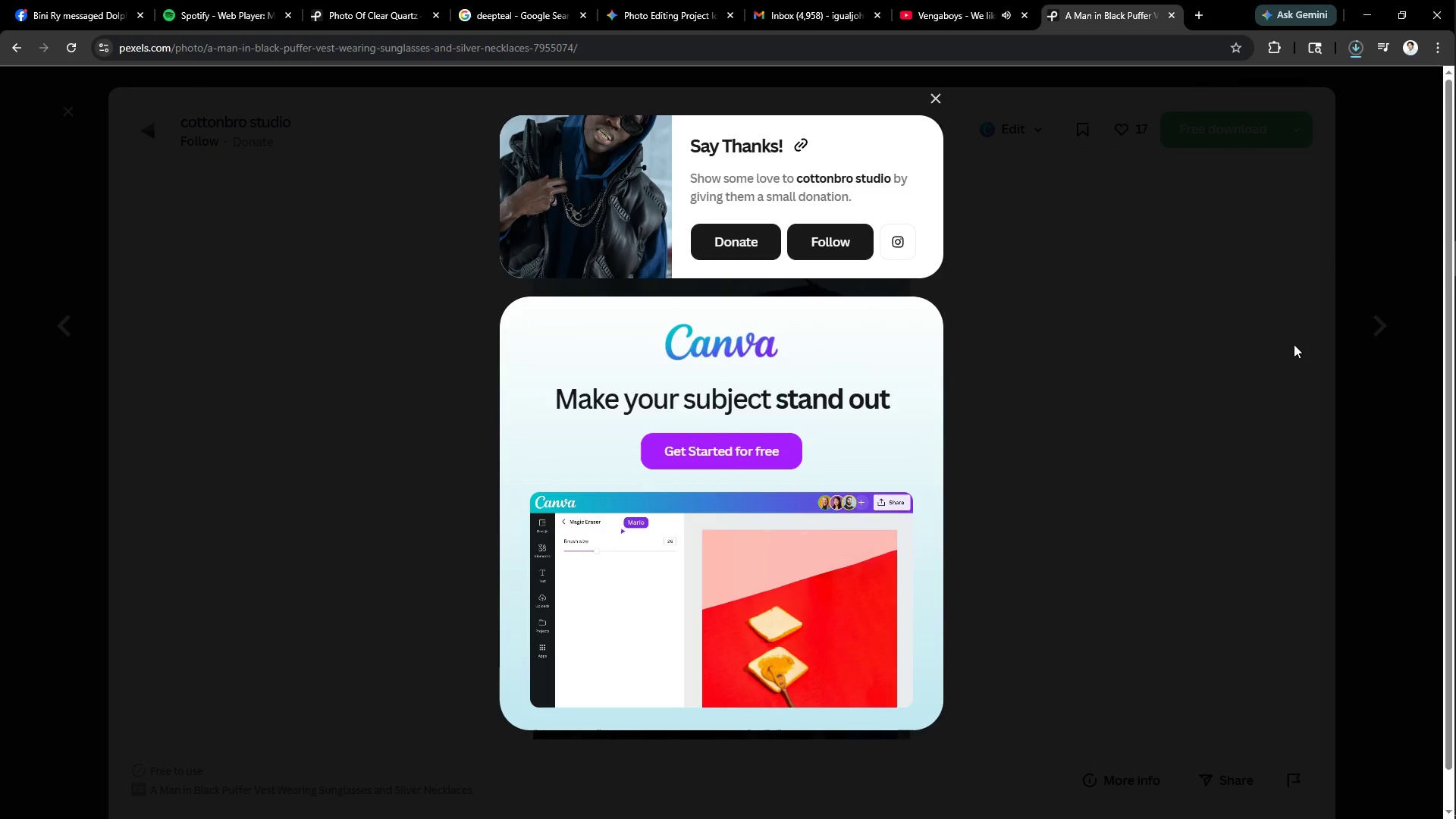 
left_click([1360, 231])
 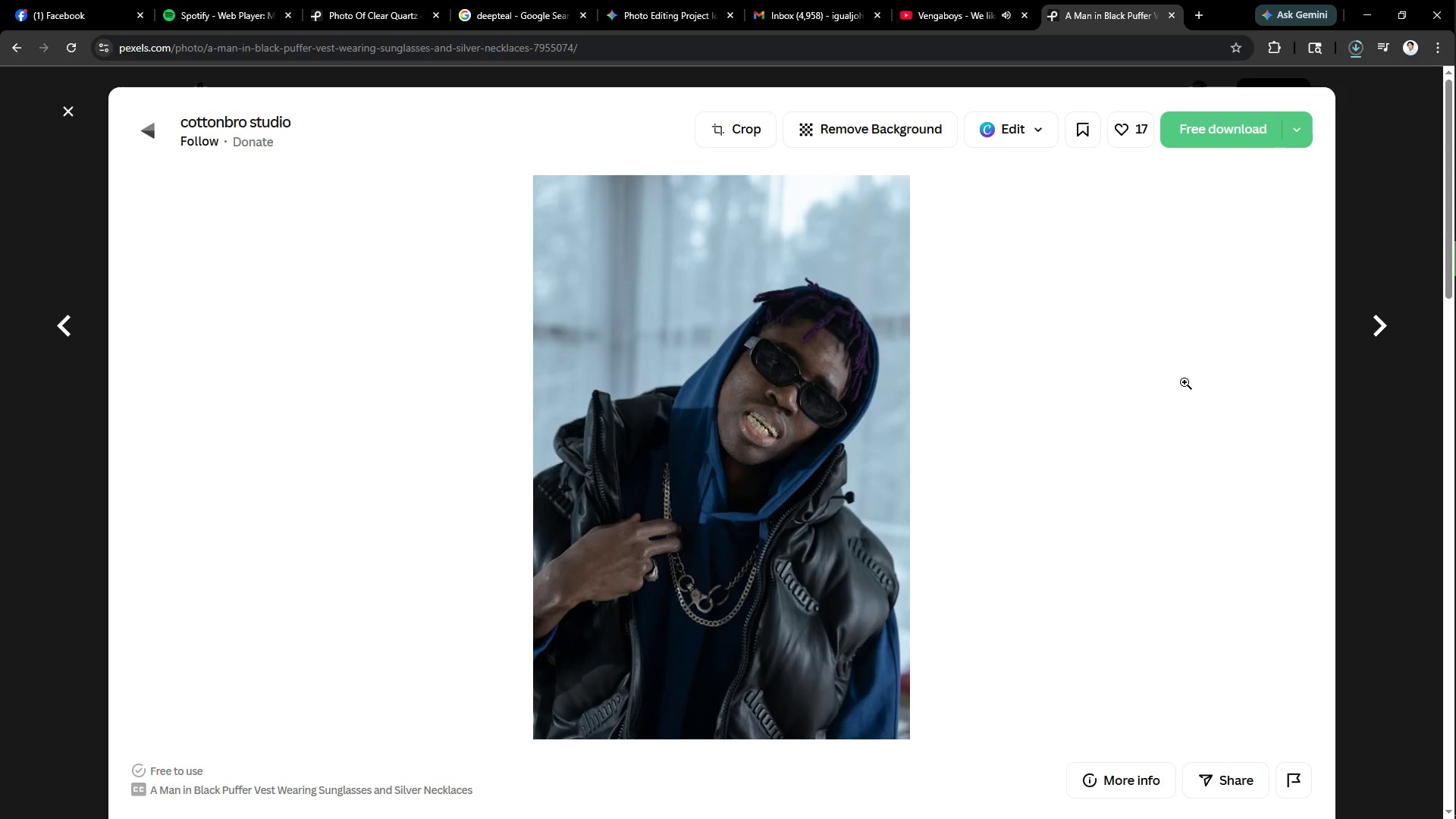 
scroll: coordinate [705, 474], scroll_direction: down, amount: 57.0
 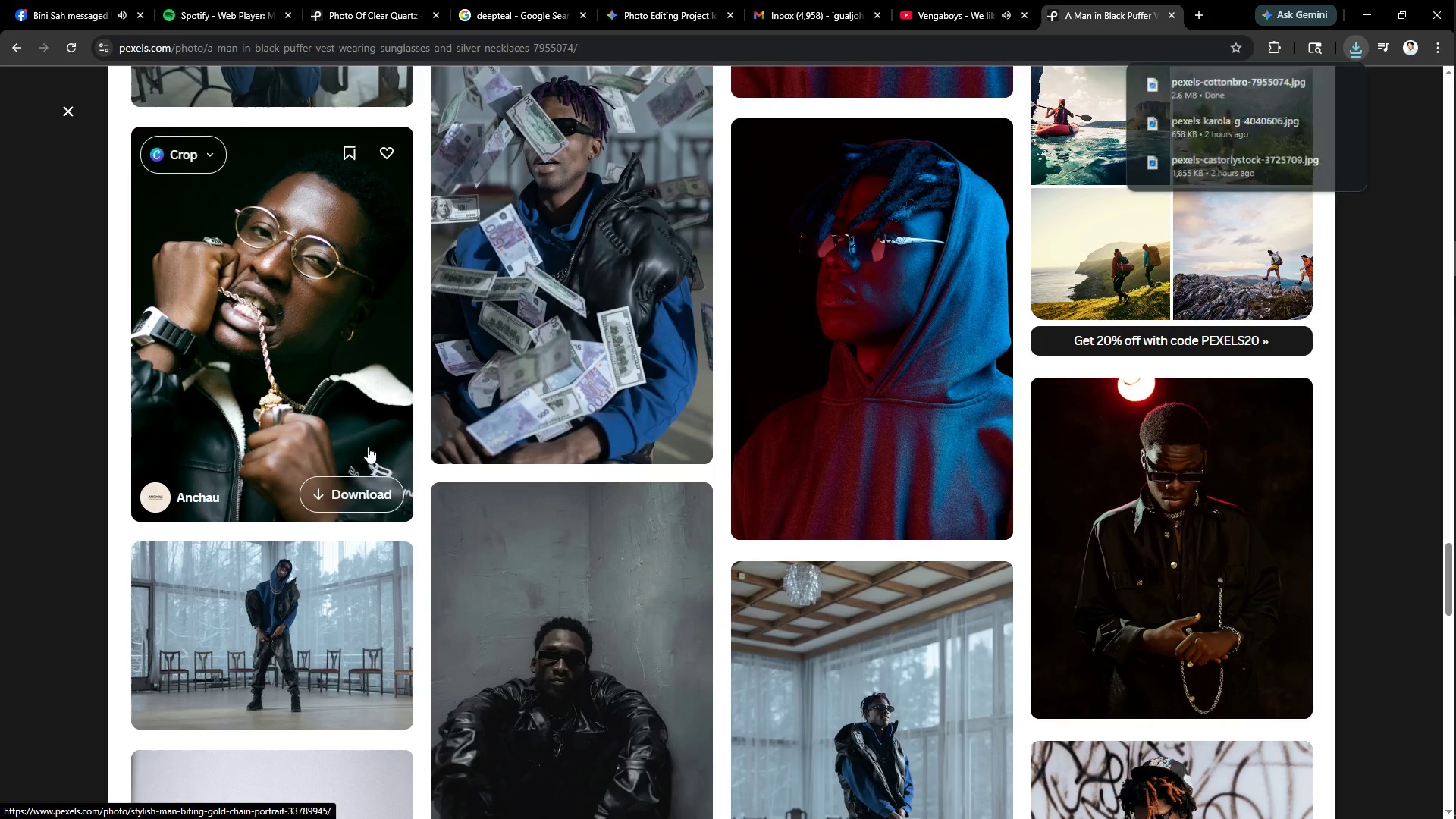 
scroll: coordinate [356, 441], scroll_direction: down, amount: 5.0
 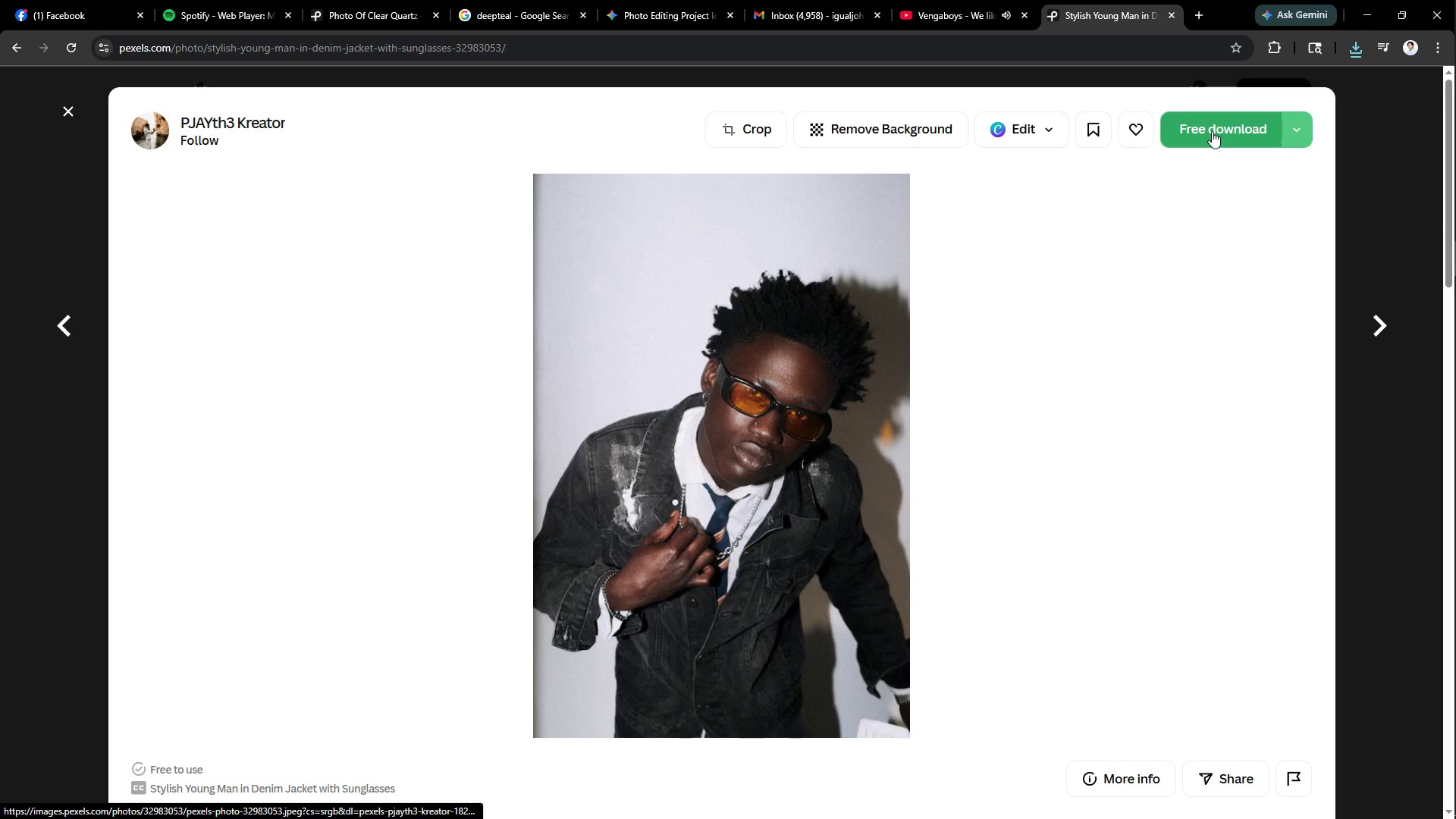 
wait(5.11)
 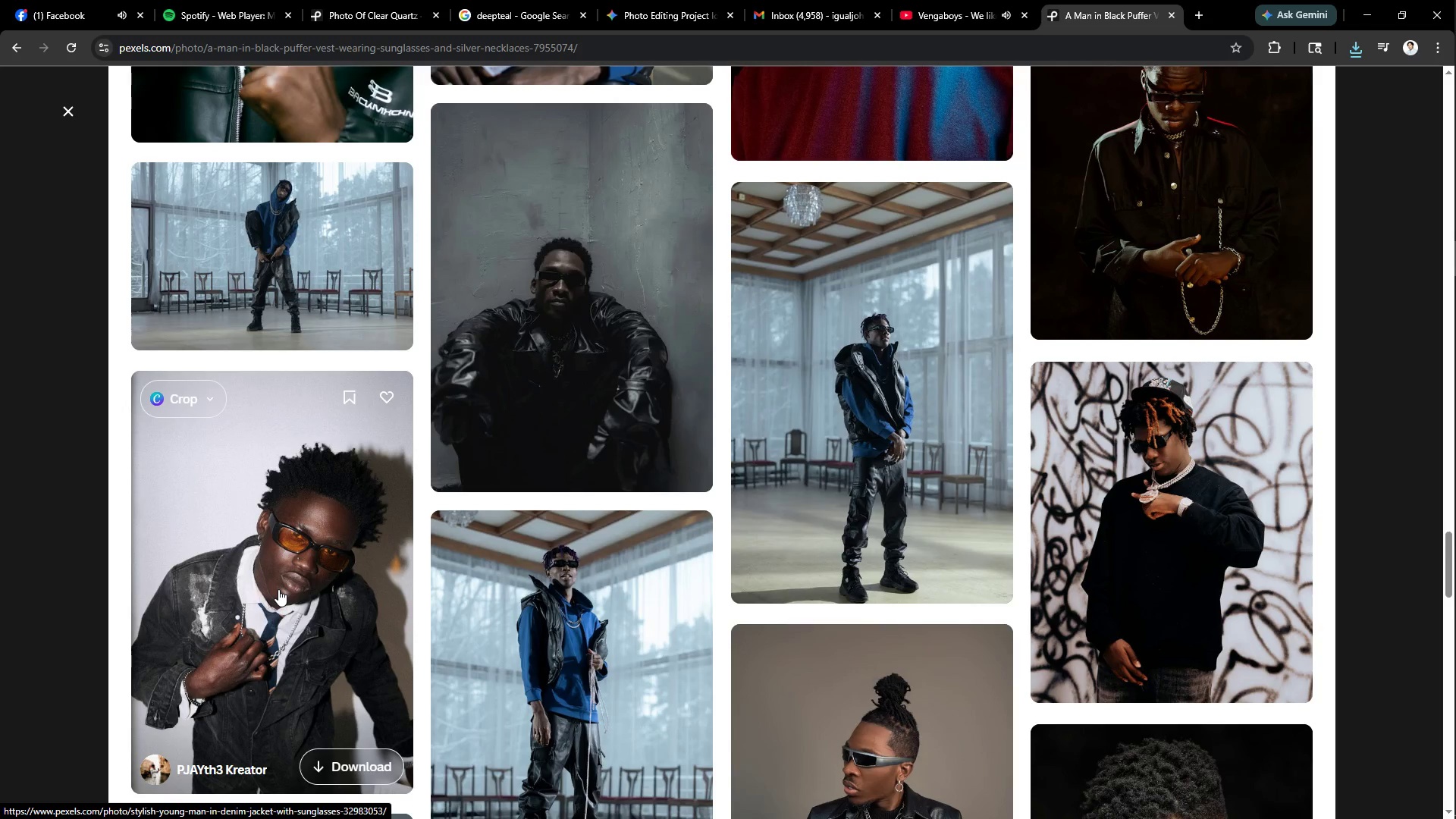 
left_click([1207, 123])
 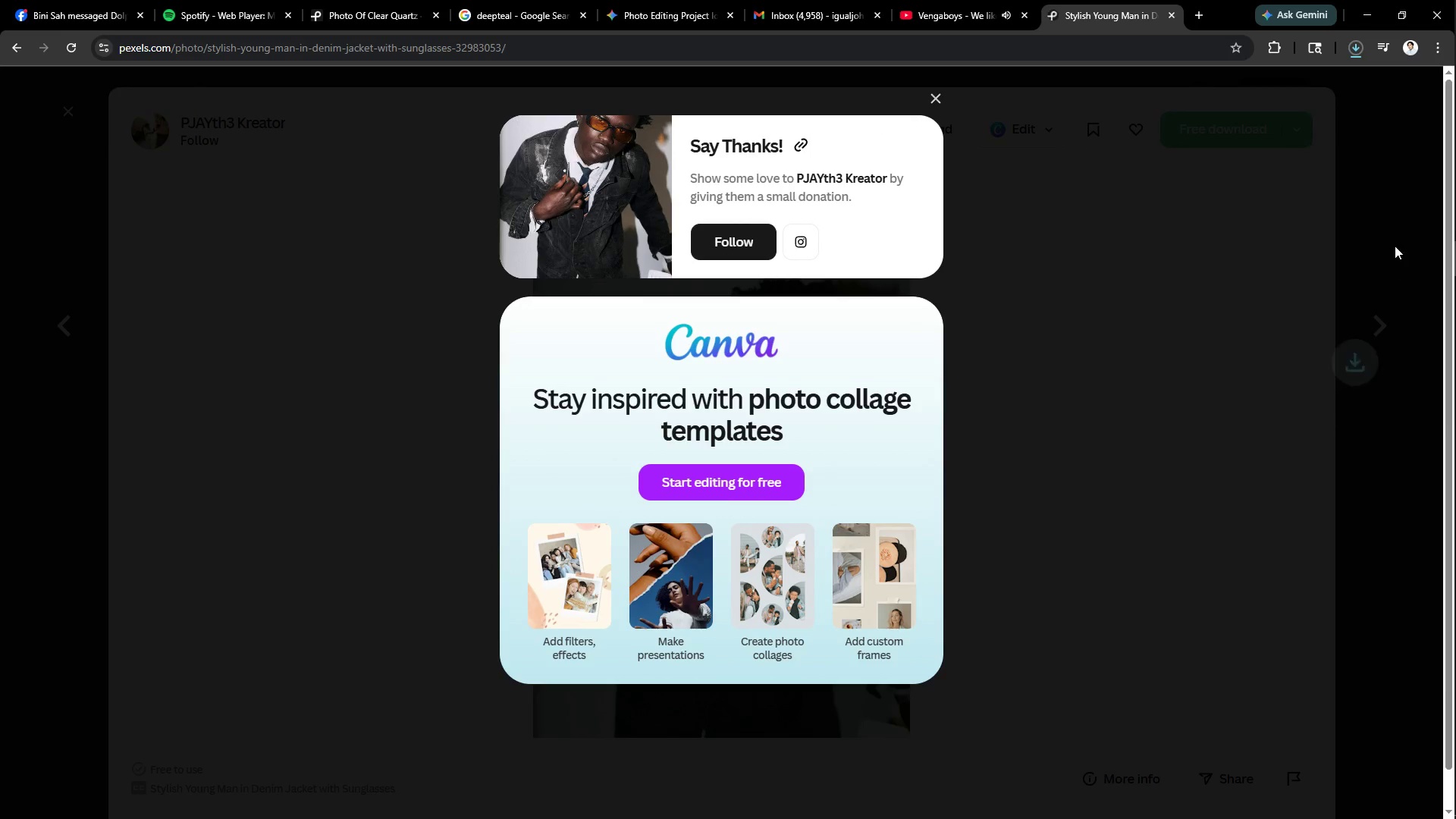 
left_click([1393, 238])
 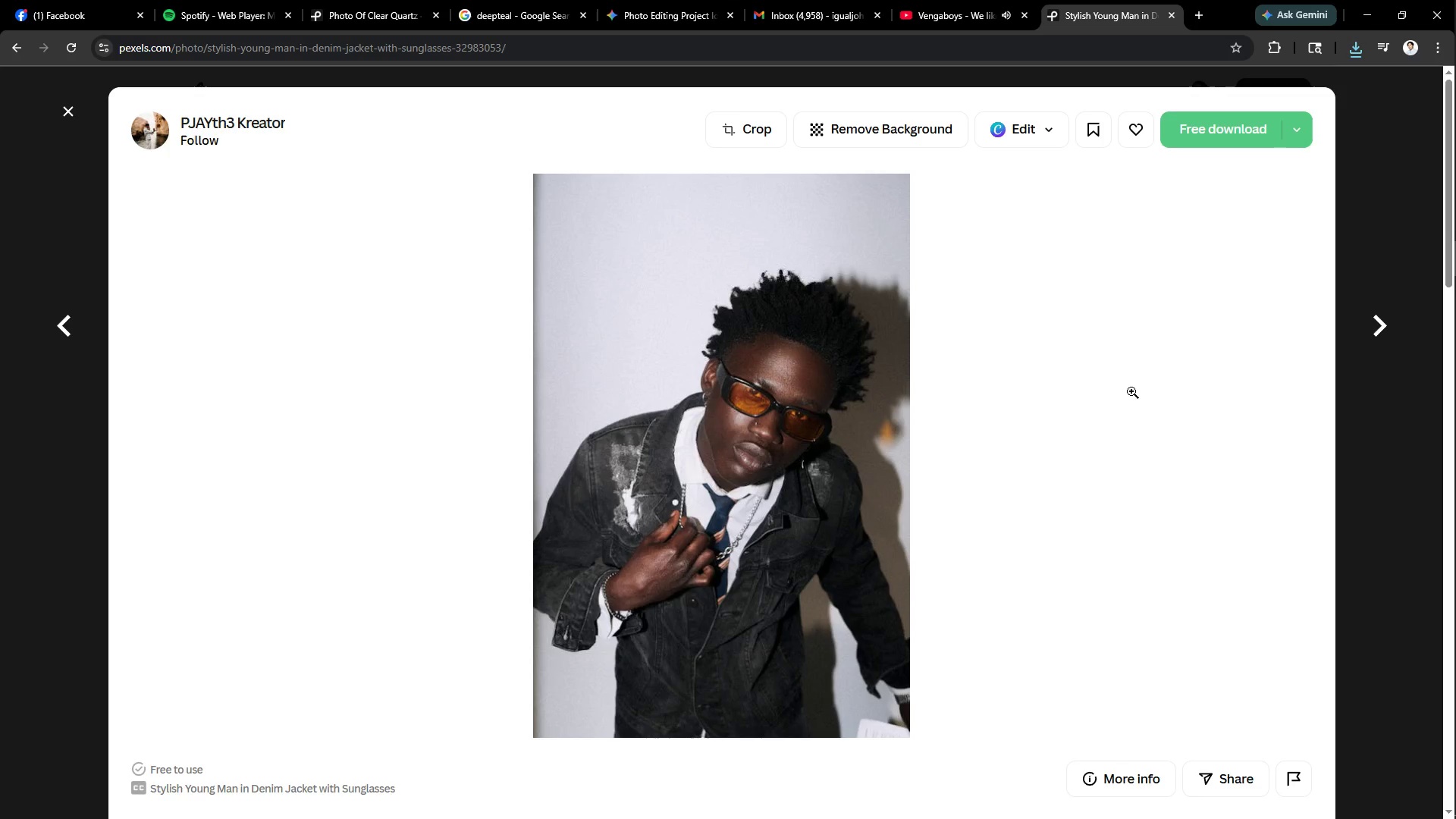 
scroll: coordinate [396, 444], scroll_direction: down, amount: 32.0
 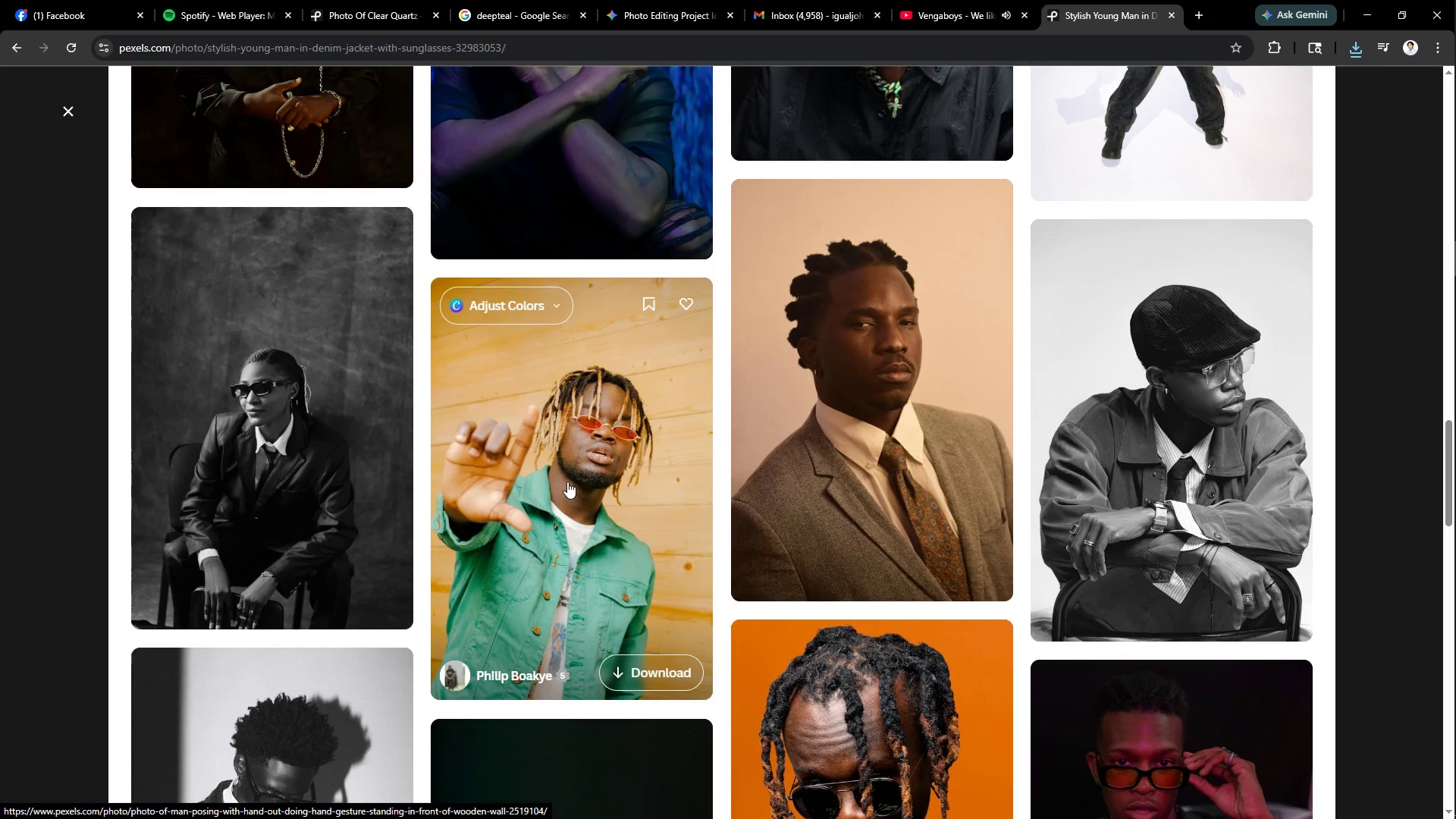 
scroll: coordinate [567, 482], scroll_direction: down, amount: 5.0
 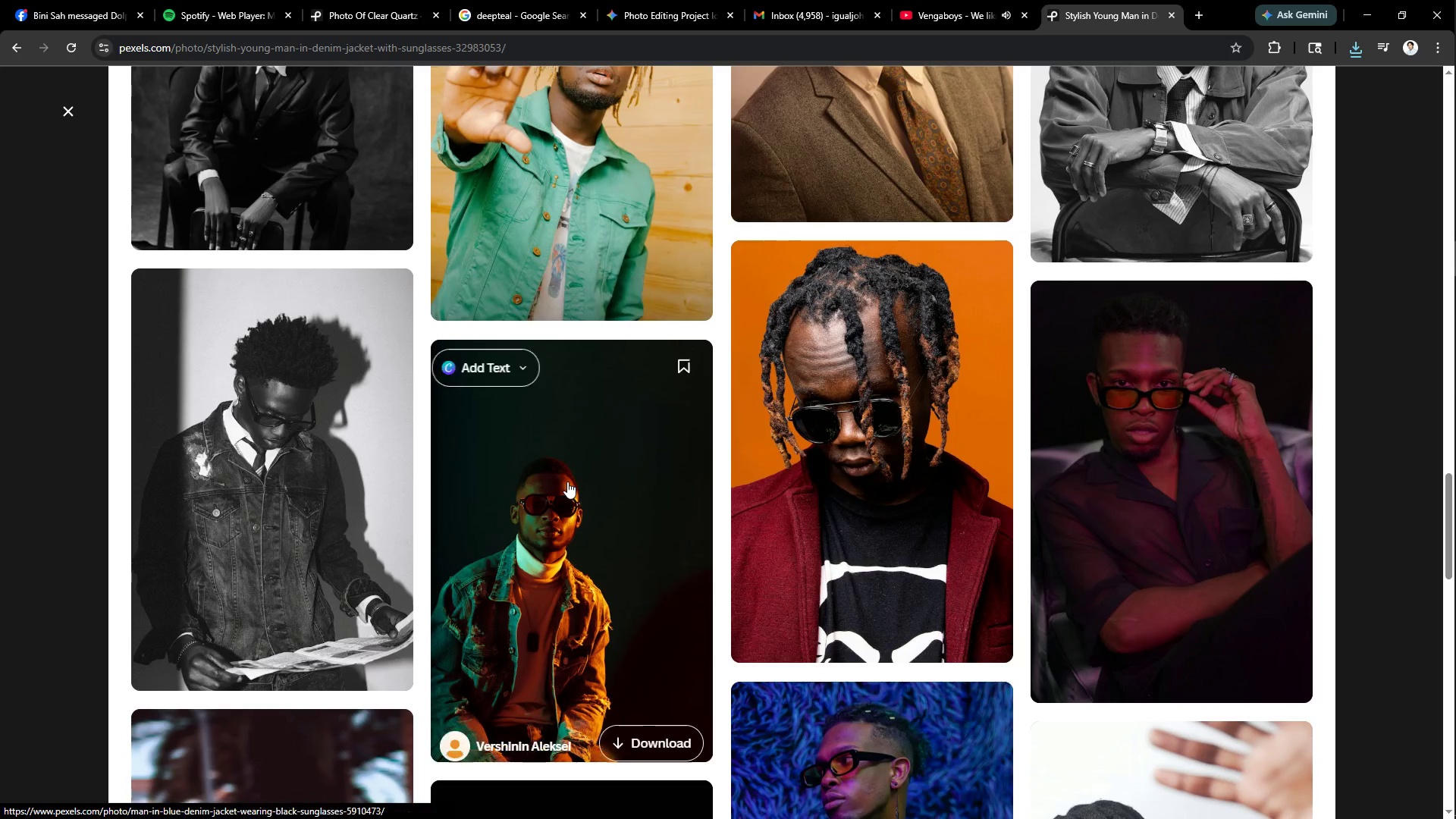 
scroll: coordinate [566, 481], scroll_direction: up, amount: 4.0
 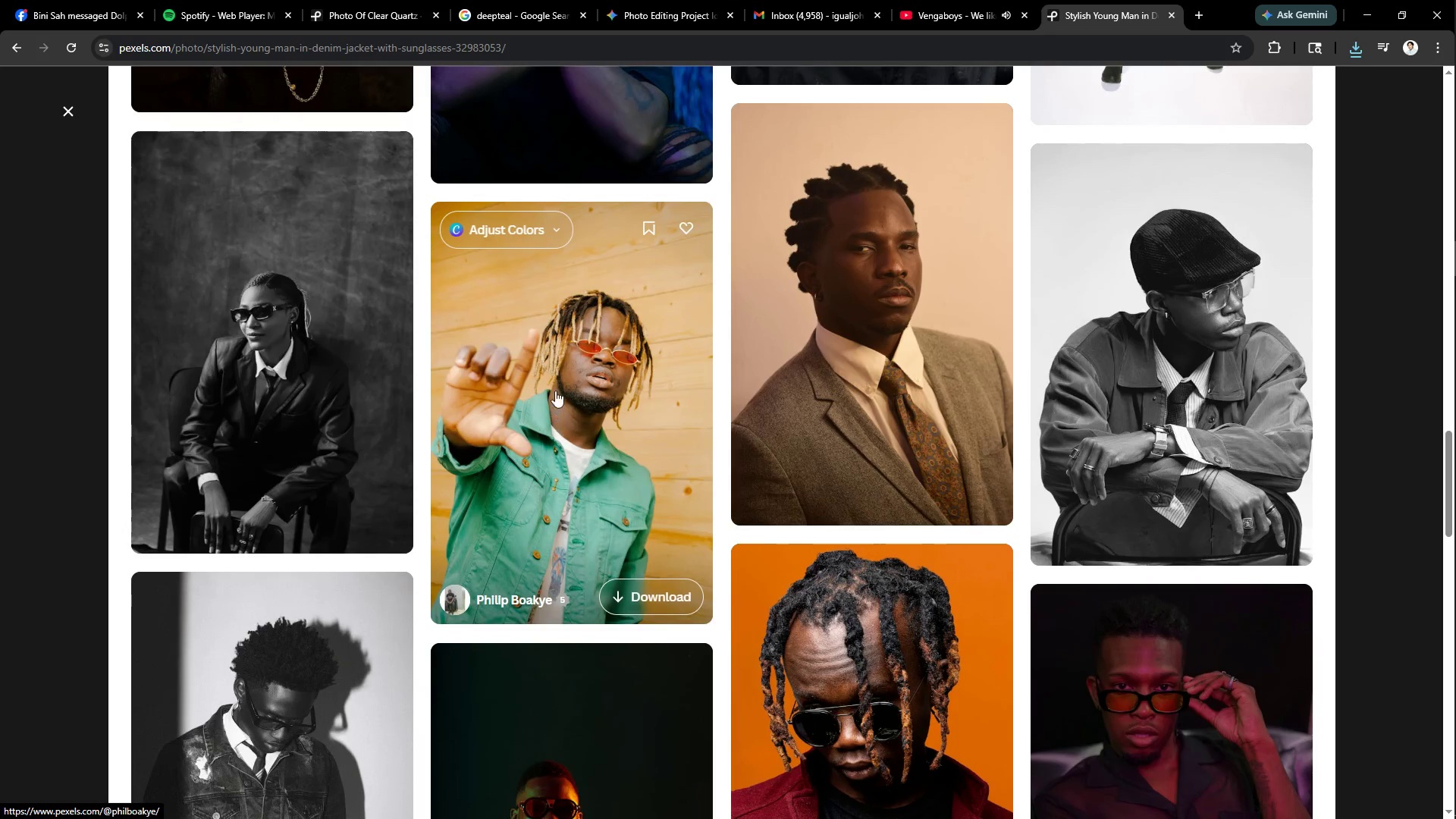 
left_click([555, 391])
 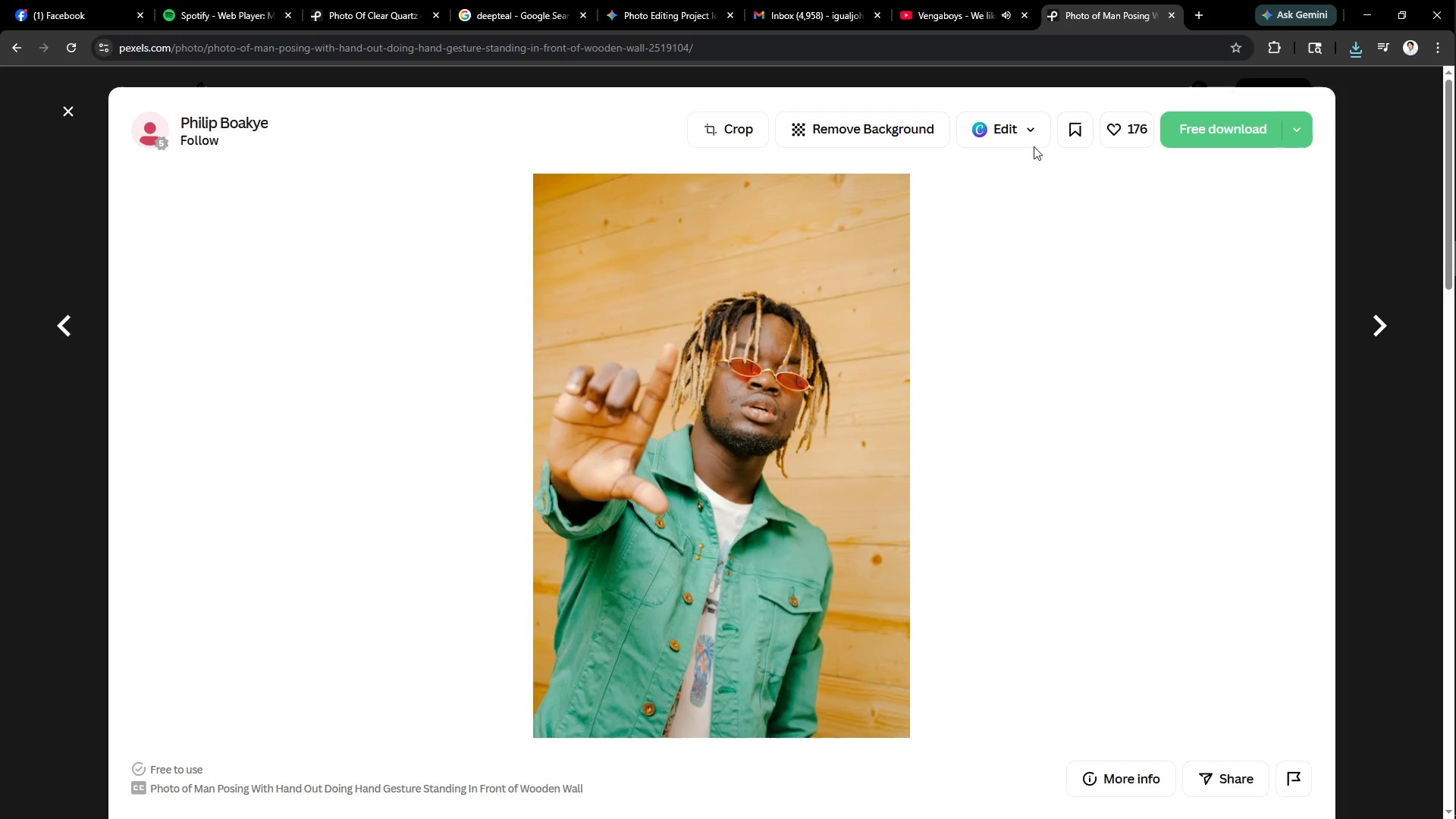 
left_click([1183, 130])
 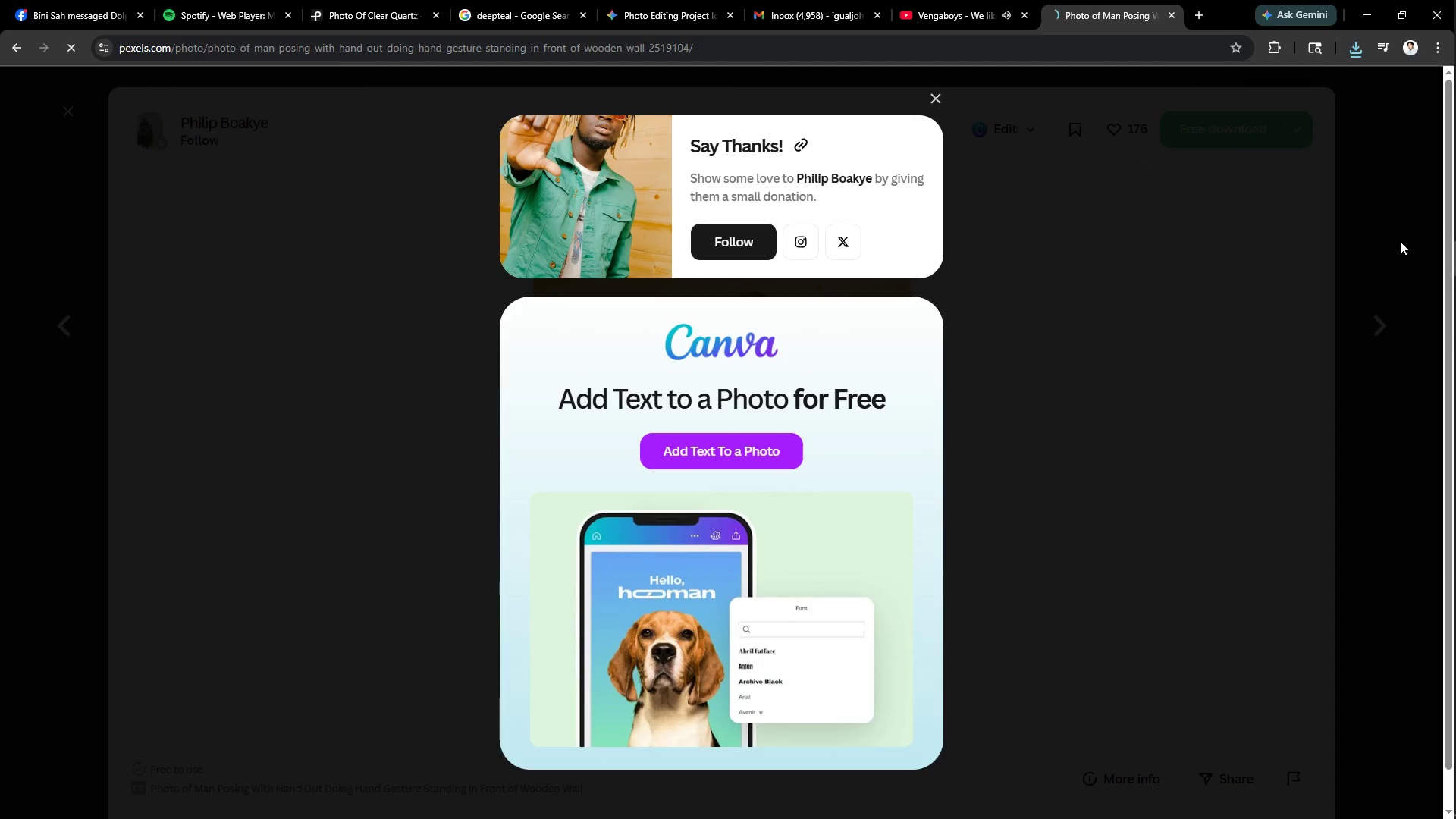 
left_click([1400, 240])
 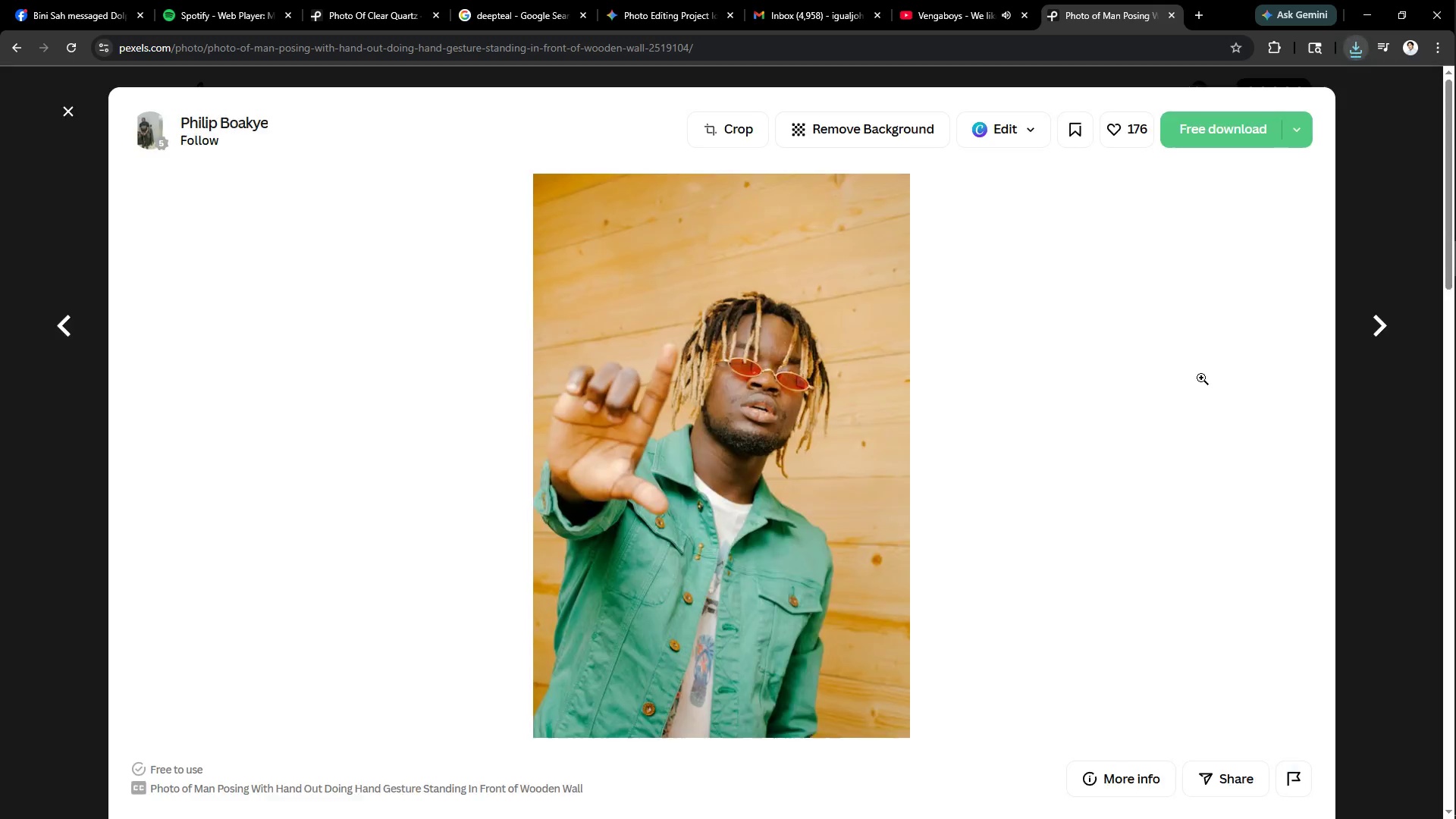 
scroll: coordinate [774, 548], scroll_direction: down, amount: 26.0
 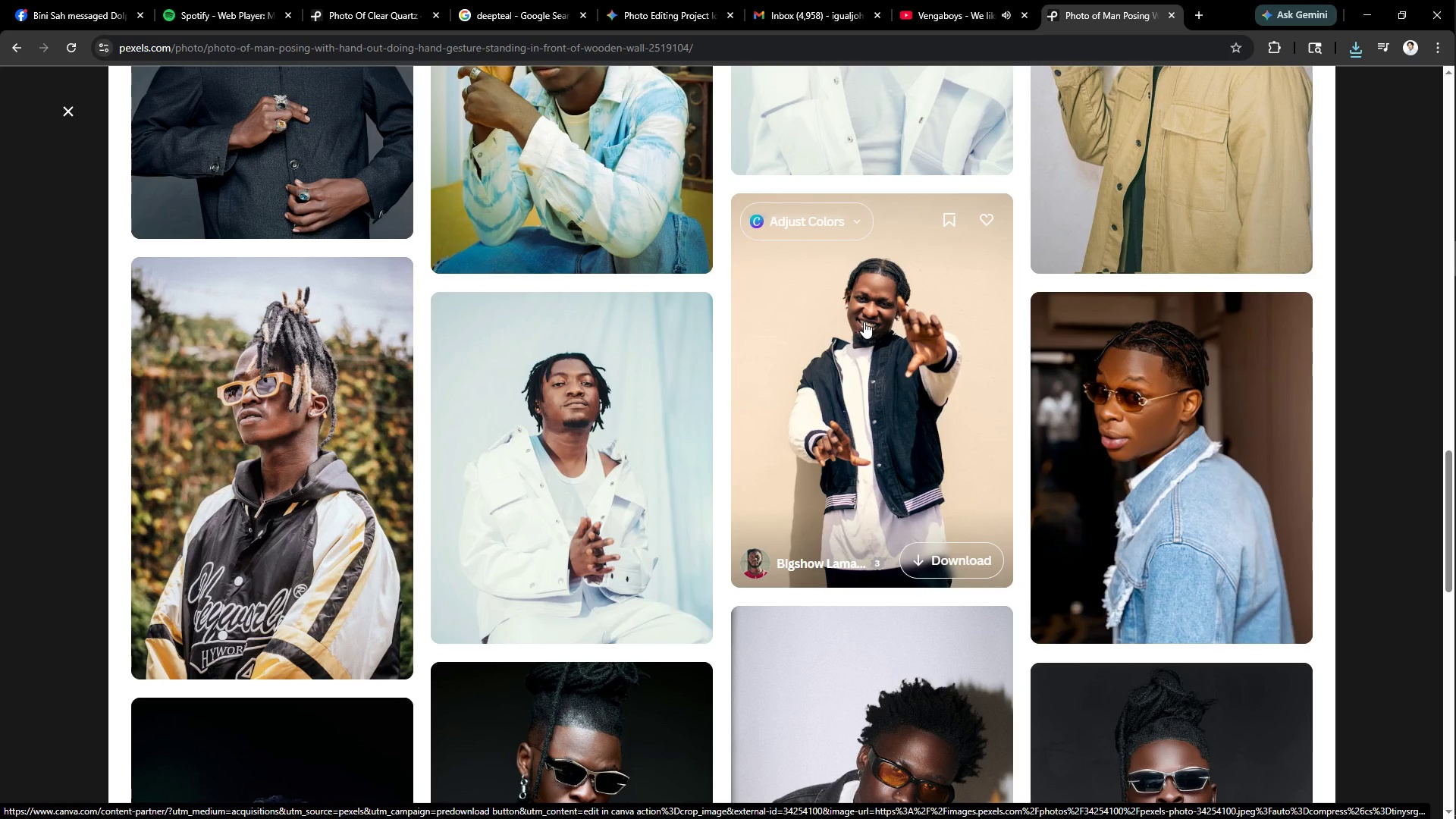 
left_click([864, 322])
 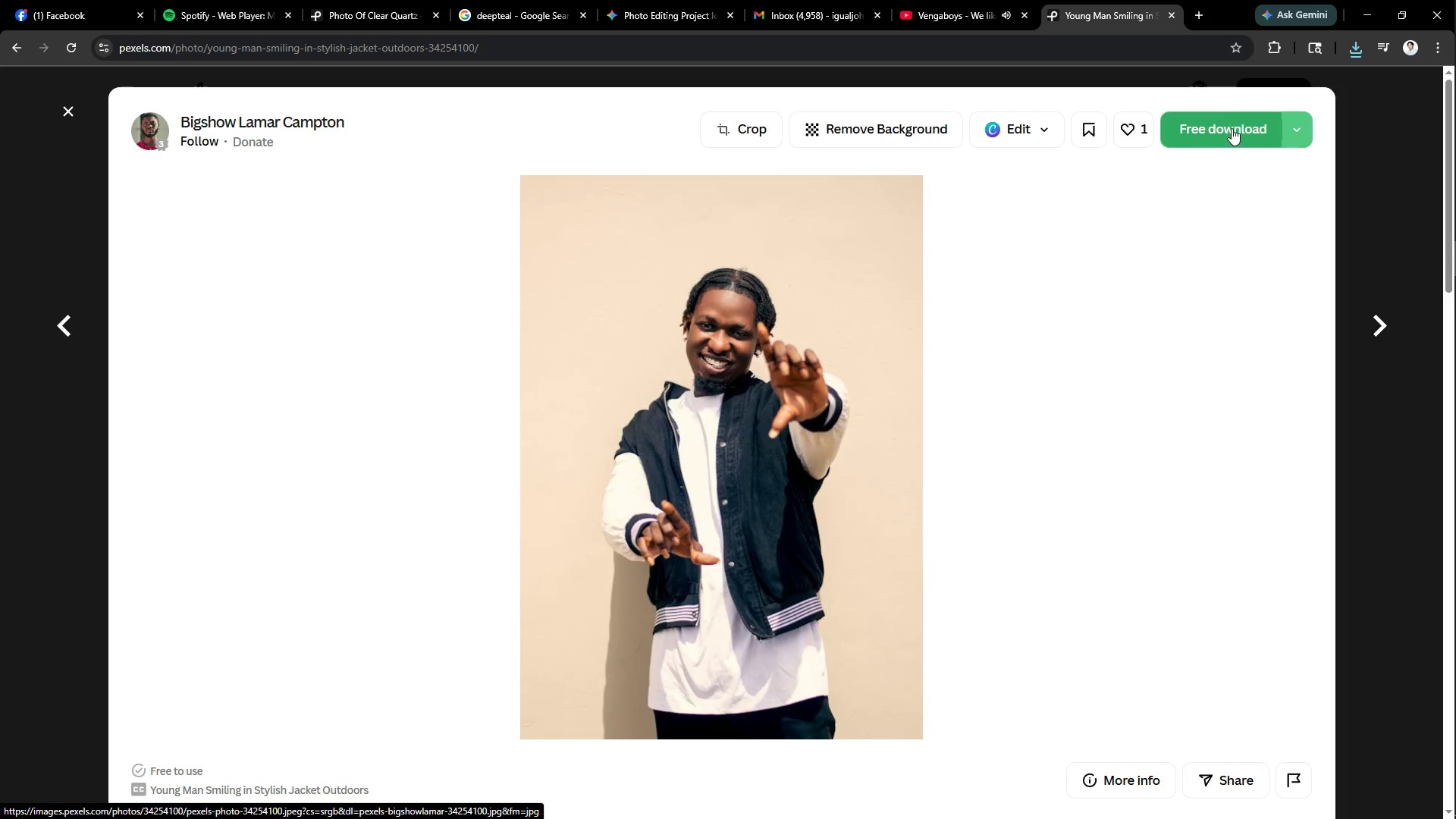 
scroll: coordinate [702, 542], scroll_direction: down, amount: 7.0
 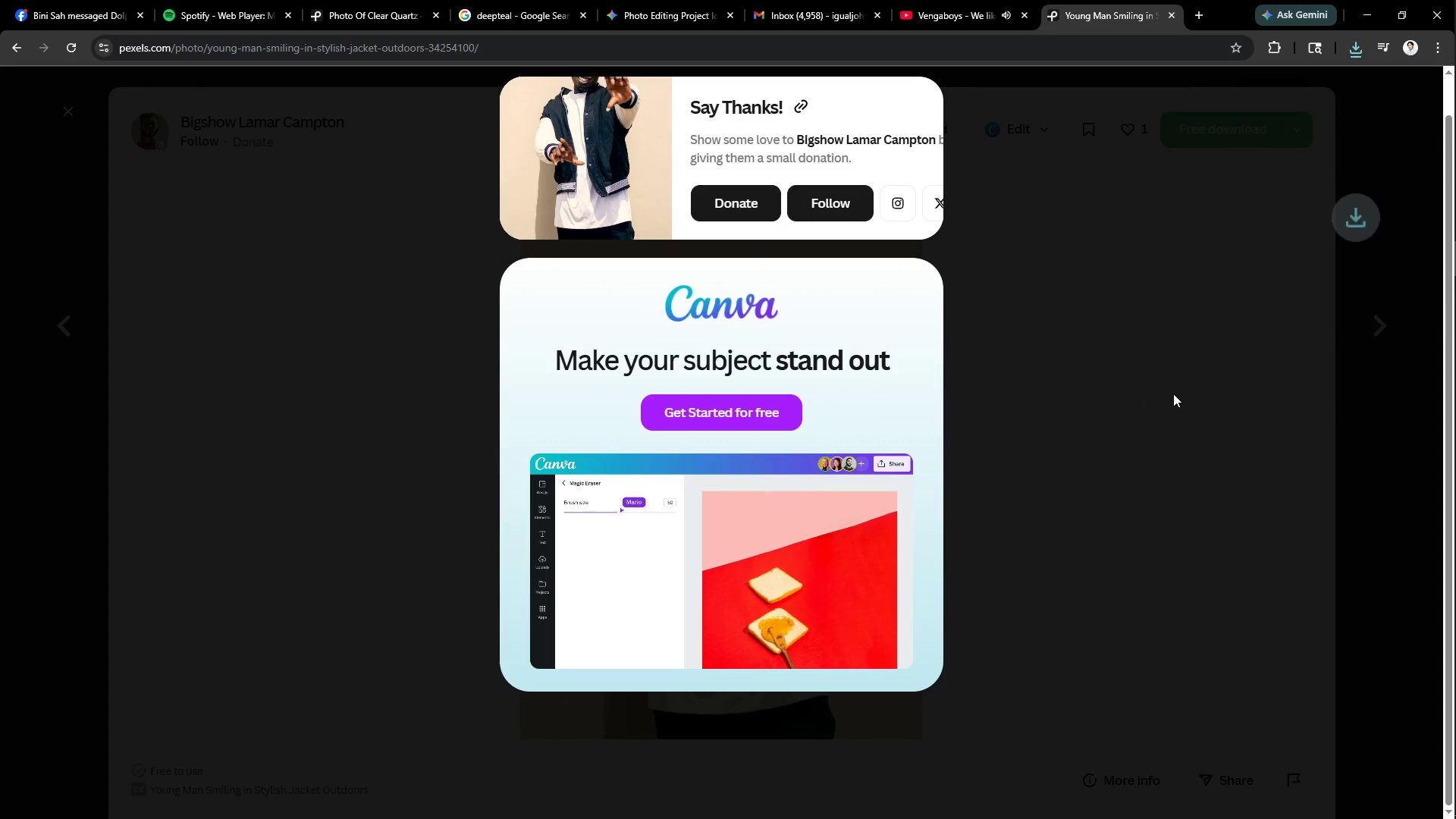 
left_click([1173, 394])
 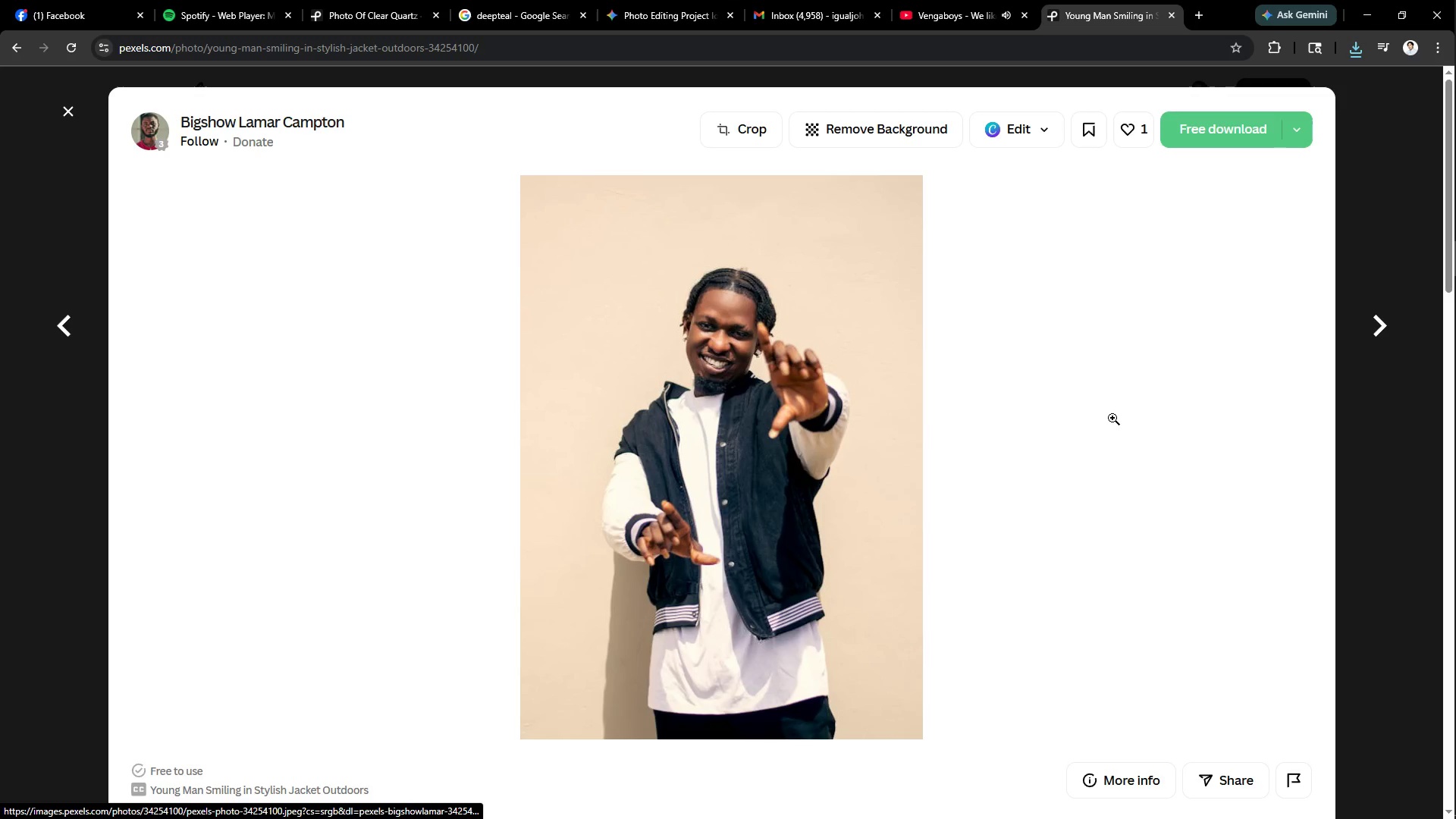 
scroll: coordinate [1112, 418], scroll_direction: down, amount: 1.0
 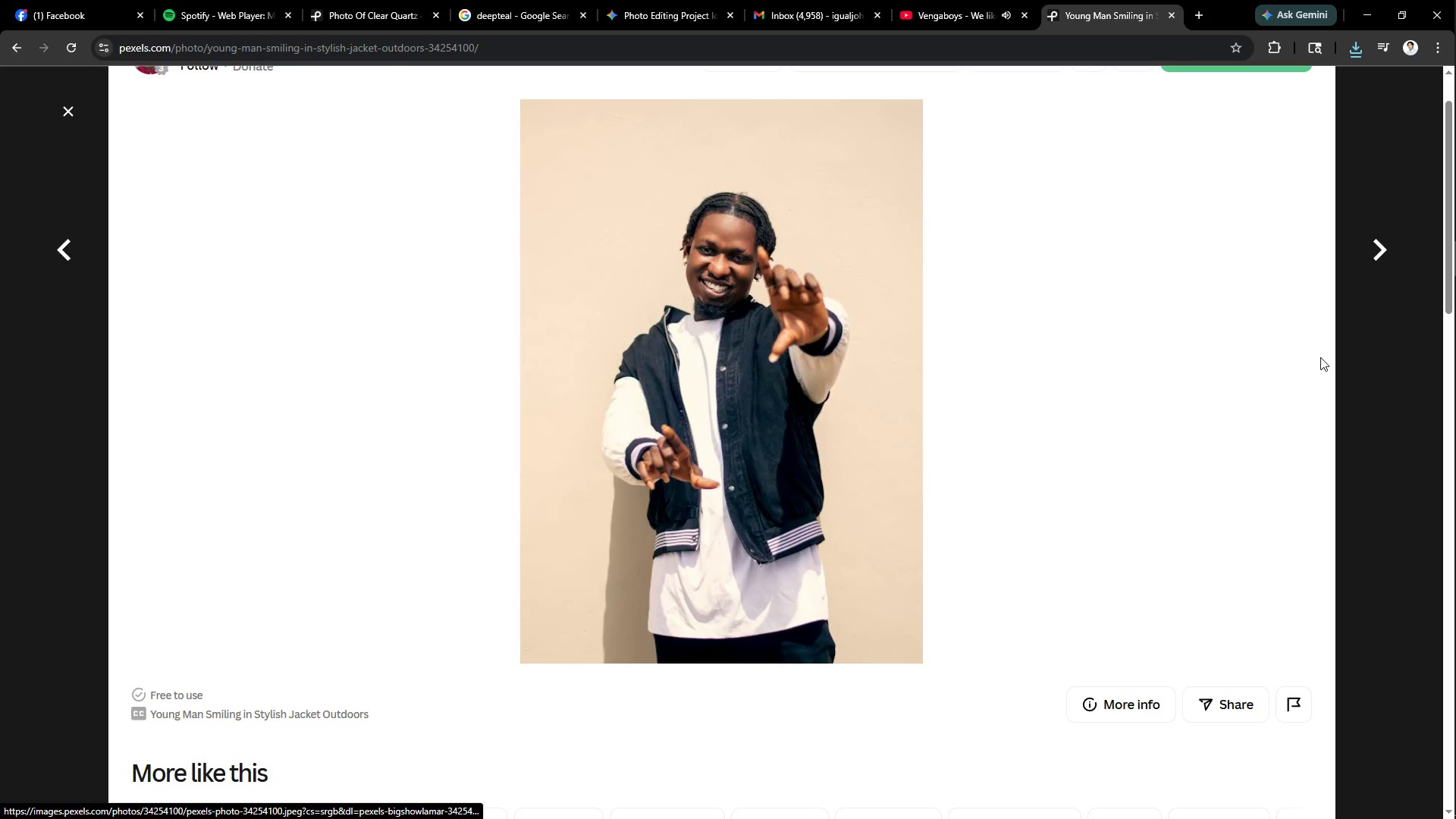 
left_click([1370, 369])
 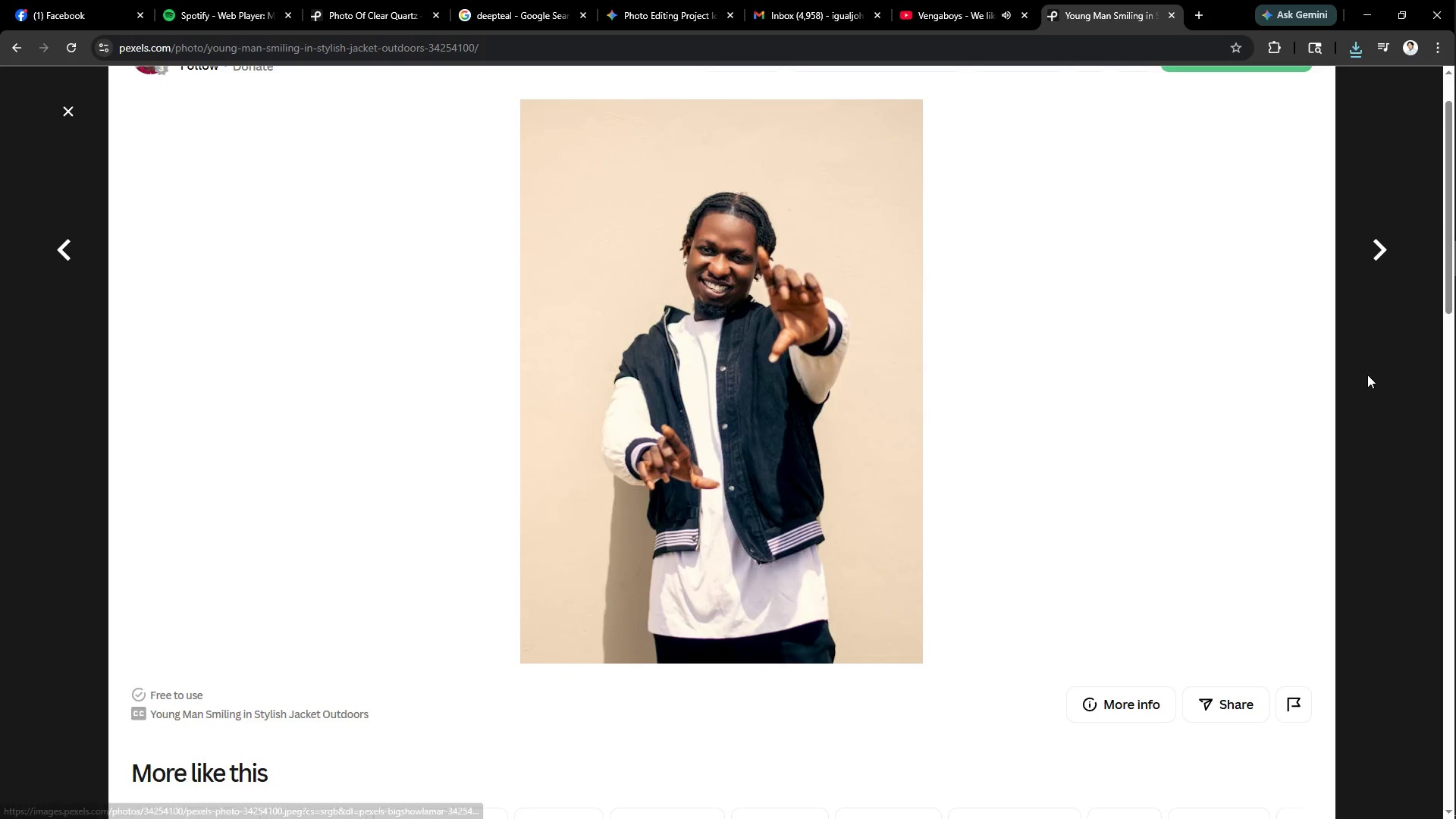 
scroll: coordinate [366, 476], scroll_direction: down, amount: 16.0
 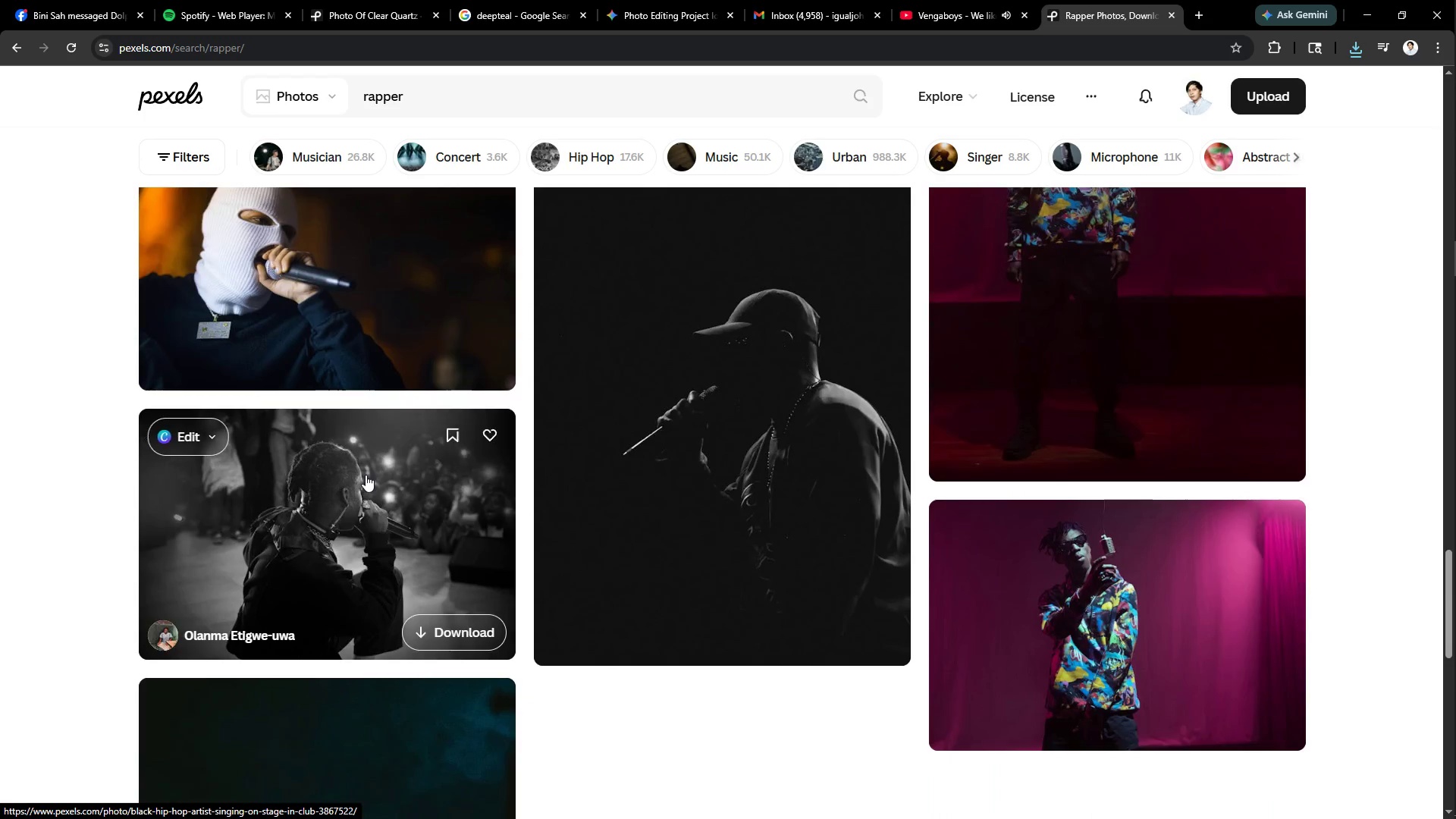 
scroll: coordinate [372, 480], scroll_direction: up, amount: 15.0
 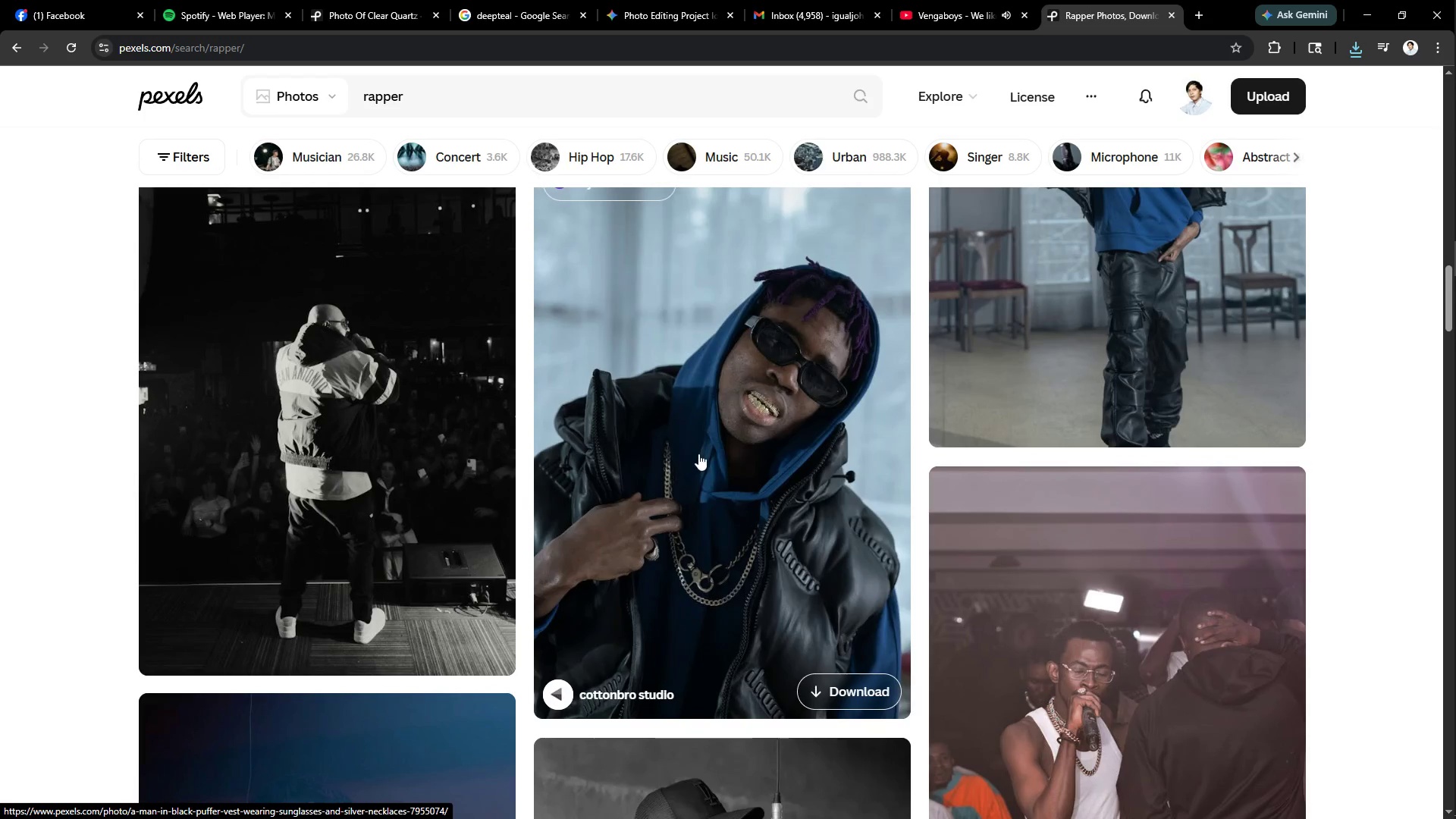 
scroll: coordinate [726, 460], scroll_direction: down, amount: 59.0
 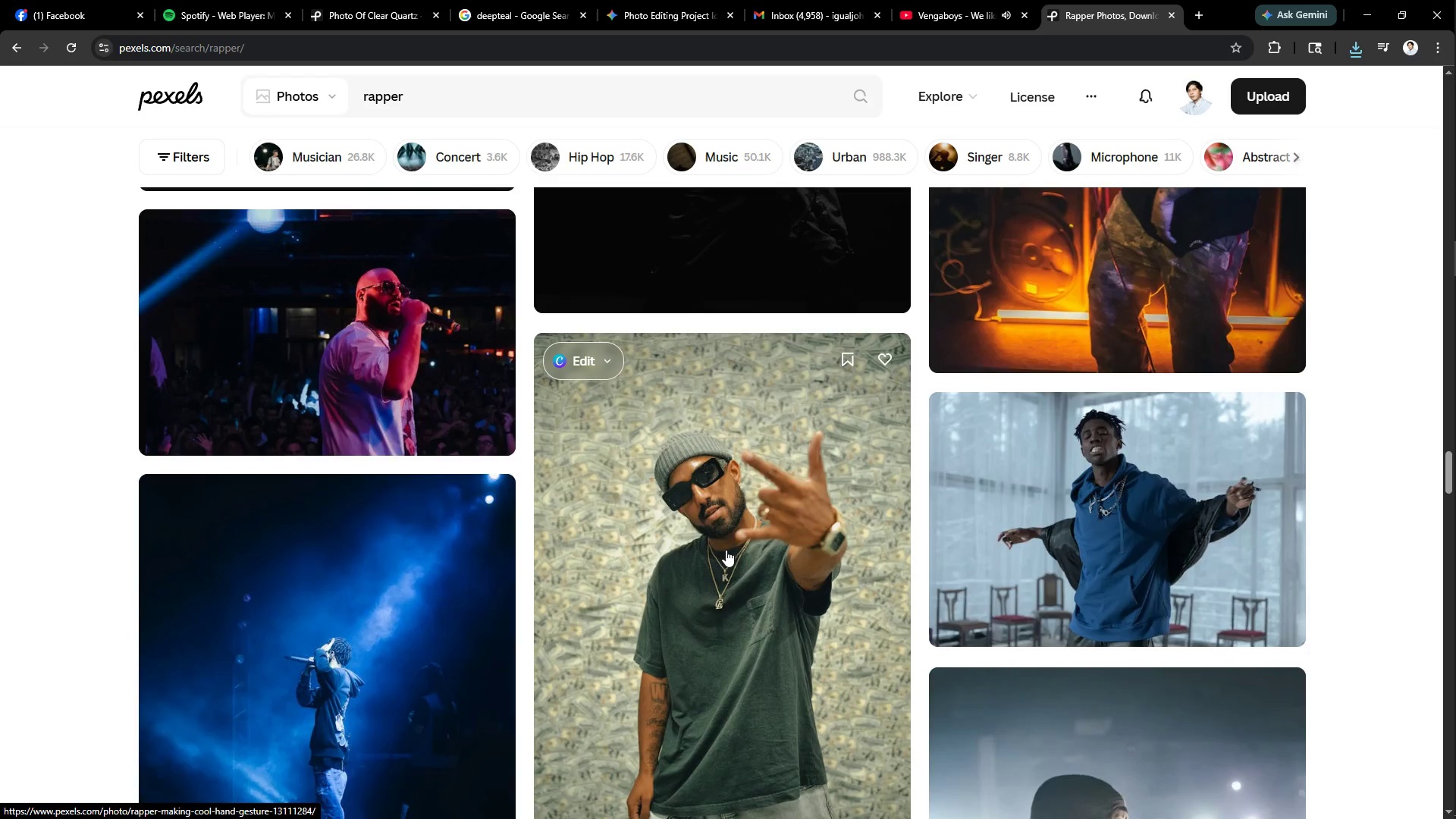 
left_click([720, 537])
 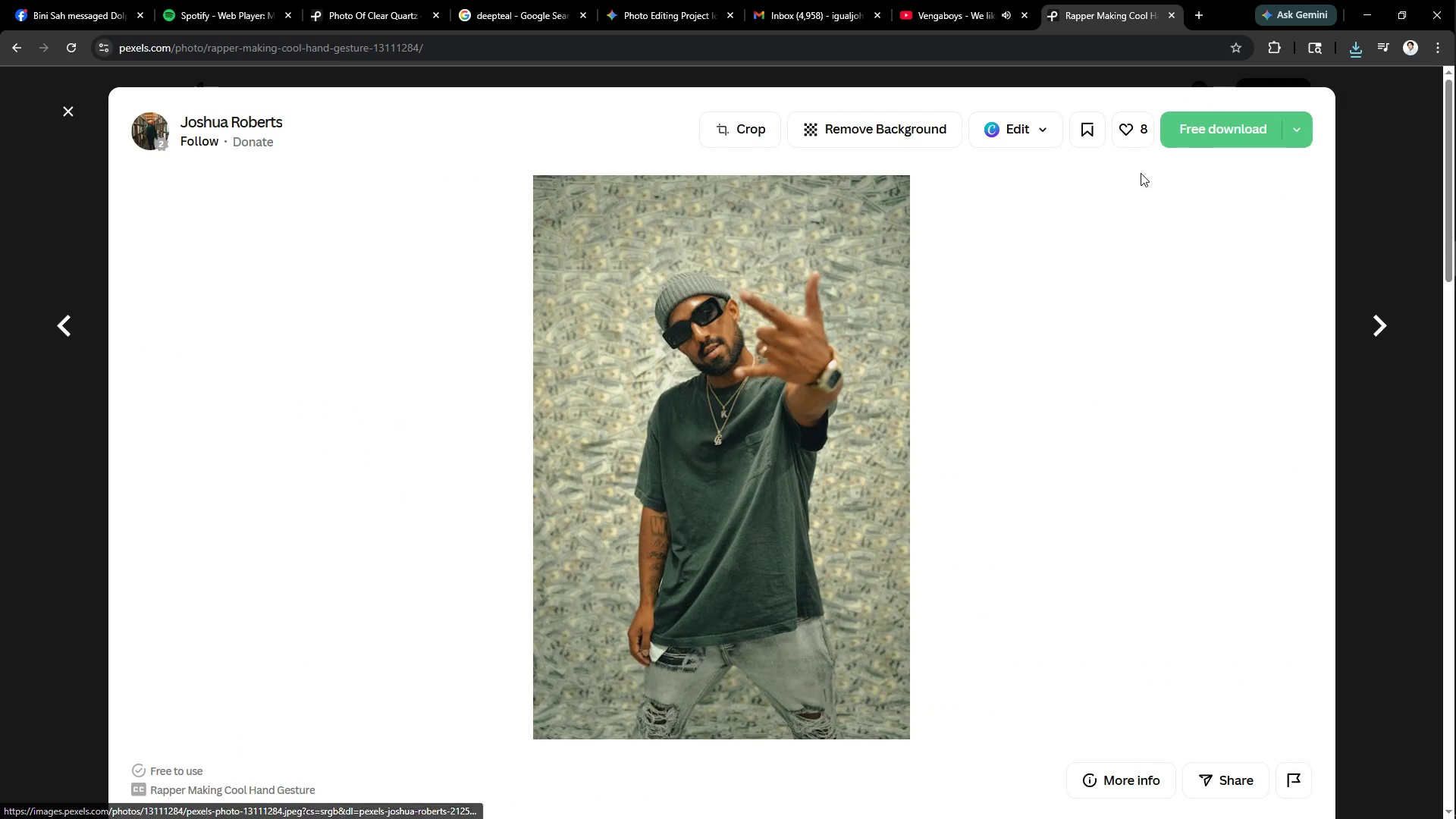 
left_click([1191, 130])
 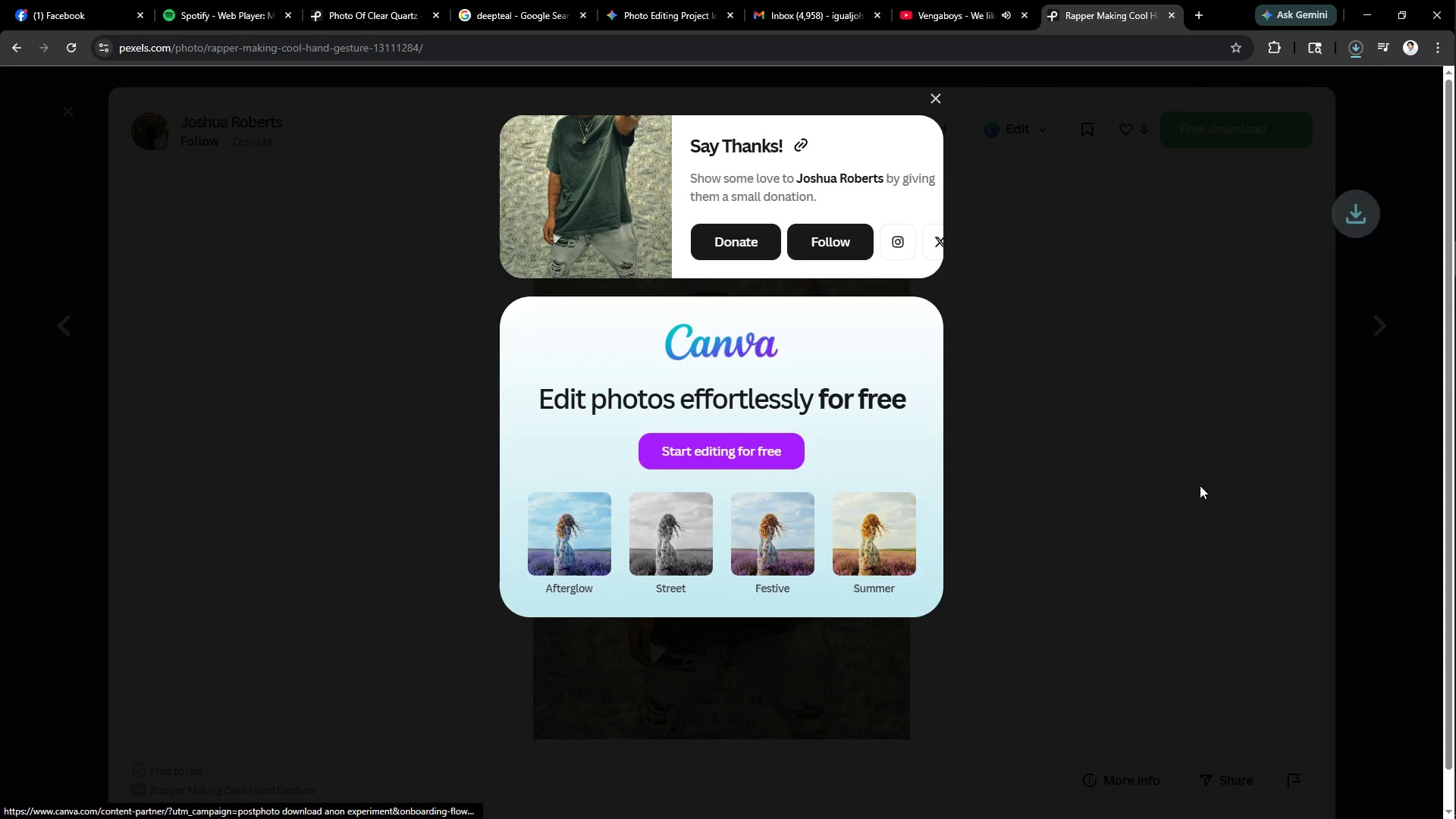 
left_click_drag(start_coordinate=[1393, 371], to_coordinate=[1393, 378])
 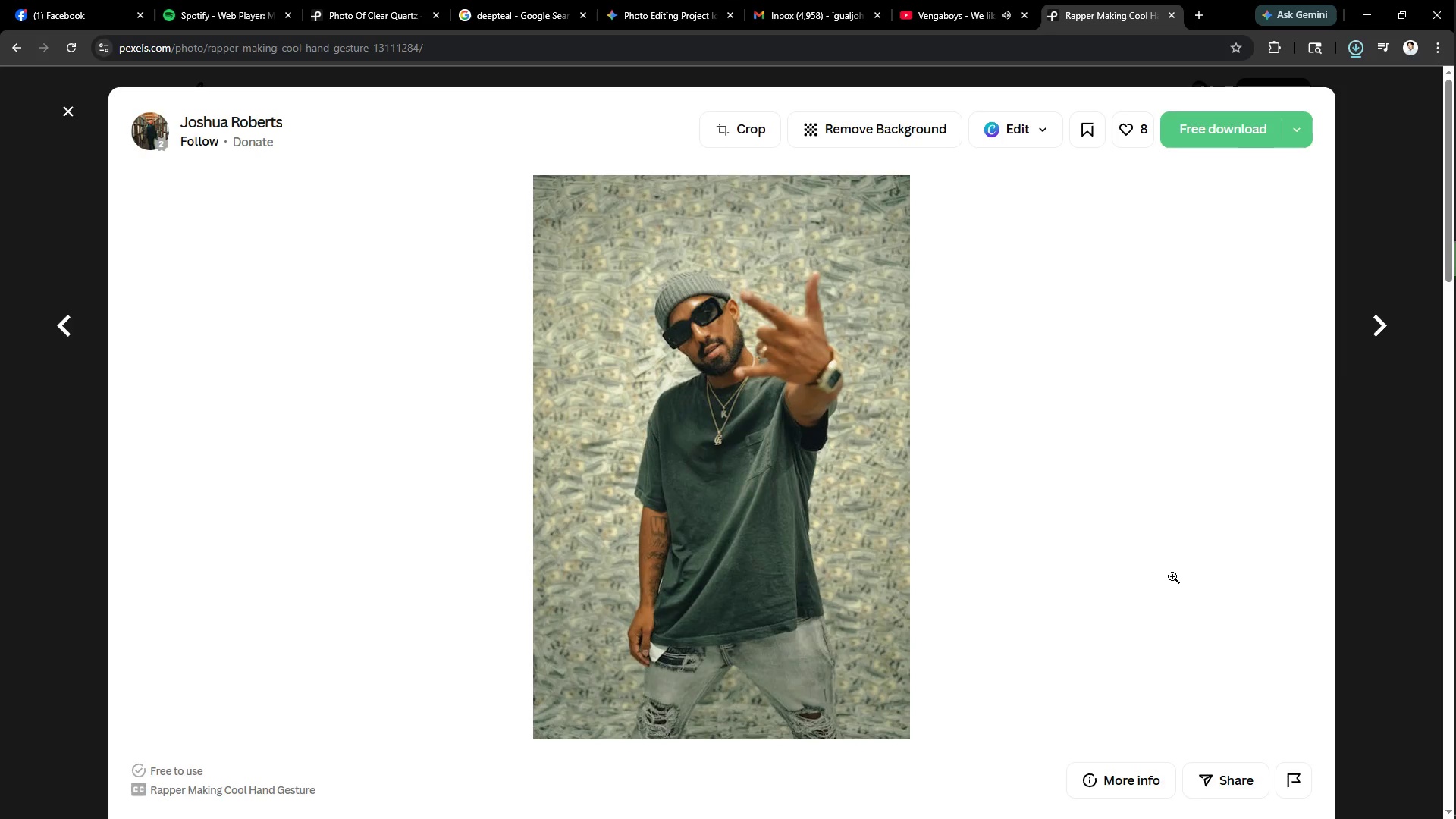 
scroll: coordinate [1018, 635], scroll_direction: down, amount: 15.0
 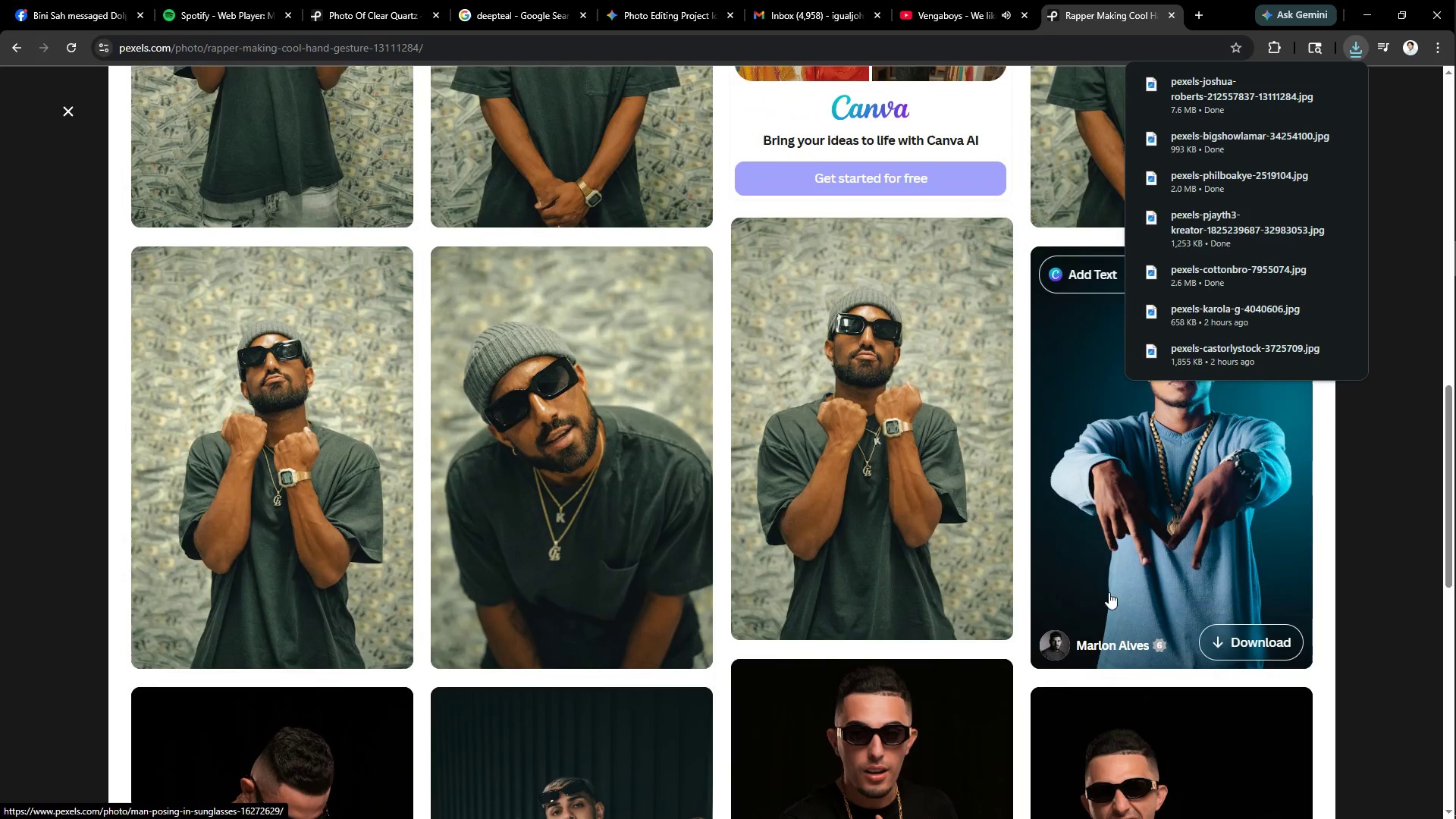 
left_click([1163, 507])
 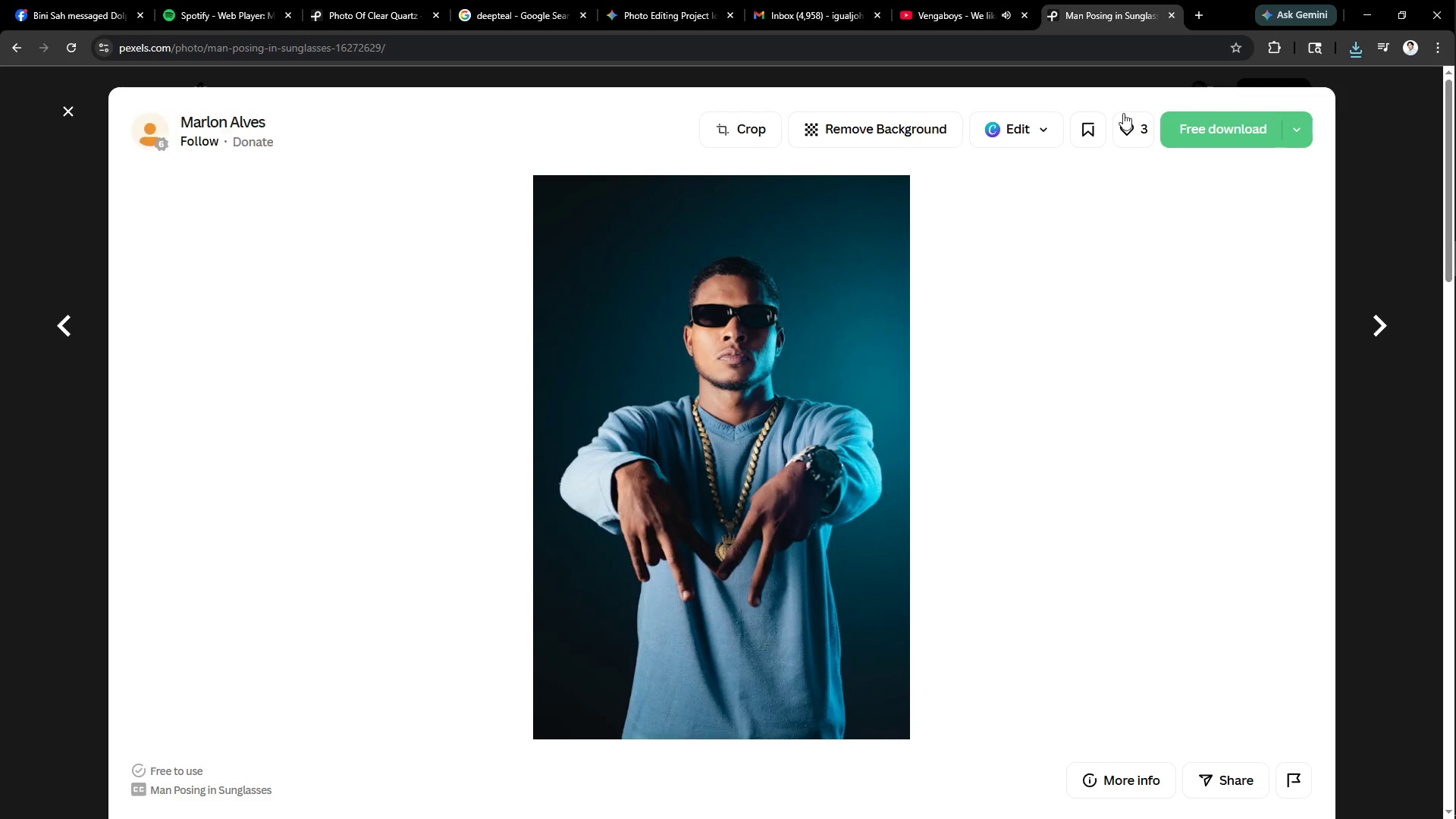 
left_click([1238, 128])
 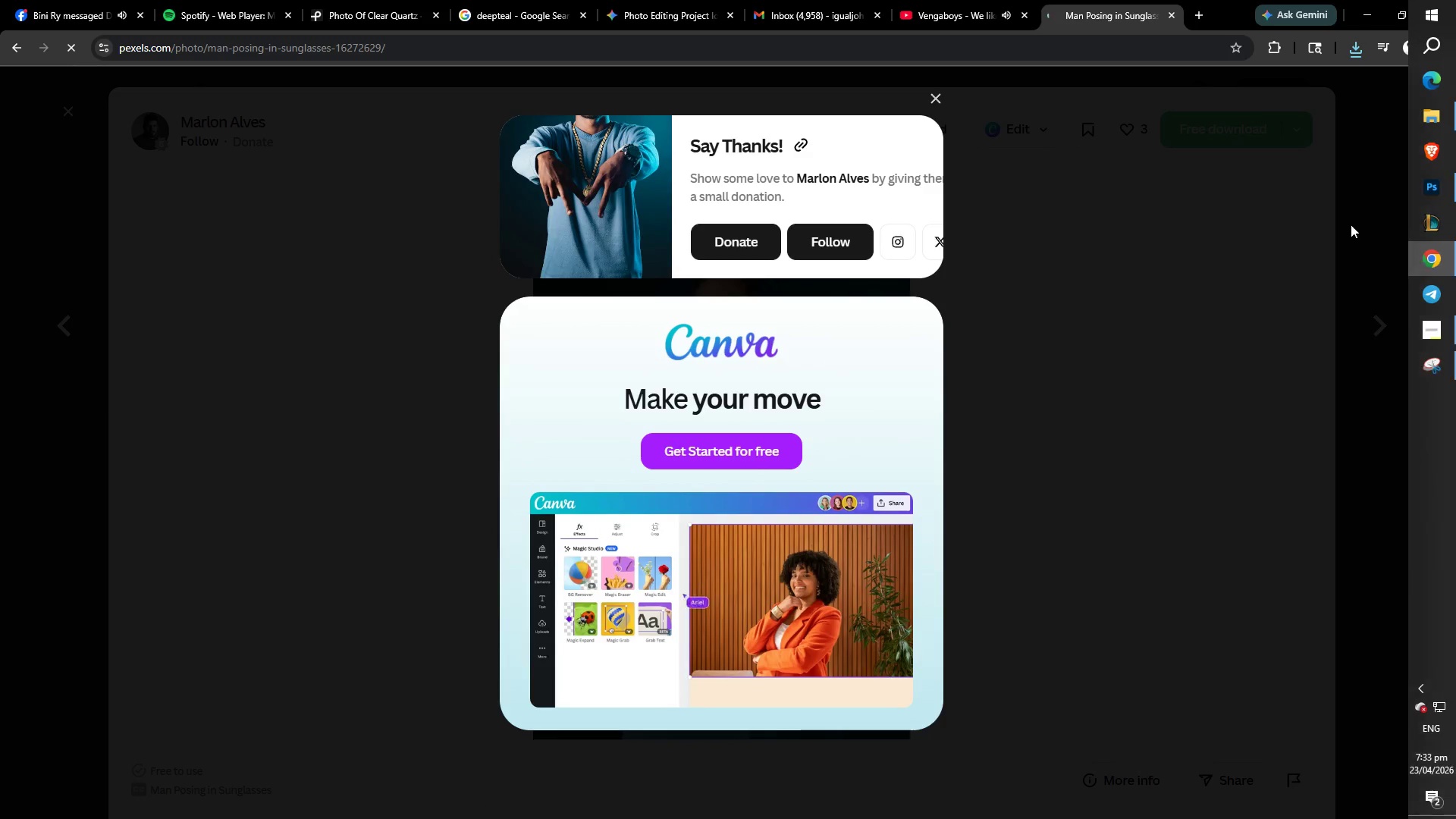 
left_click([1426, 193])
 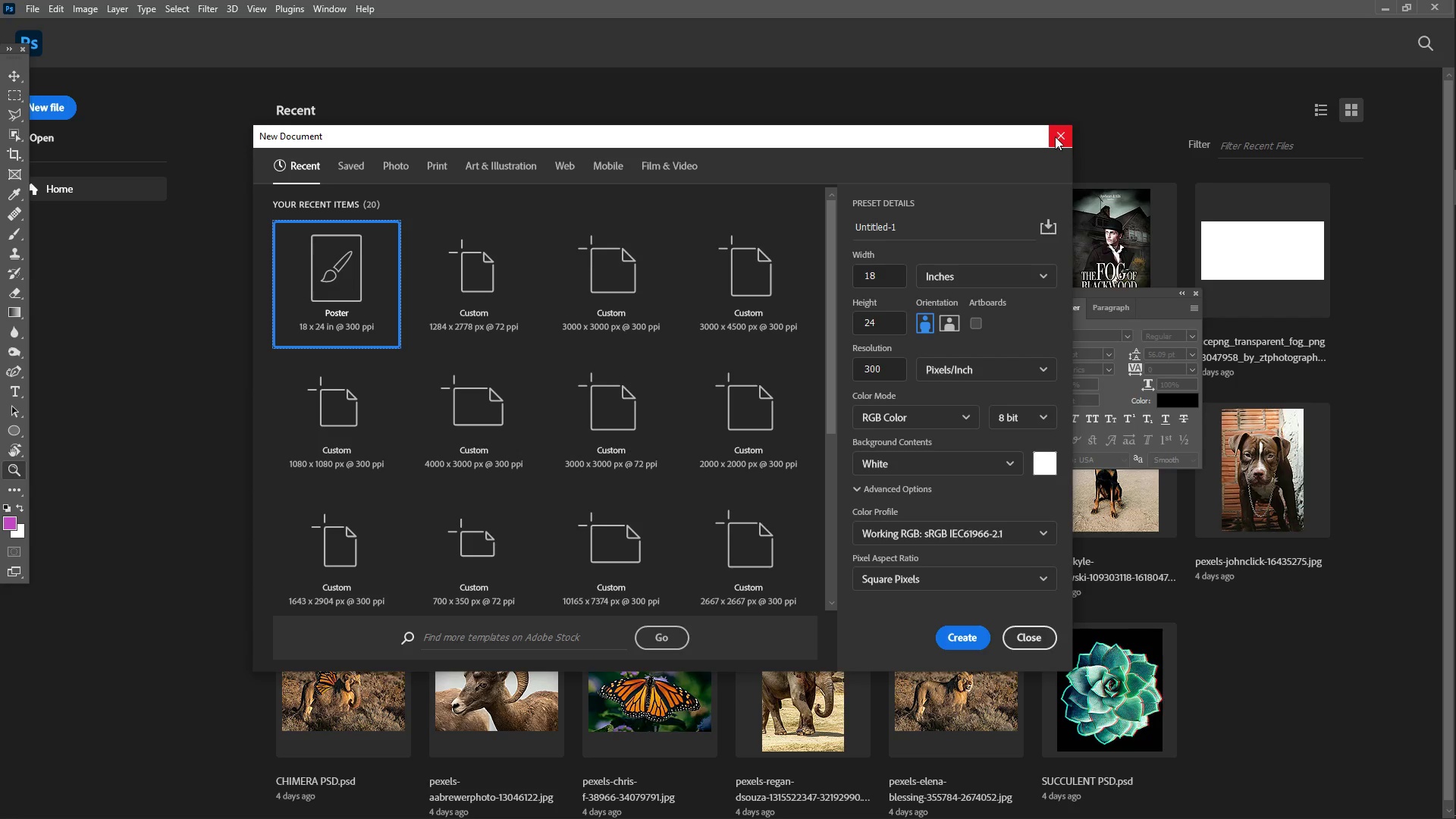 
left_click([1055, 133])
 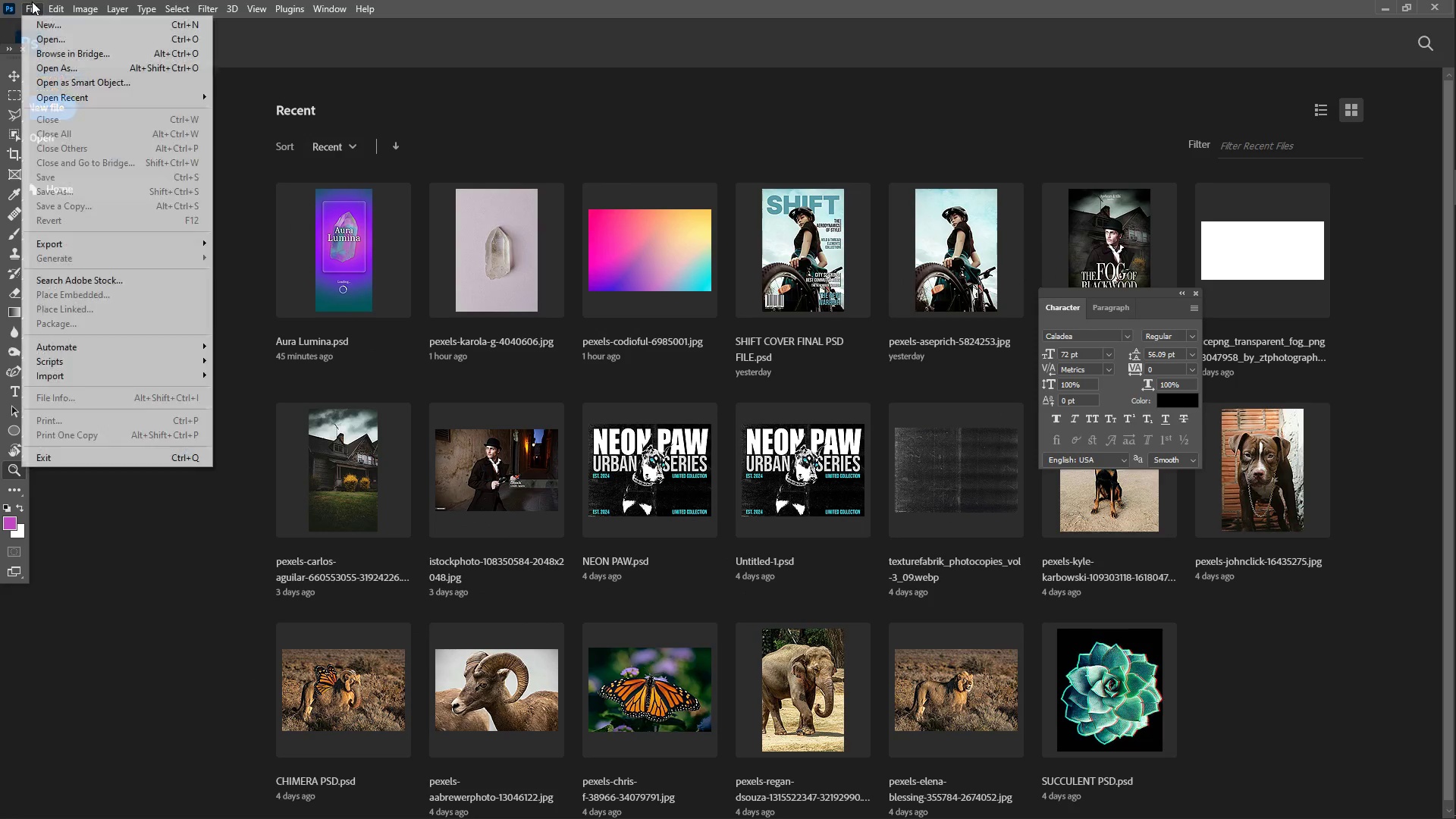 
double_click([51, 44])
 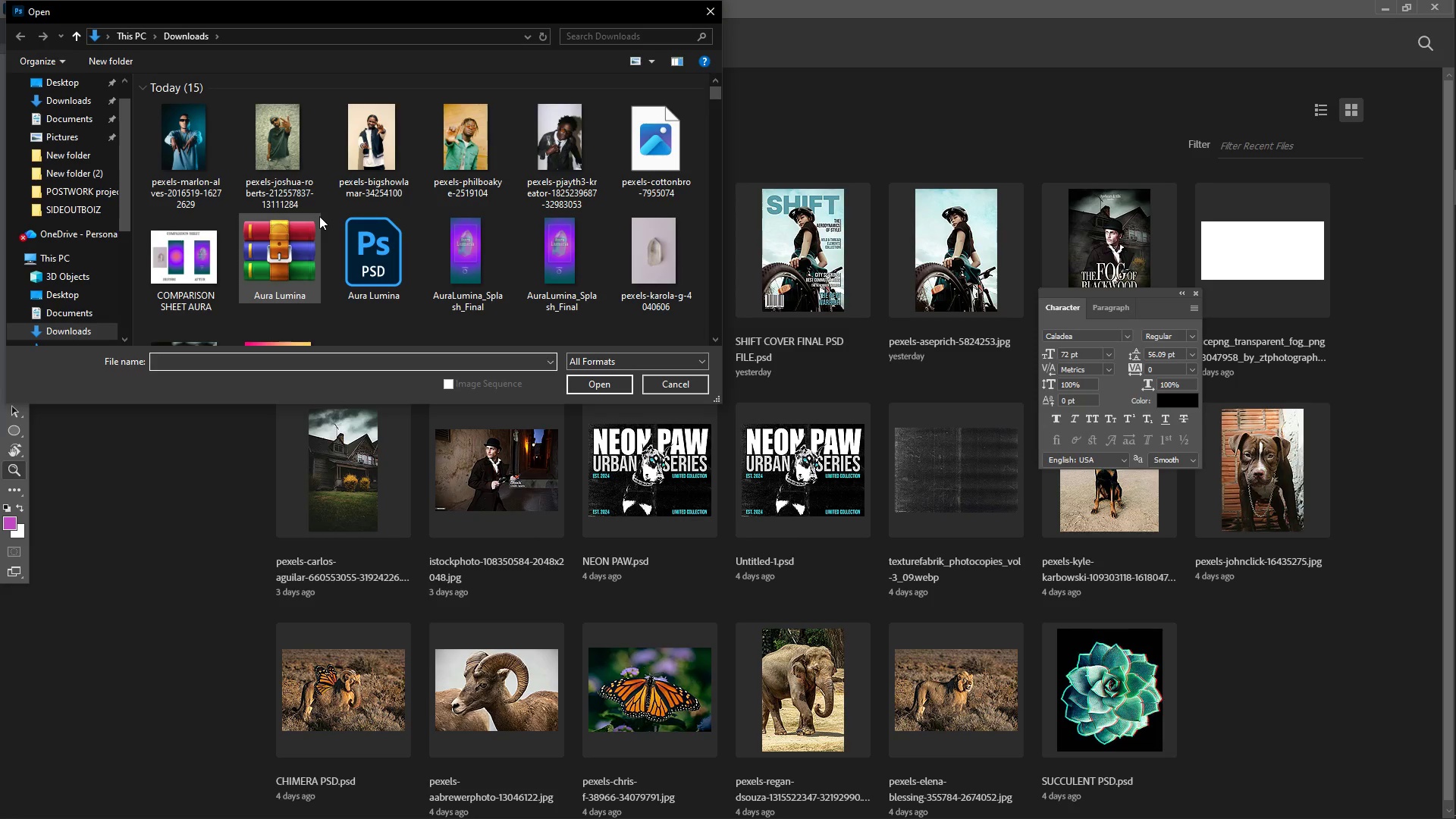 
left_click([194, 158])
 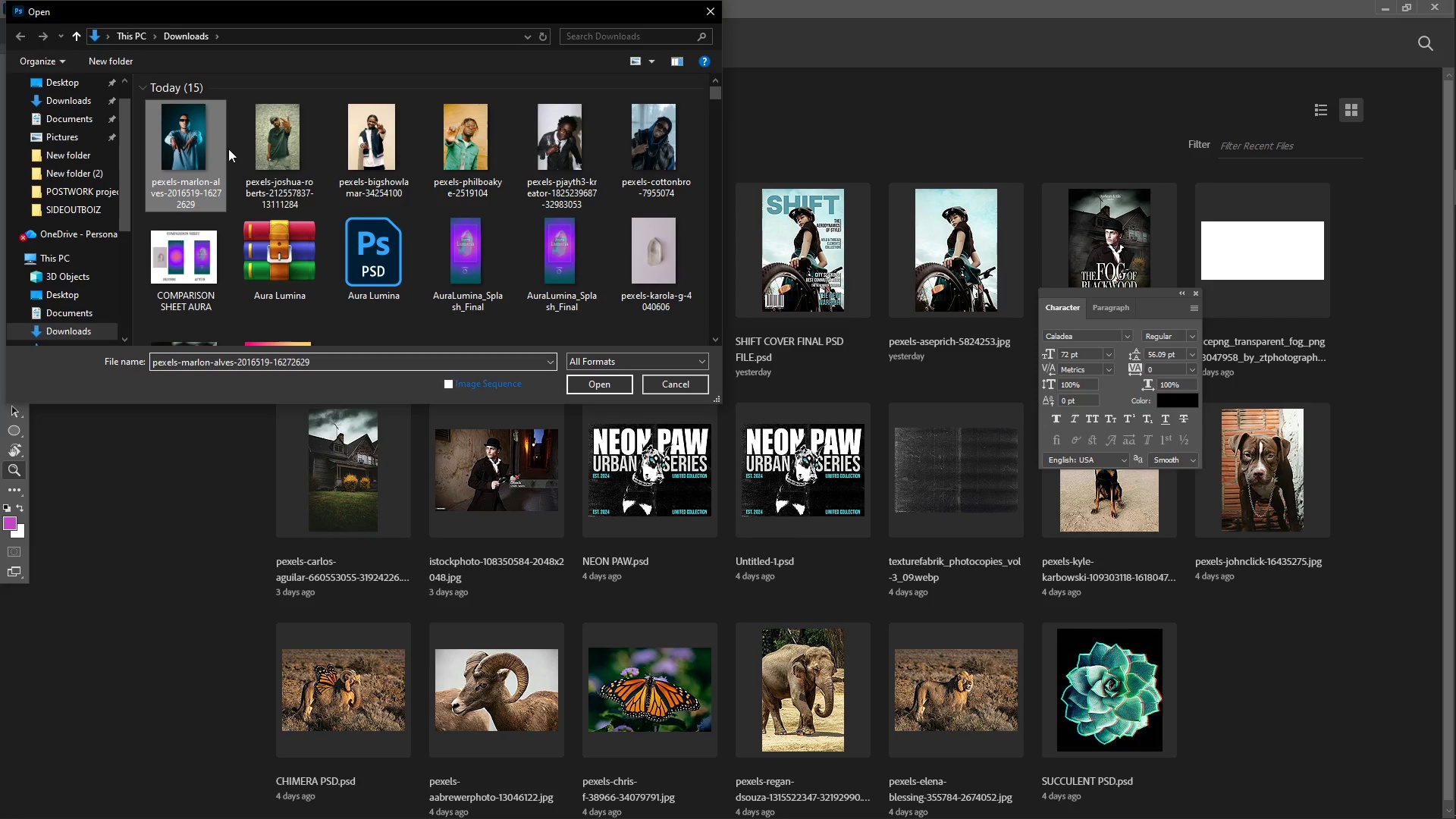 
hold_key(key=ShiftLeft, duration=0.88)
left_click([642, 146])
 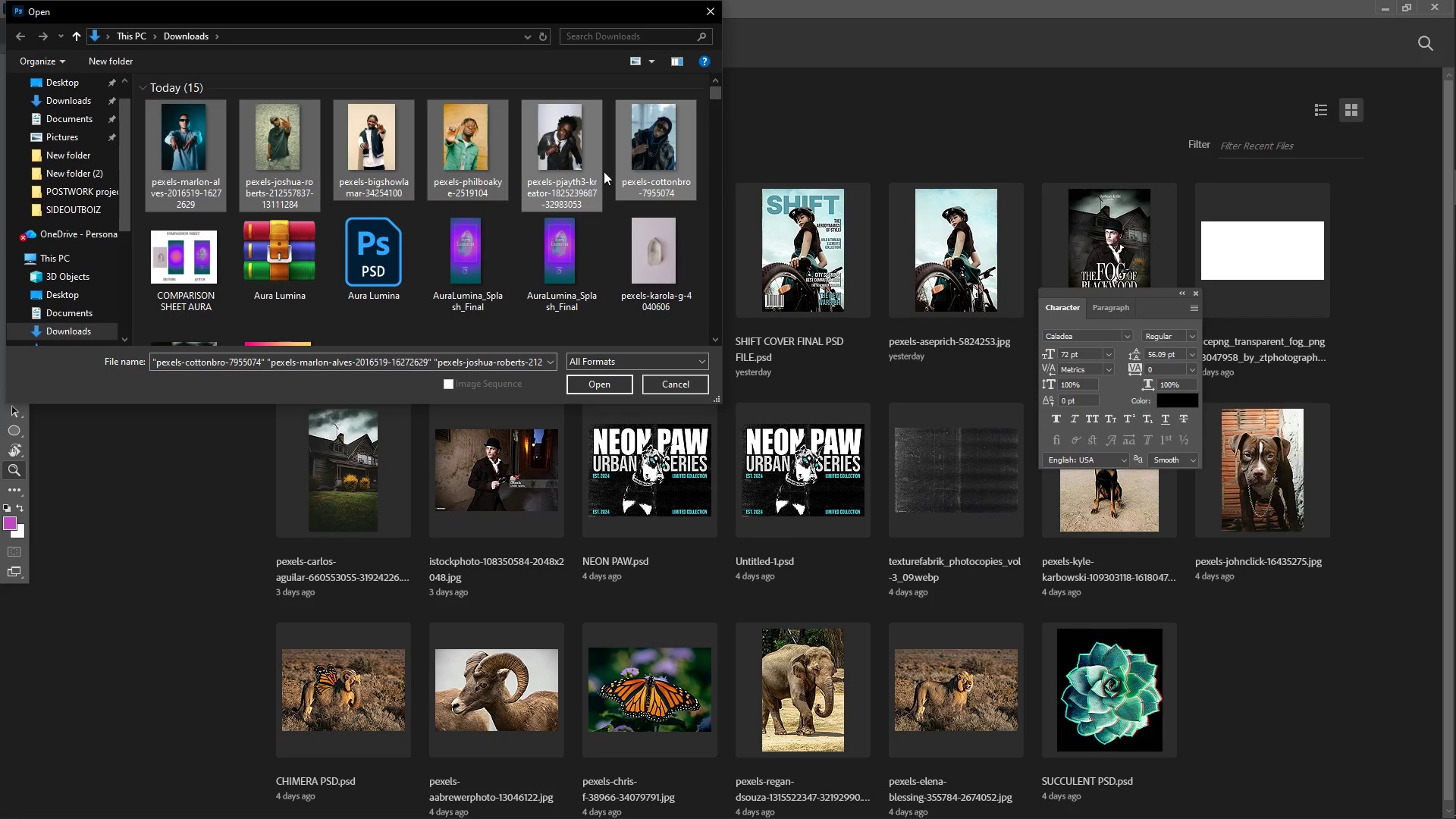 
left_click([636, 149])
 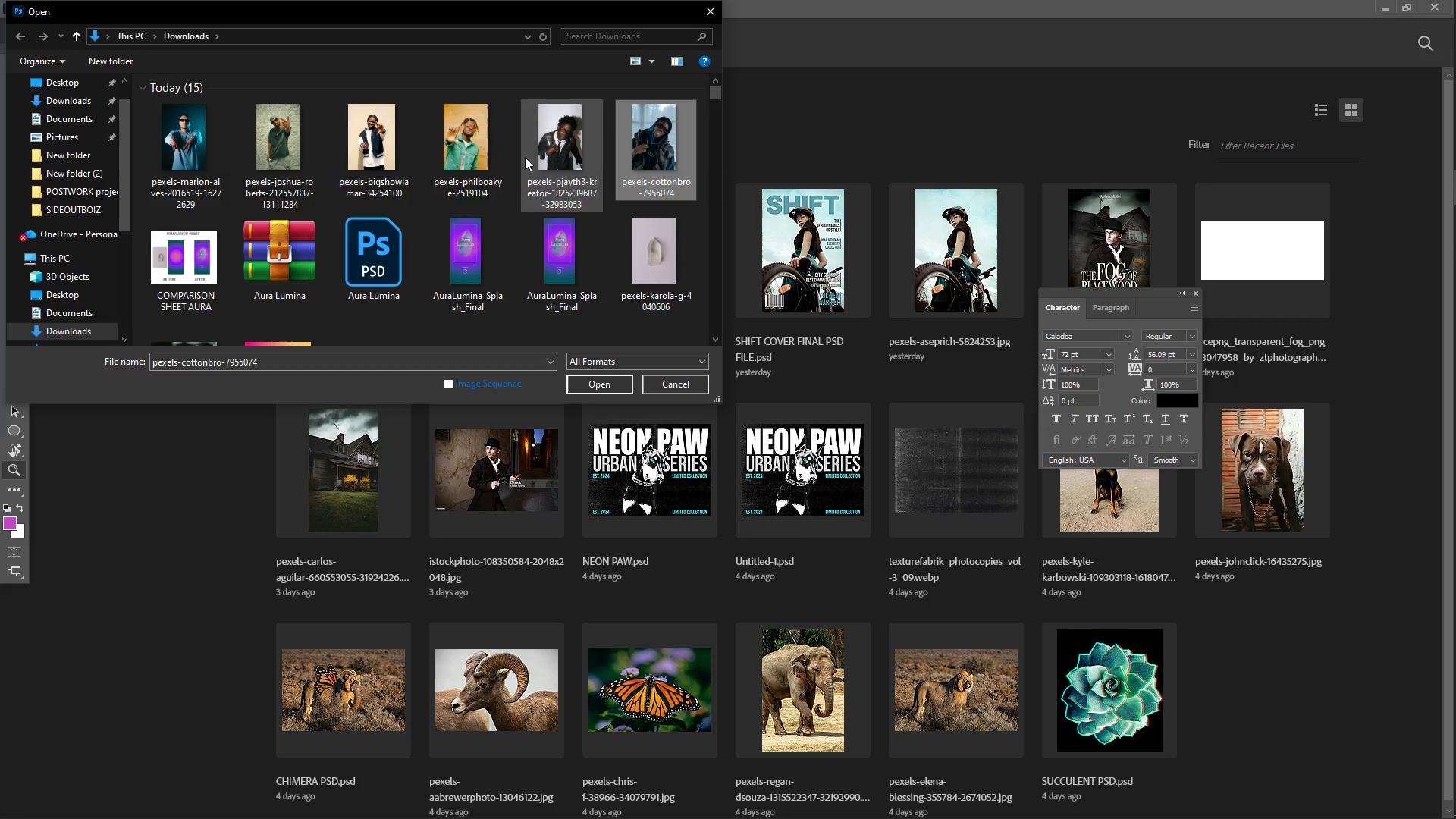 
hold_key(key=ShiftLeft, duration=0.75)
left_click([177, 147])
 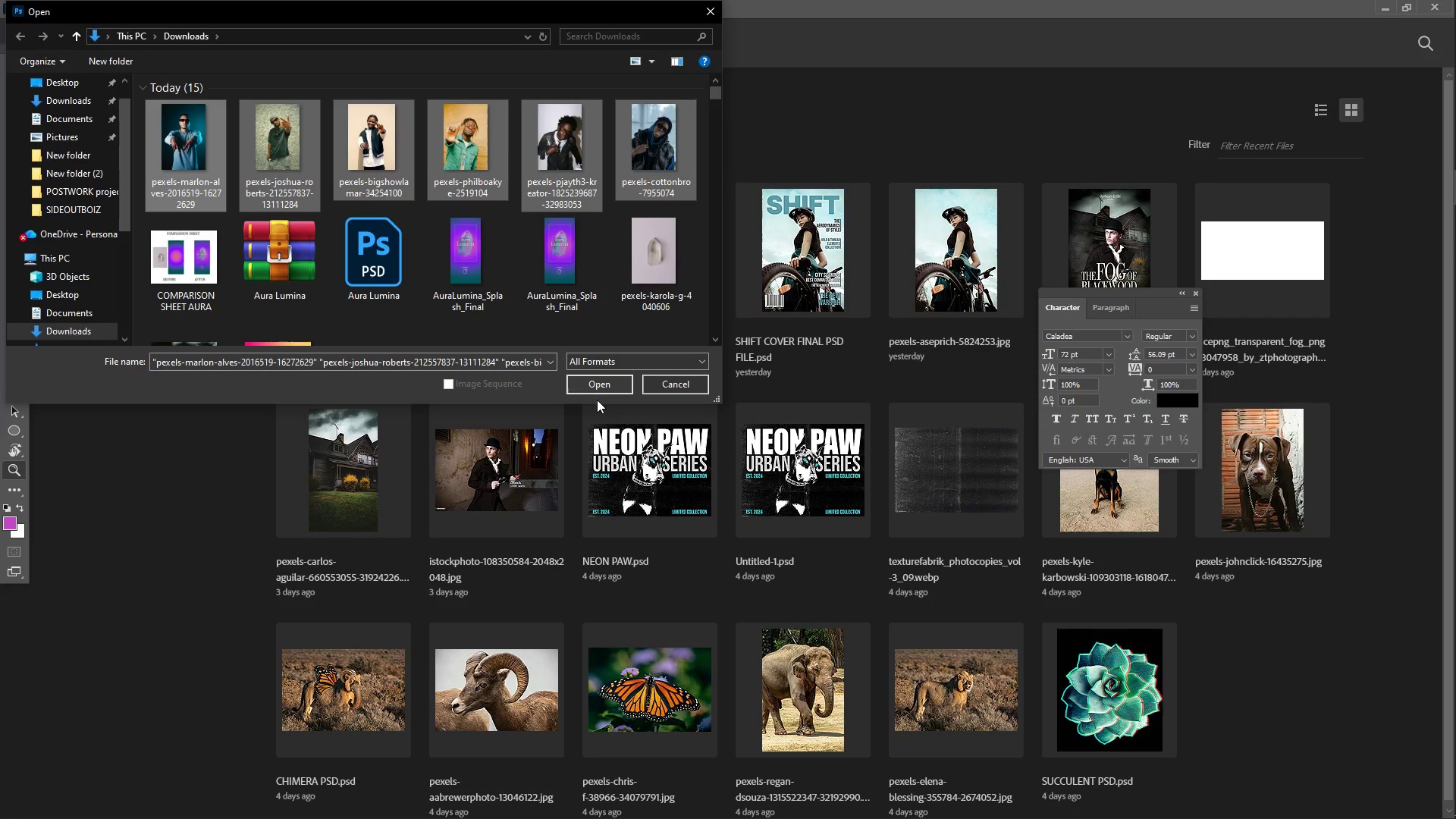 
left_click([595, 386])
 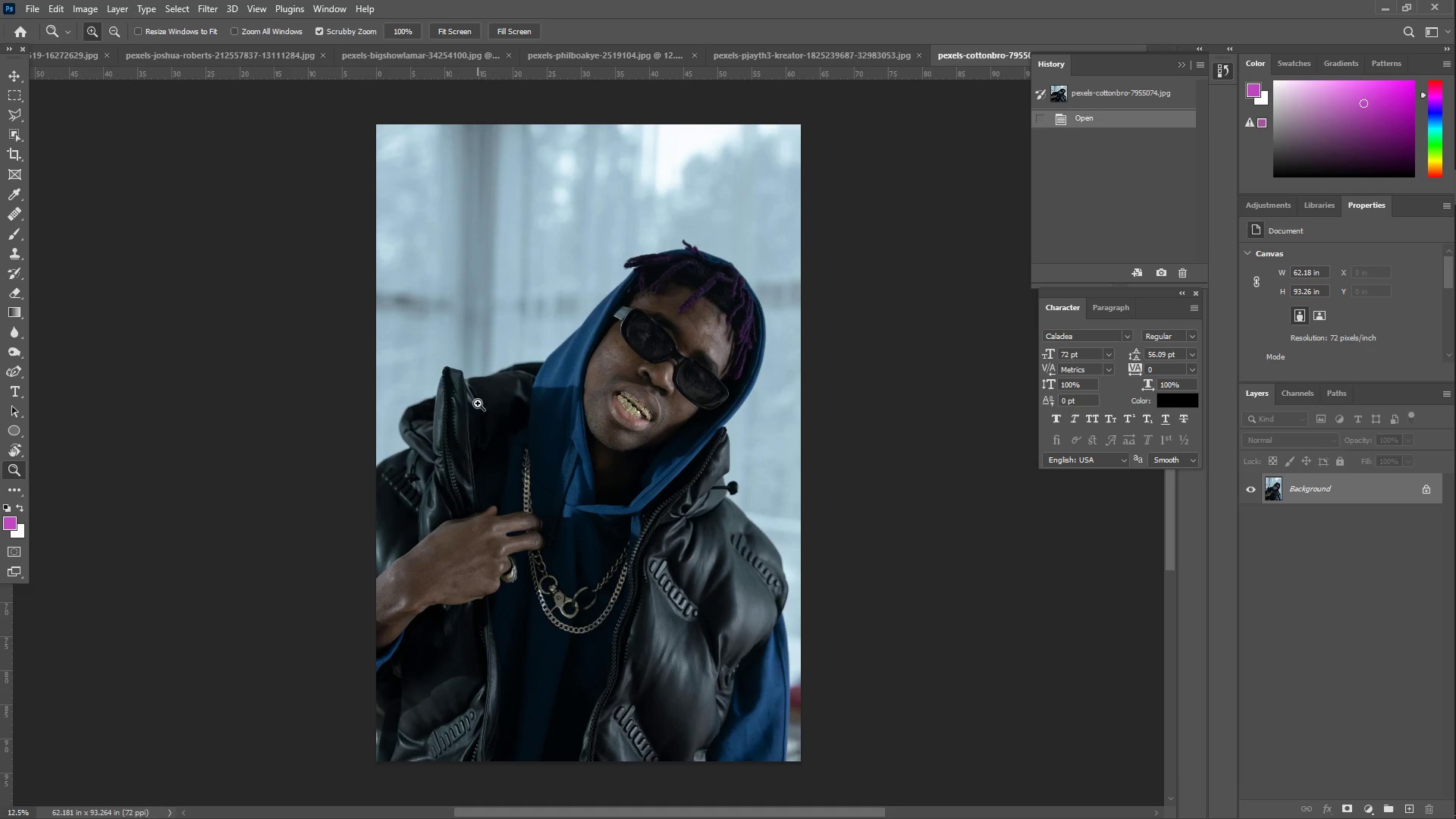 
wait(6.11)
 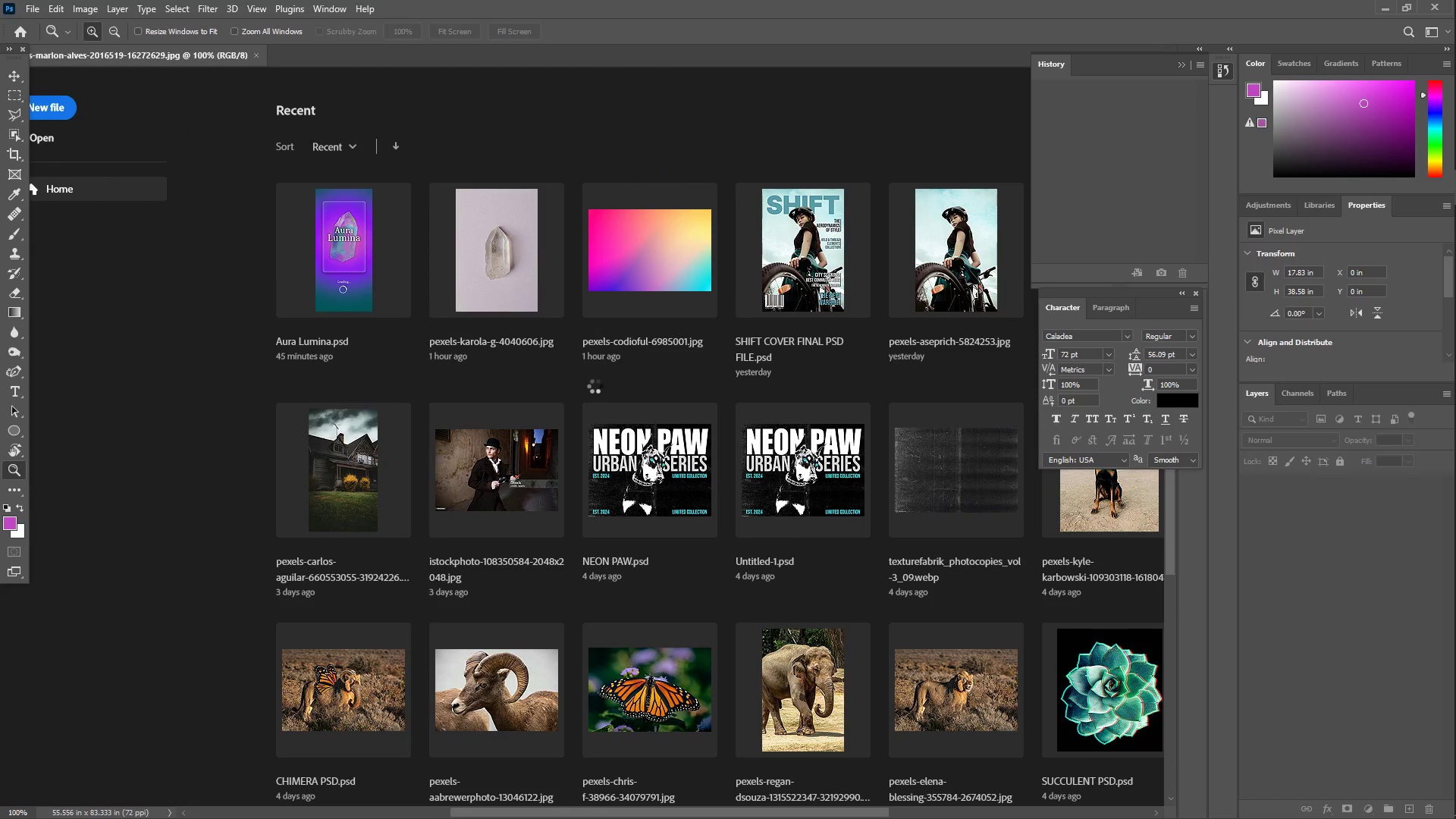 
left_click_drag(start_coordinate=[343, 462], to_coordinate=[375, 458])
 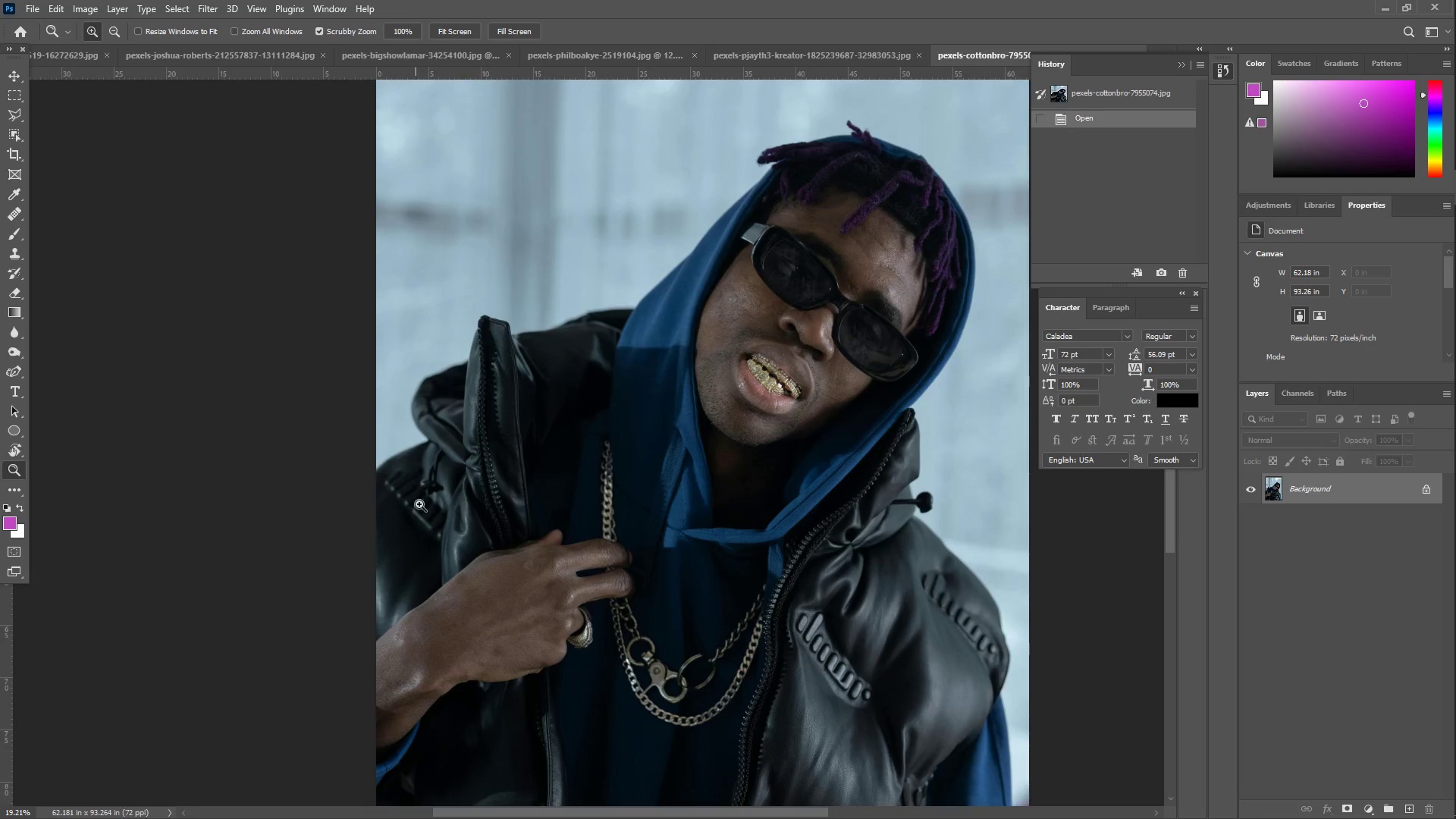 
left_click_drag(start_coordinate=[465, 504], to_coordinate=[441, 498])
 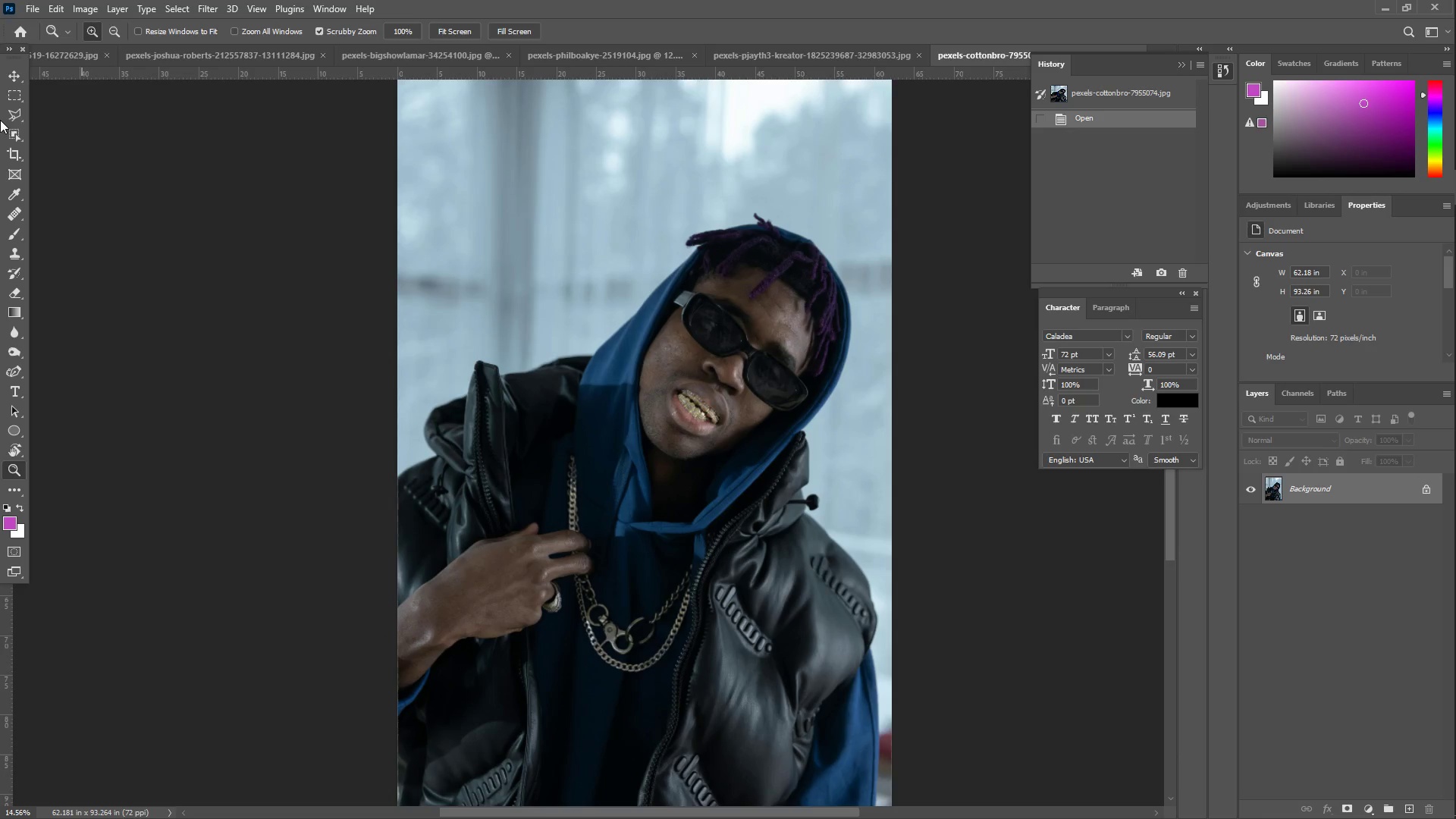 
key(Z)
 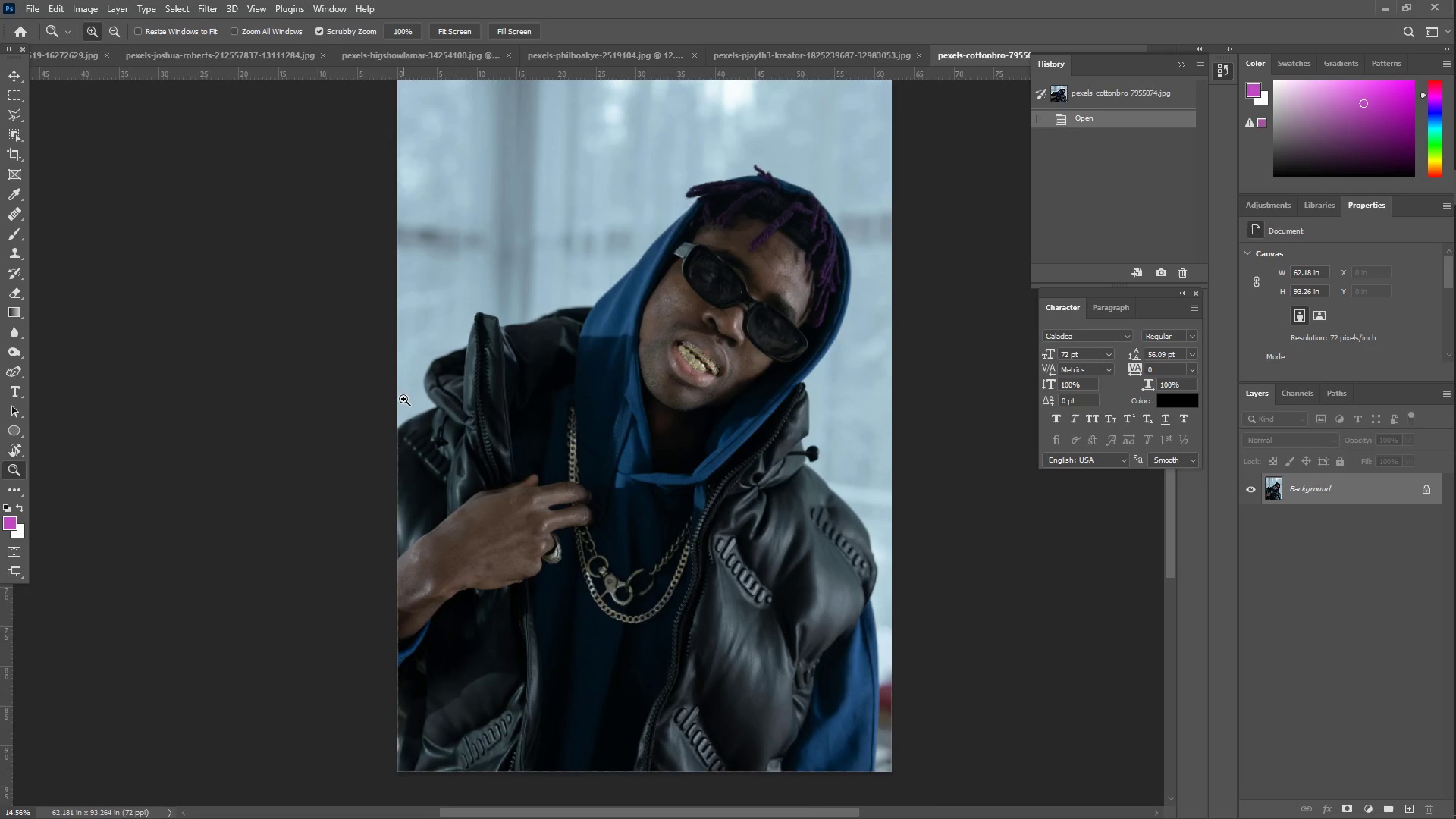 
left_click_drag(start_coordinate=[403, 398], to_coordinate=[464, 372])
 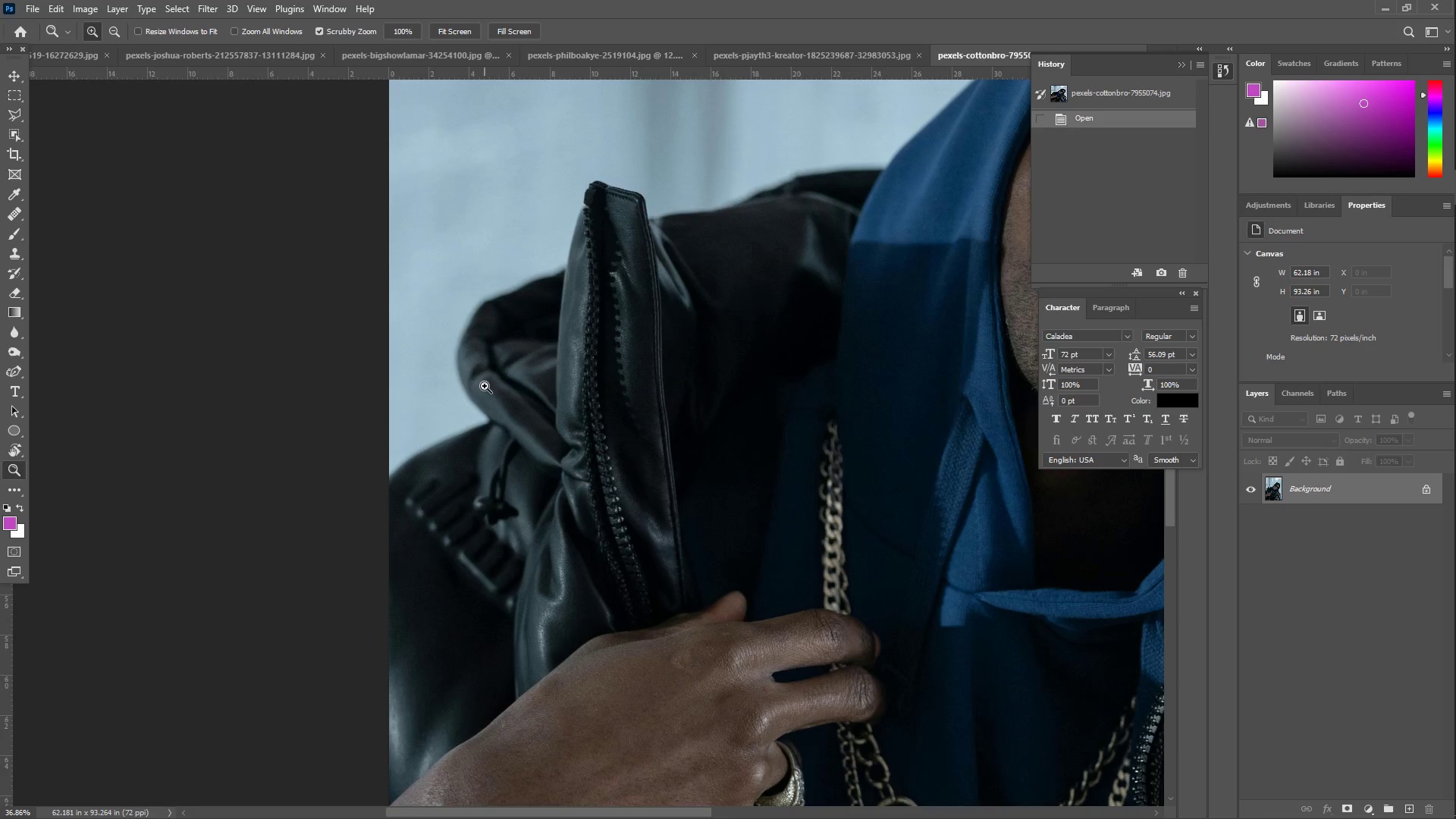 
scroll: coordinate [286, 353], scroll_direction: down, amount: 4.0
 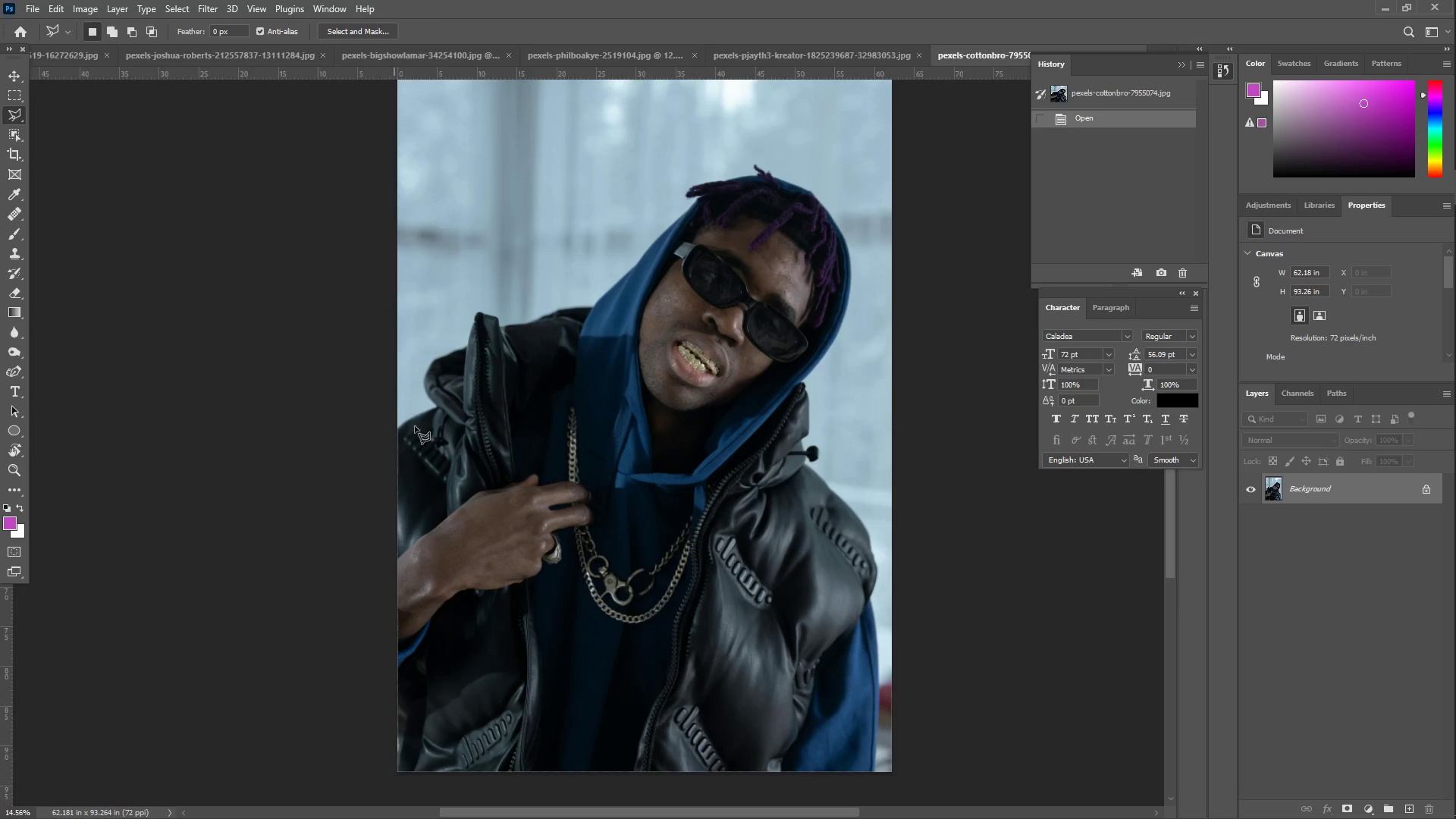 
left_click_drag(start_coordinate=[537, 410], to_coordinate=[582, 412])
 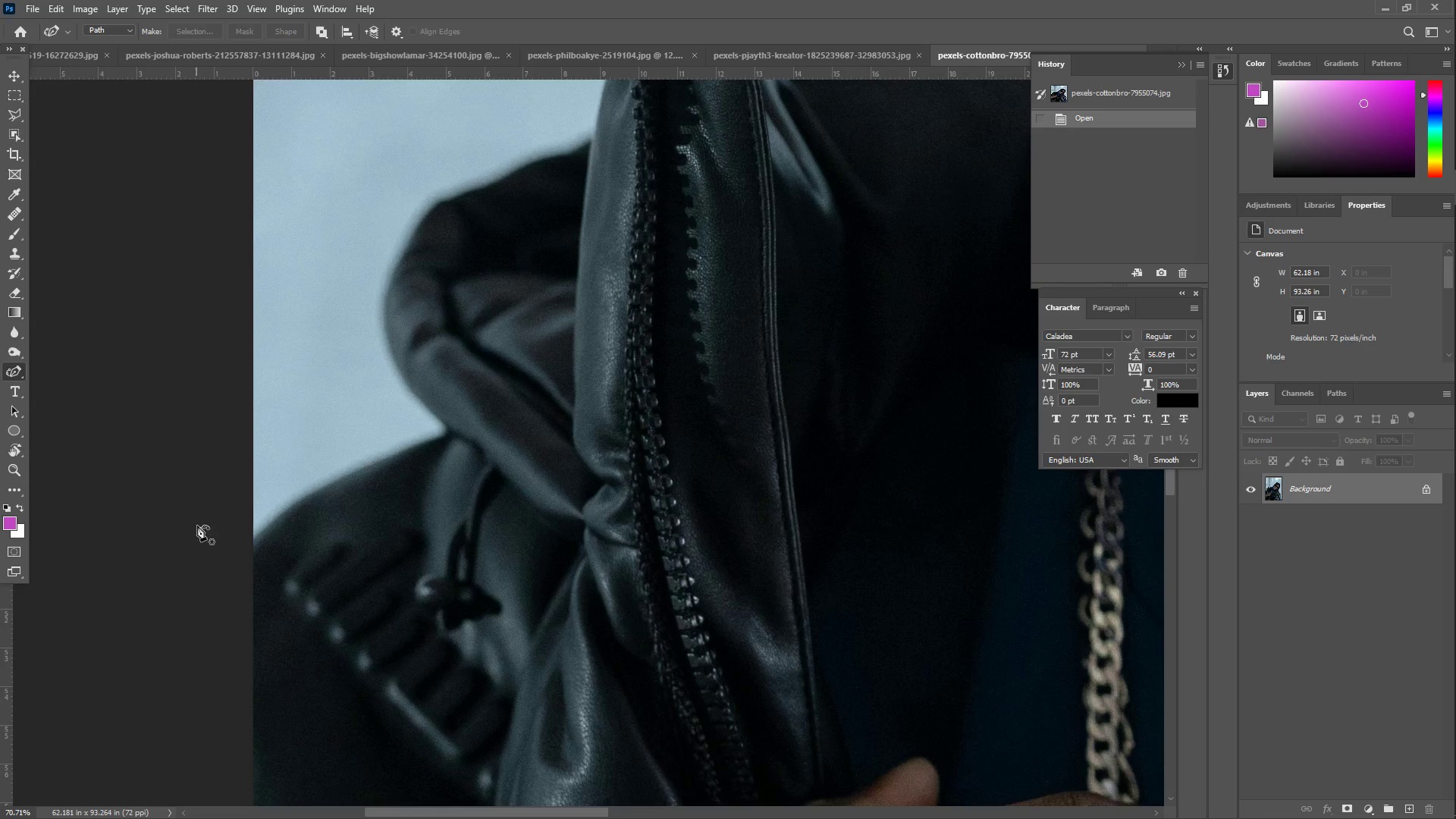 
left_click([239, 560])
 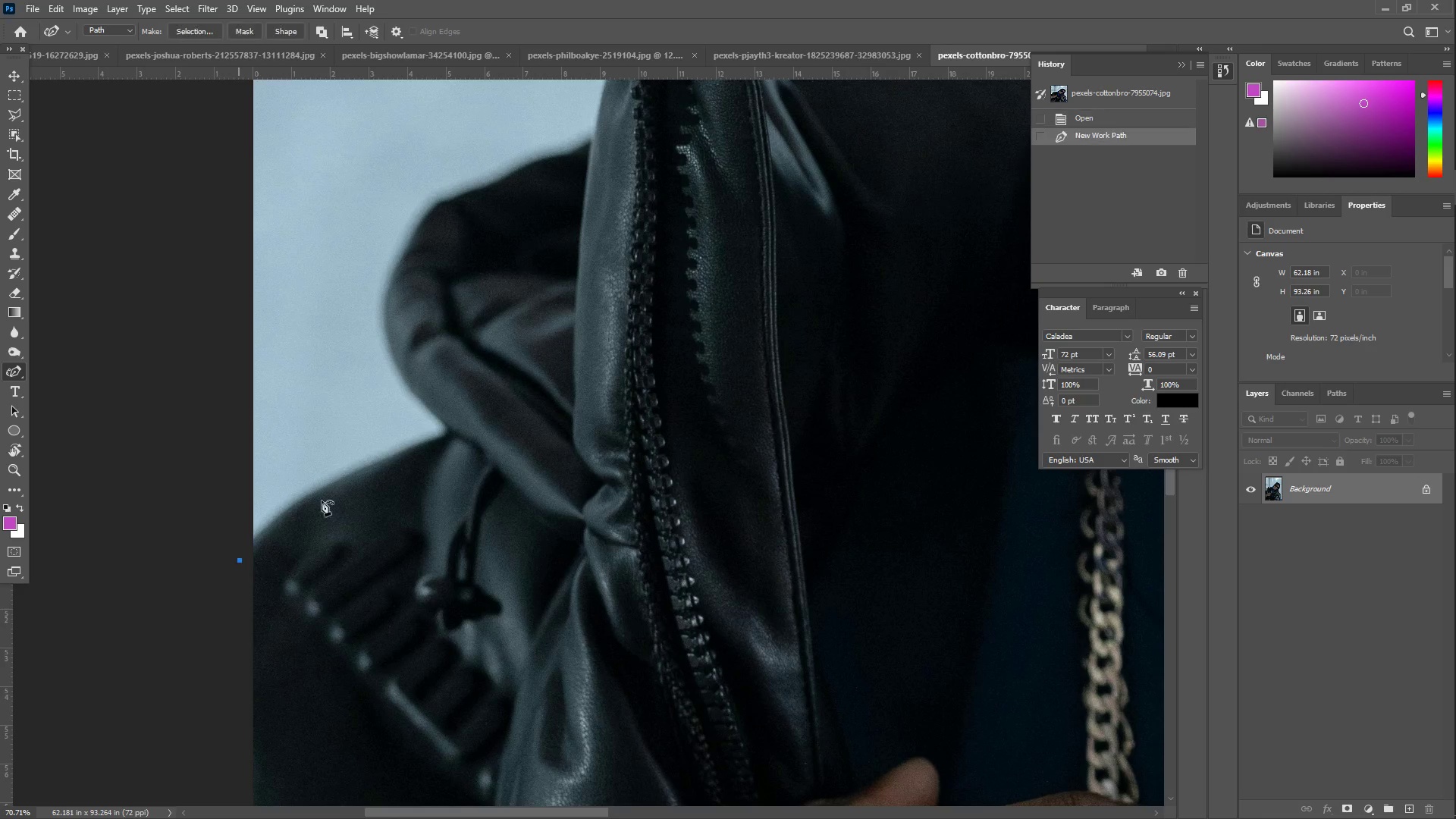 
left_click_drag(start_coordinate=[374, 451], to_coordinate=[447, 433])
 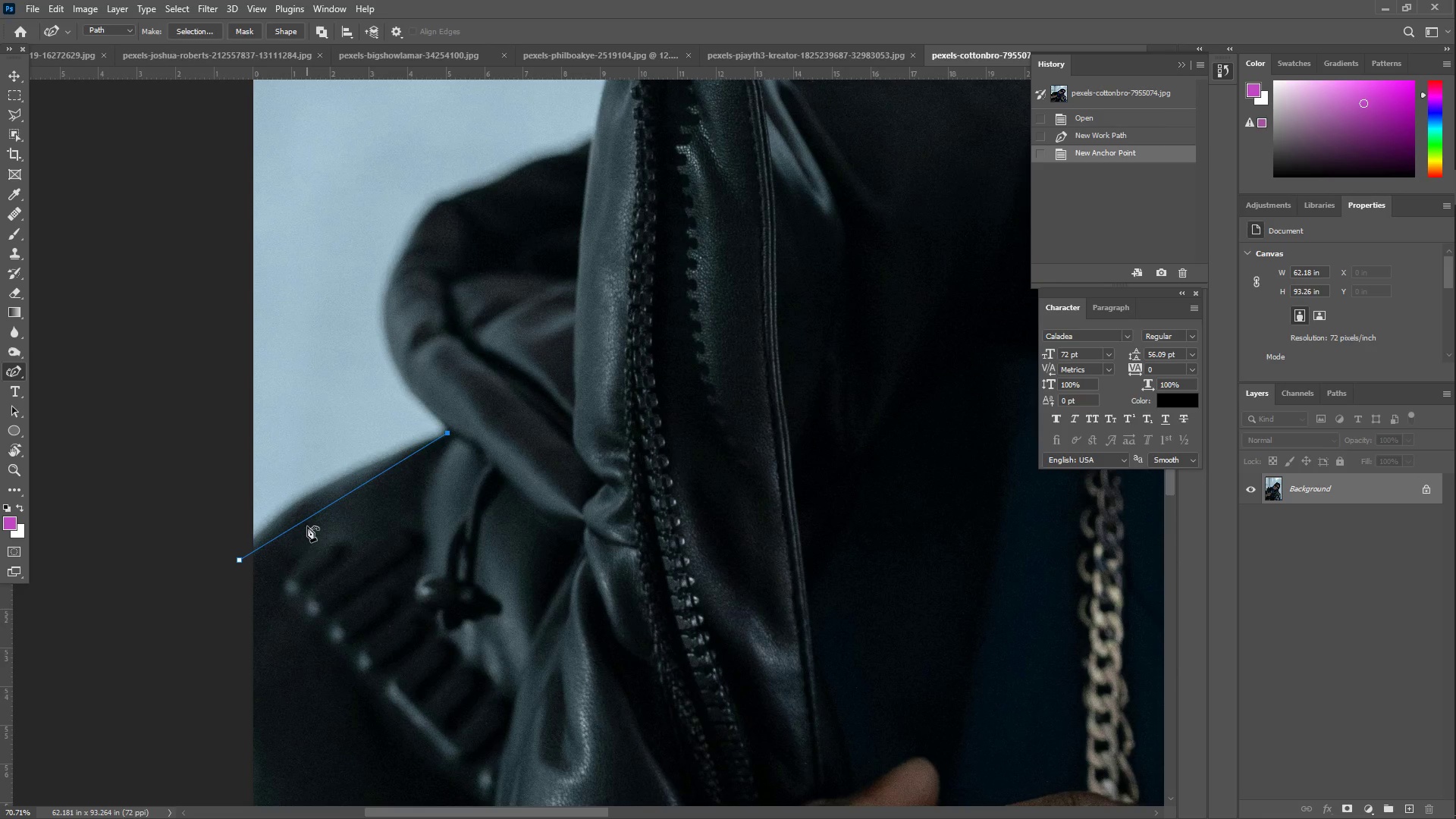 
left_click_drag(start_coordinate=[319, 516], to_coordinate=[302, 501])
 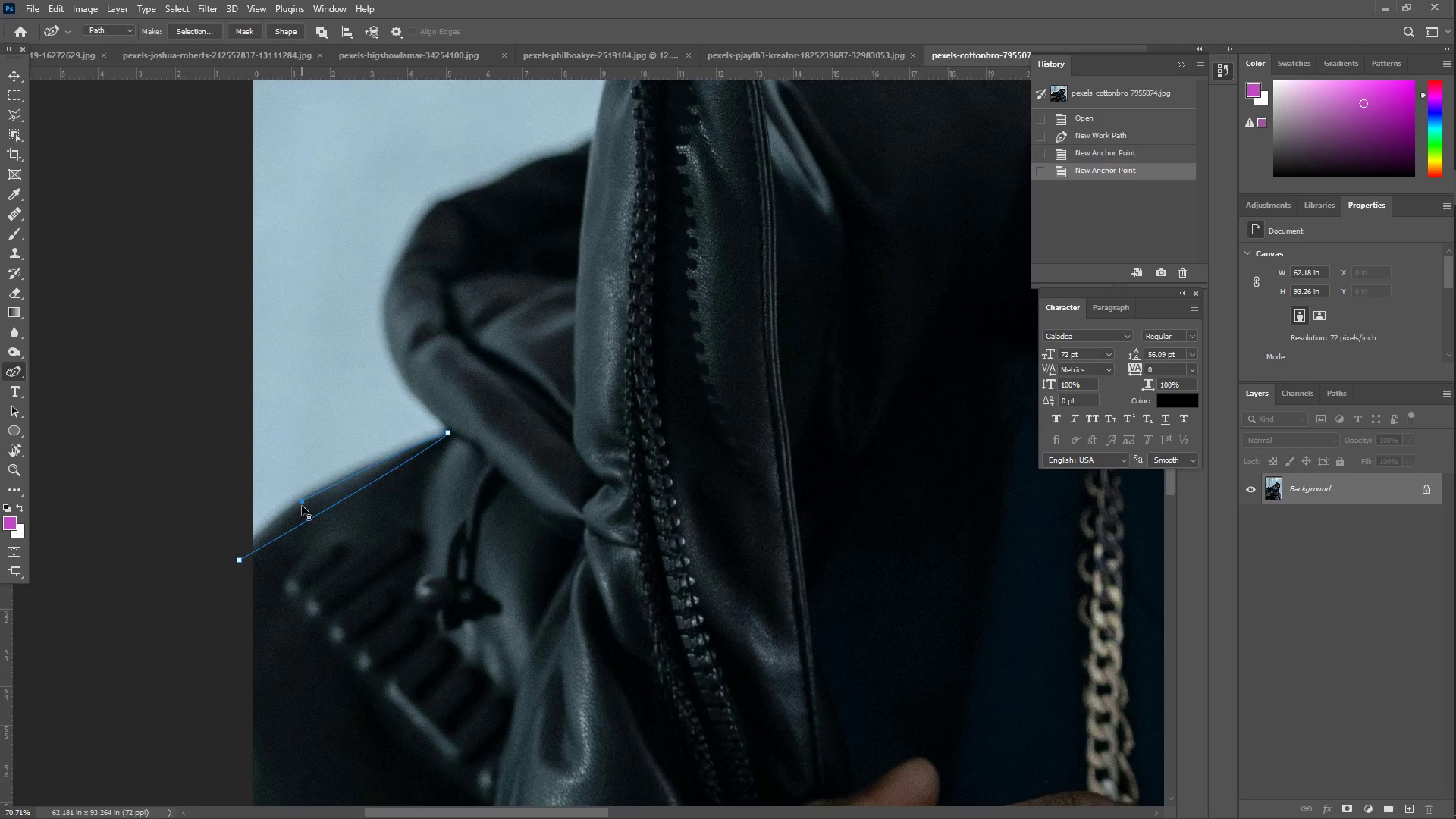 
key(Control+ControlLeft)
 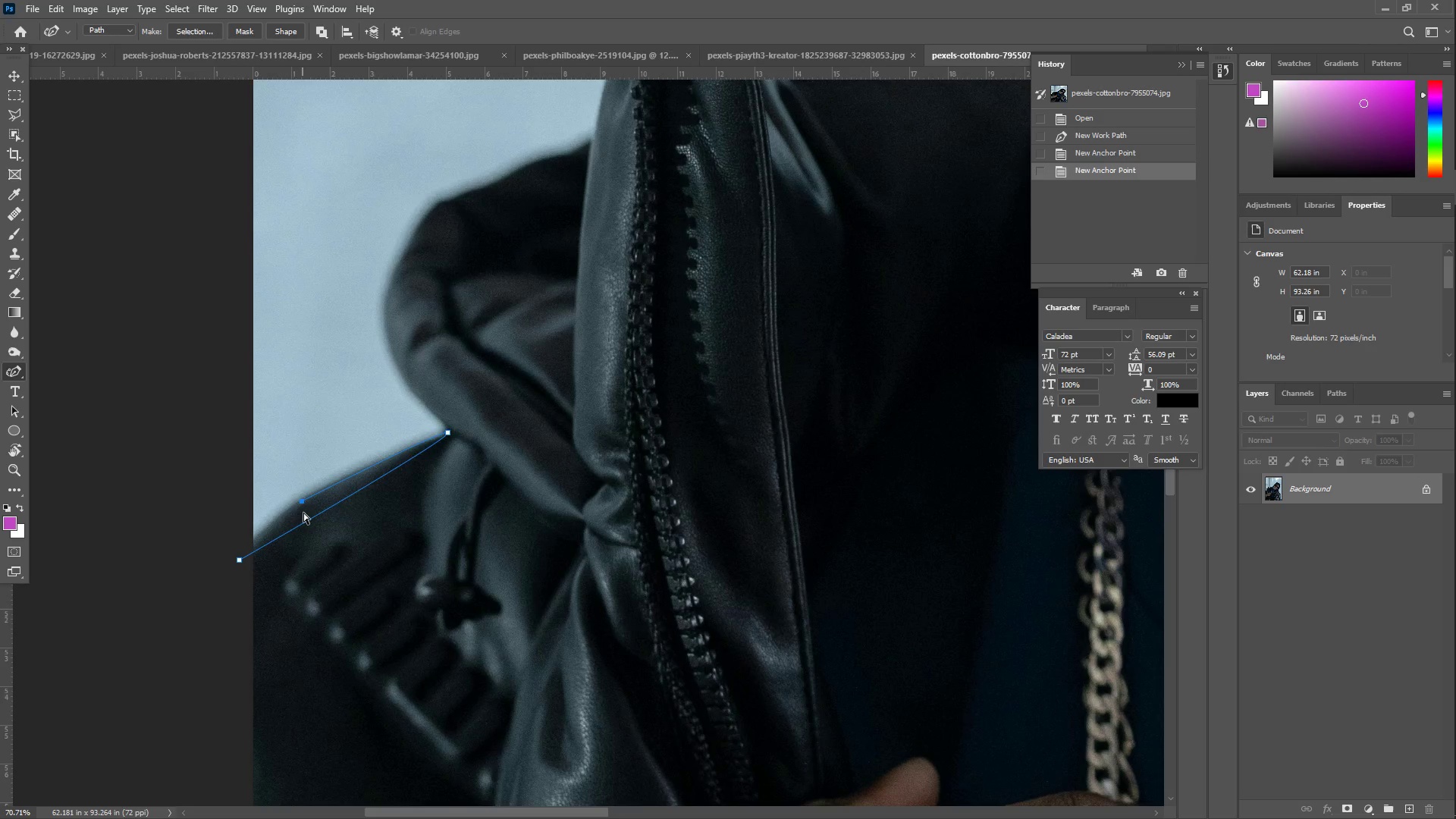 
key(Control+Z)
 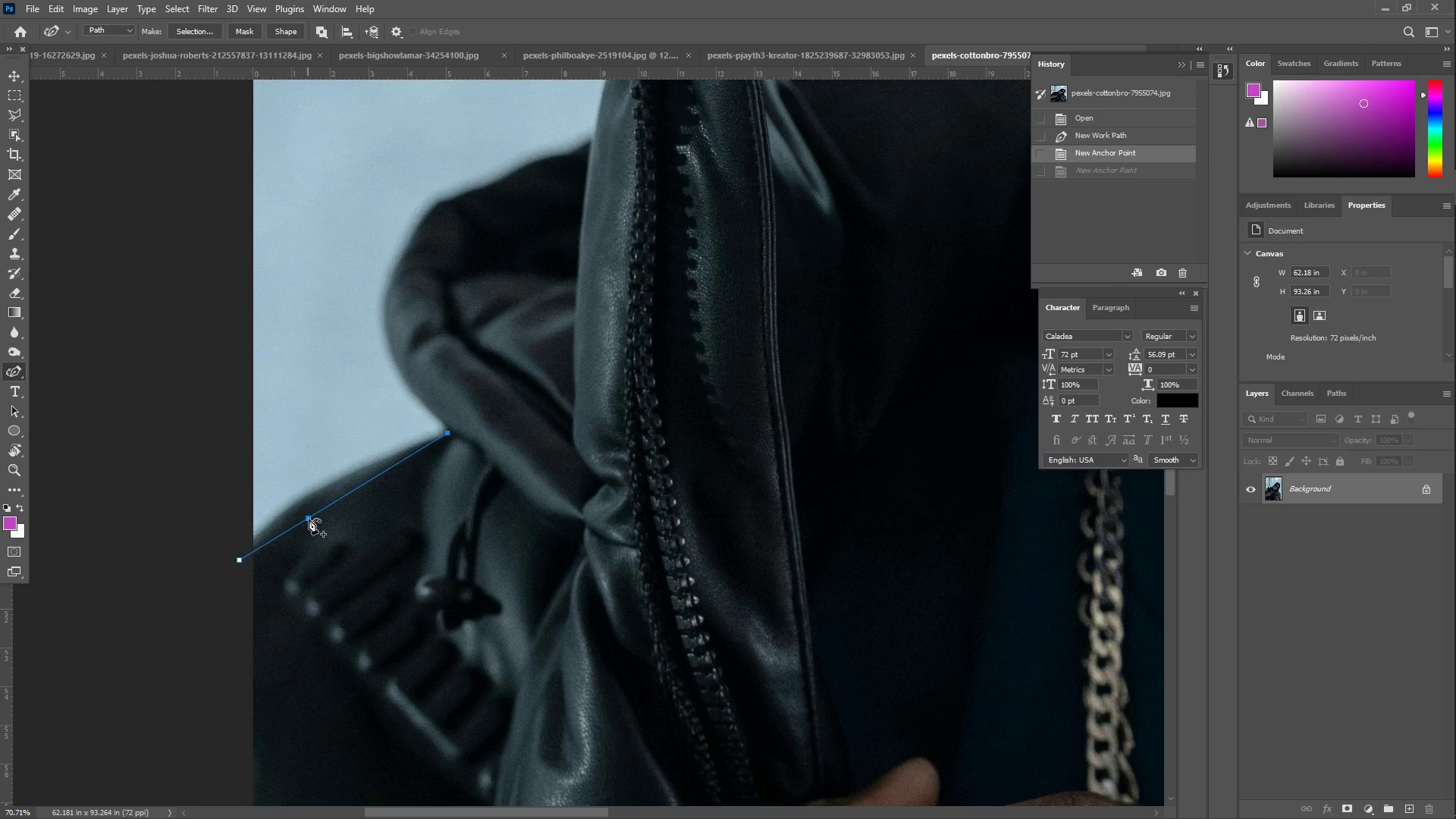 
left_click_drag(start_coordinate=[309, 519], to_coordinate=[296, 513])
 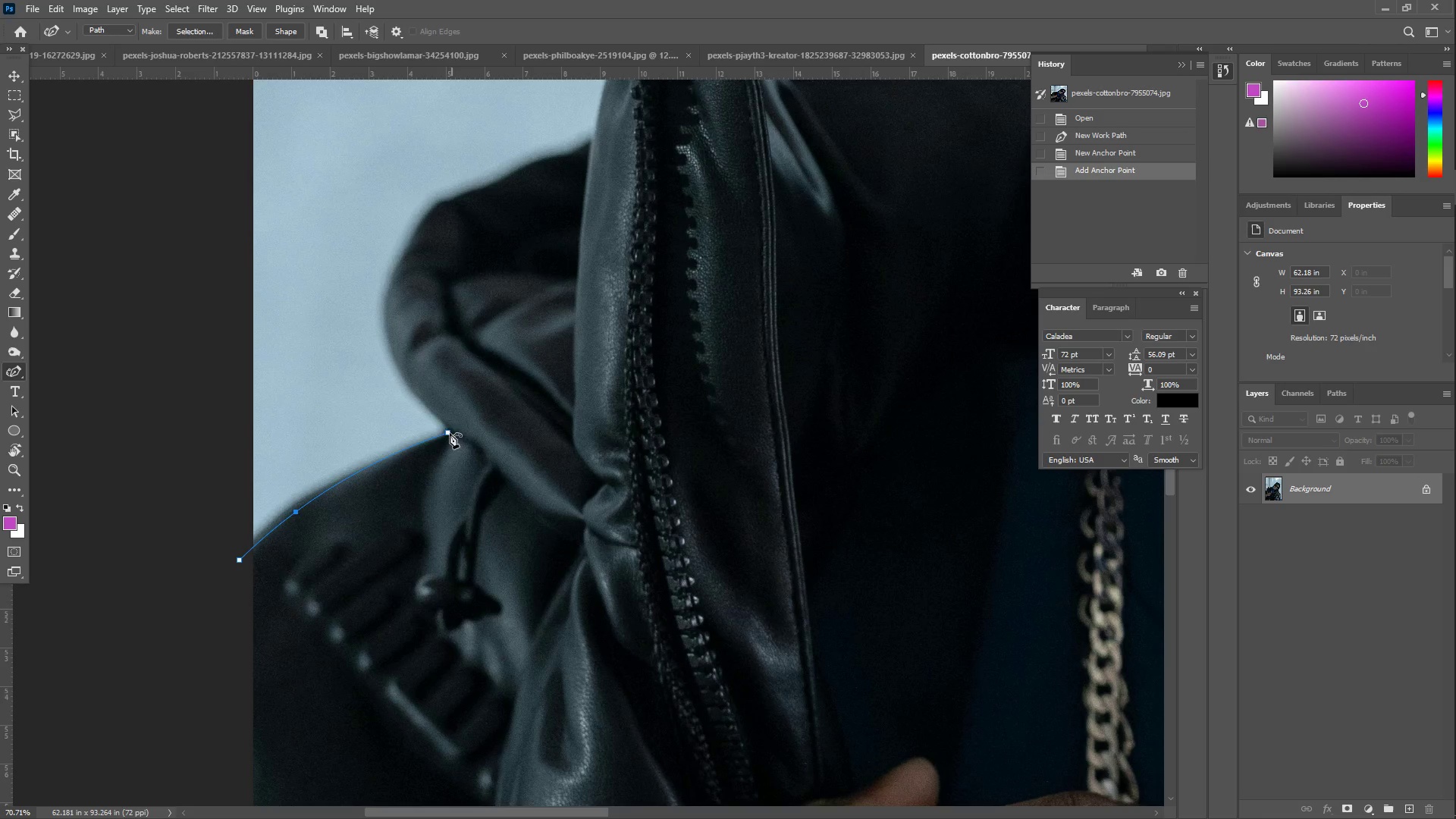 
left_click_drag(start_coordinate=[447, 436], to_coordinate=[450, 435])
 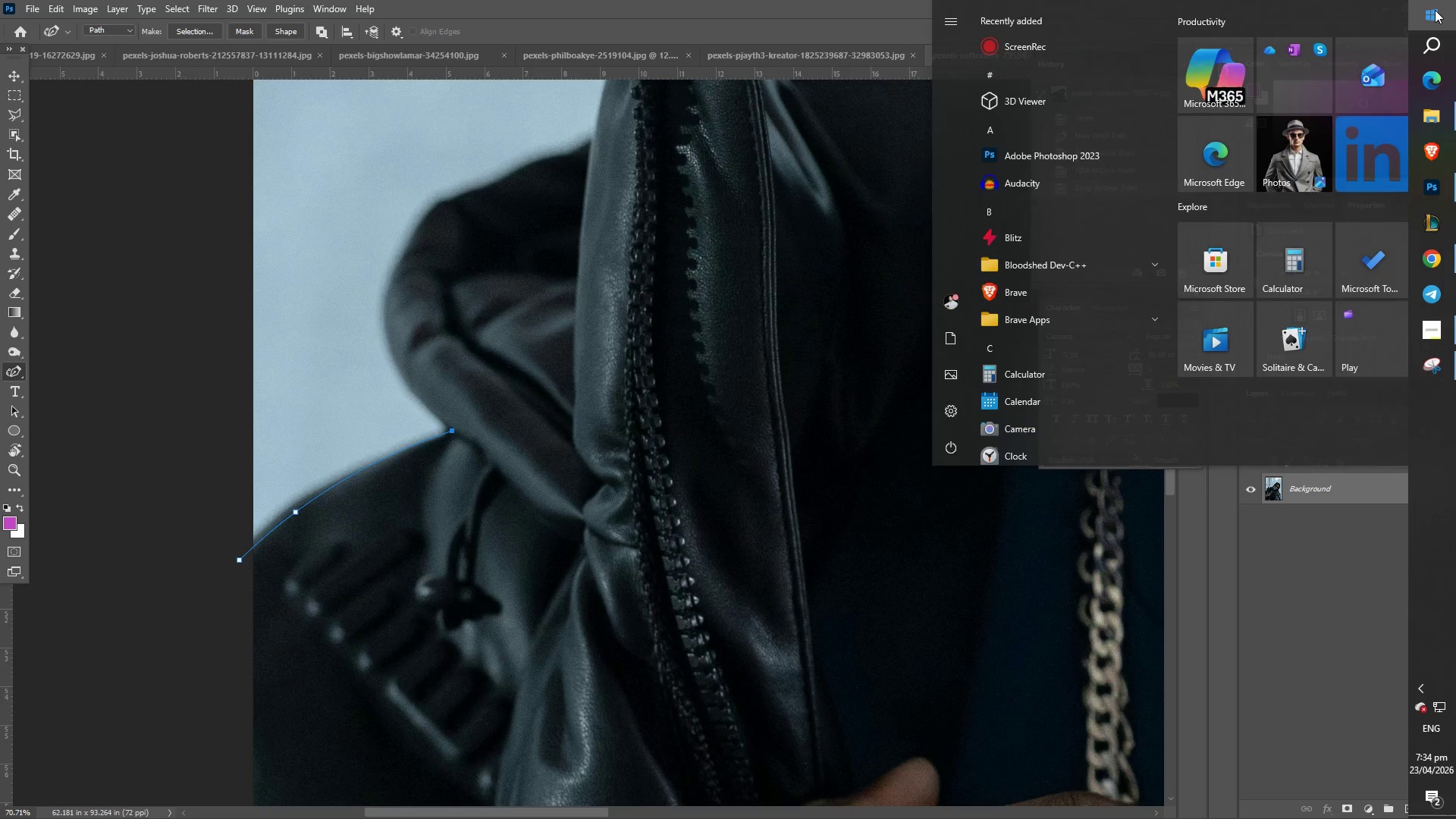 
type(logit)
 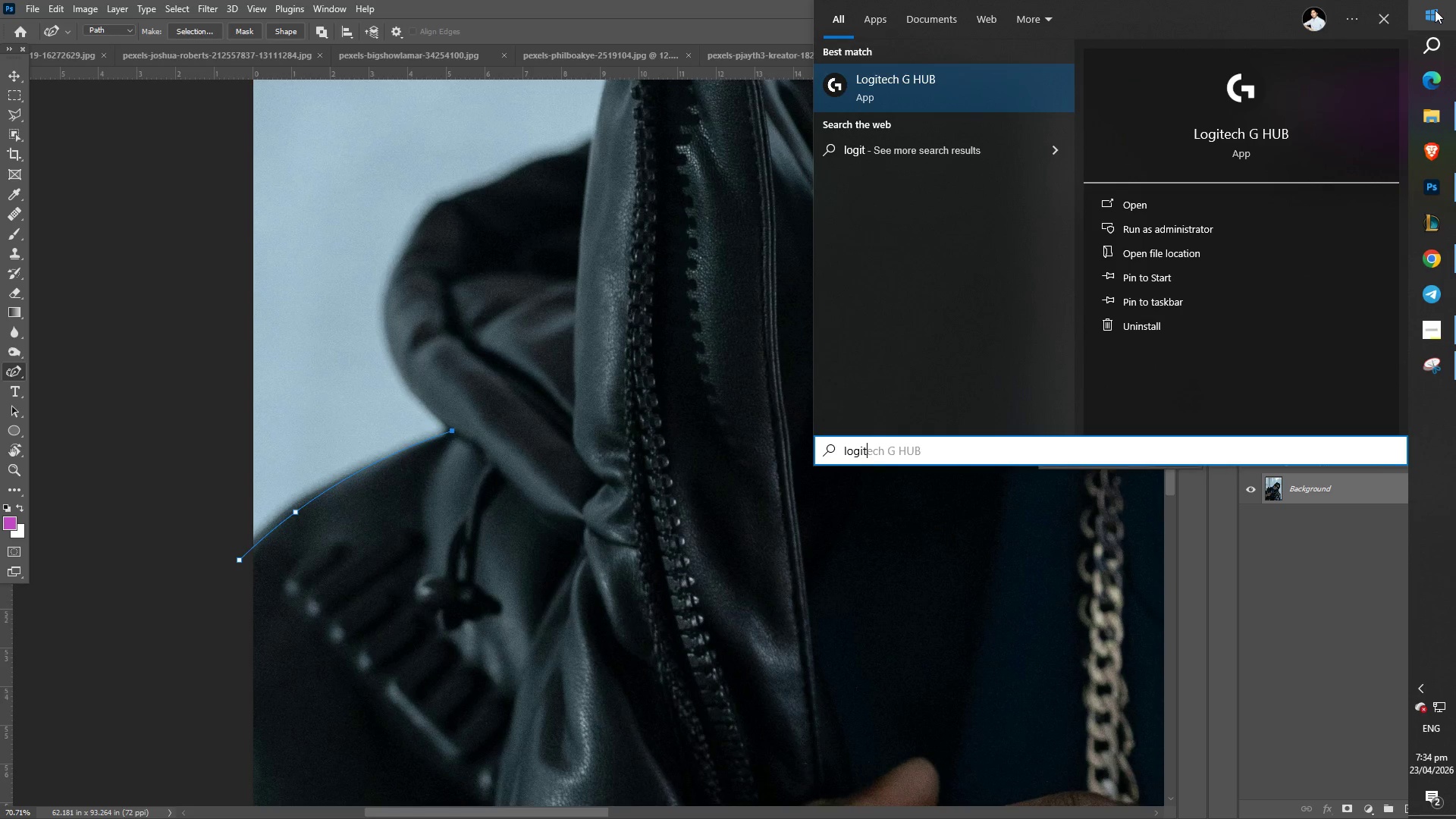 
key(Enter)
 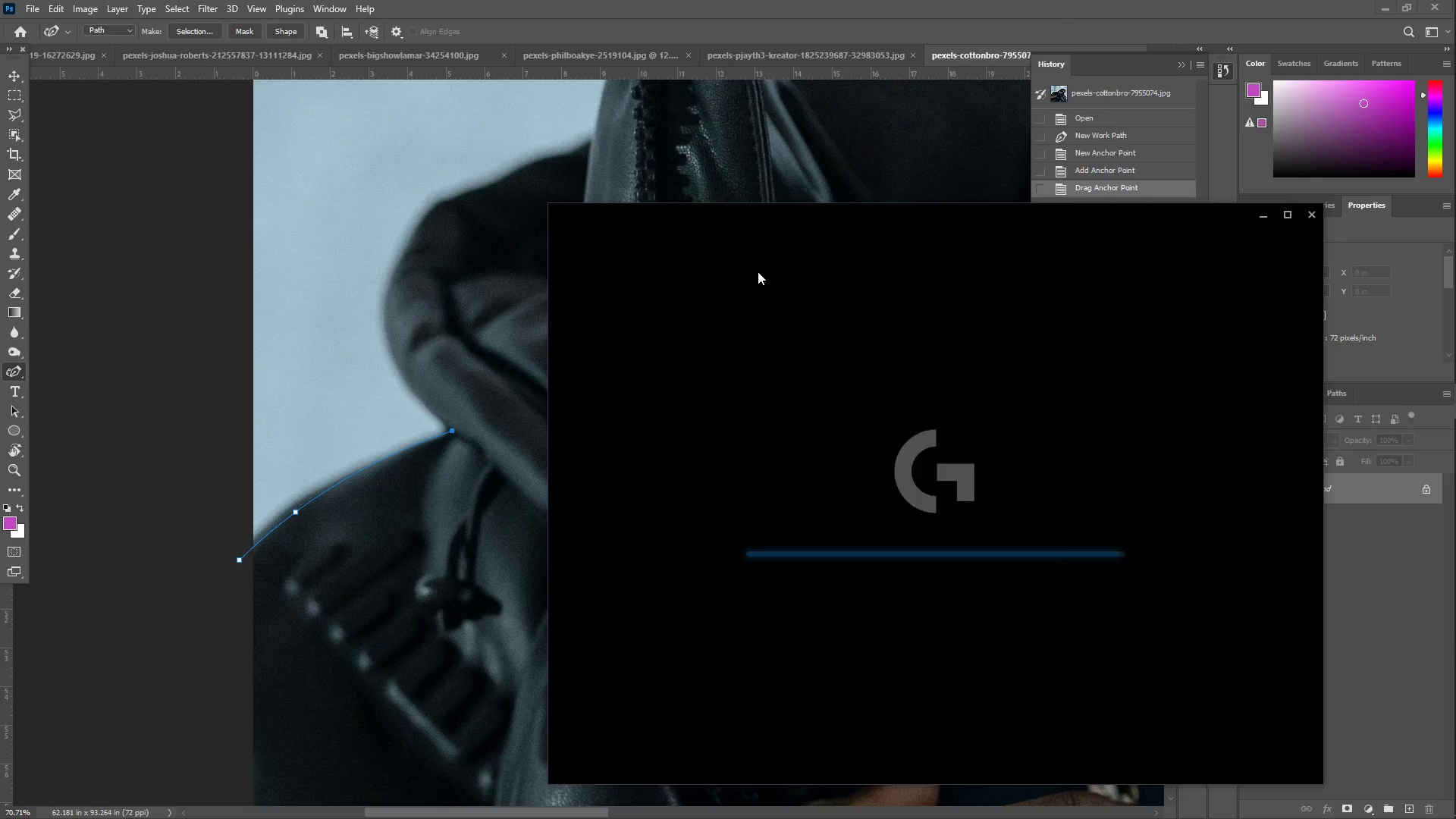 
left_click([893, 583])
 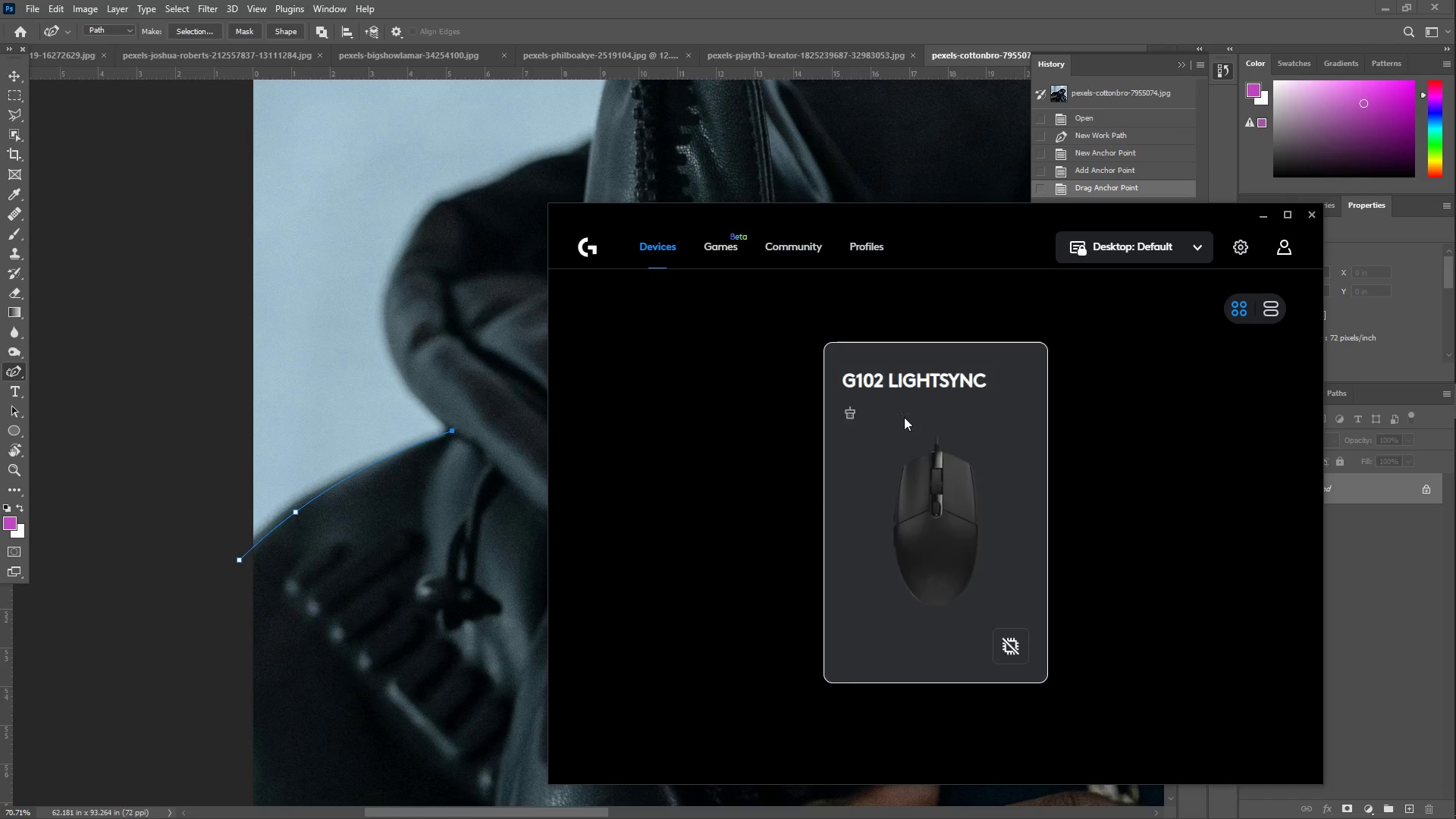 
left_click([927, 529])
 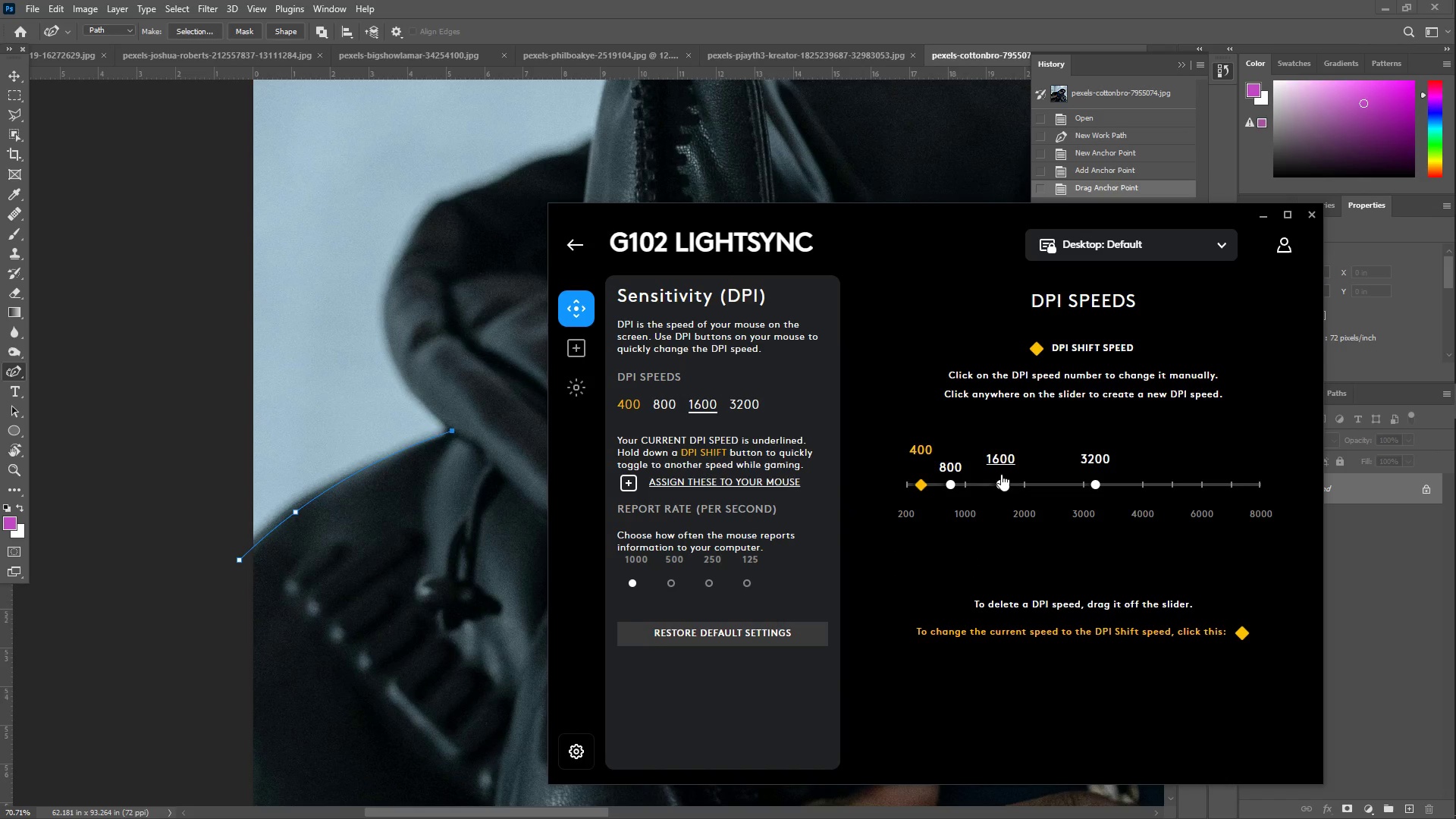 
left_click([1004, 463])
 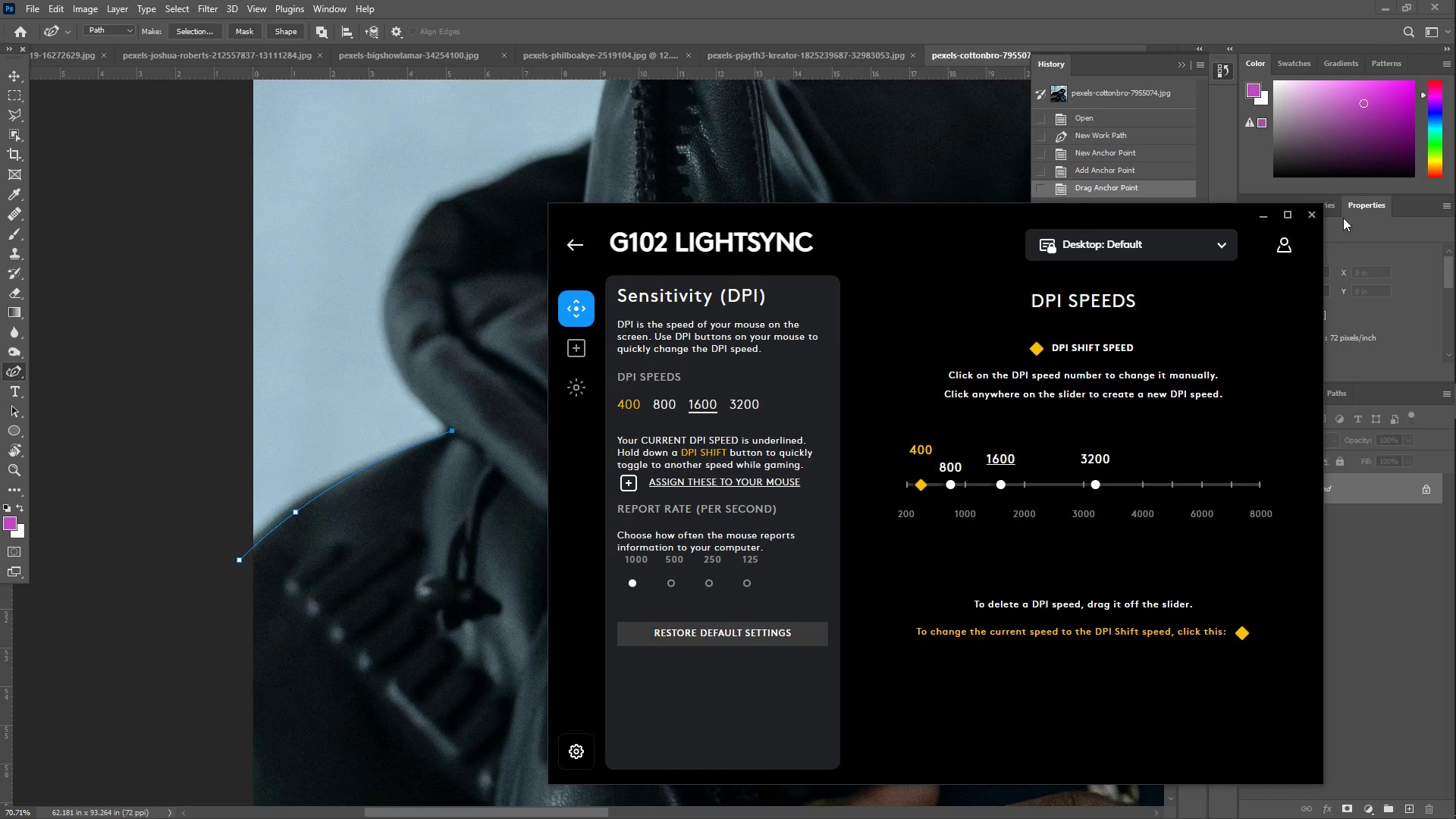 
left_click([1270, 215])
 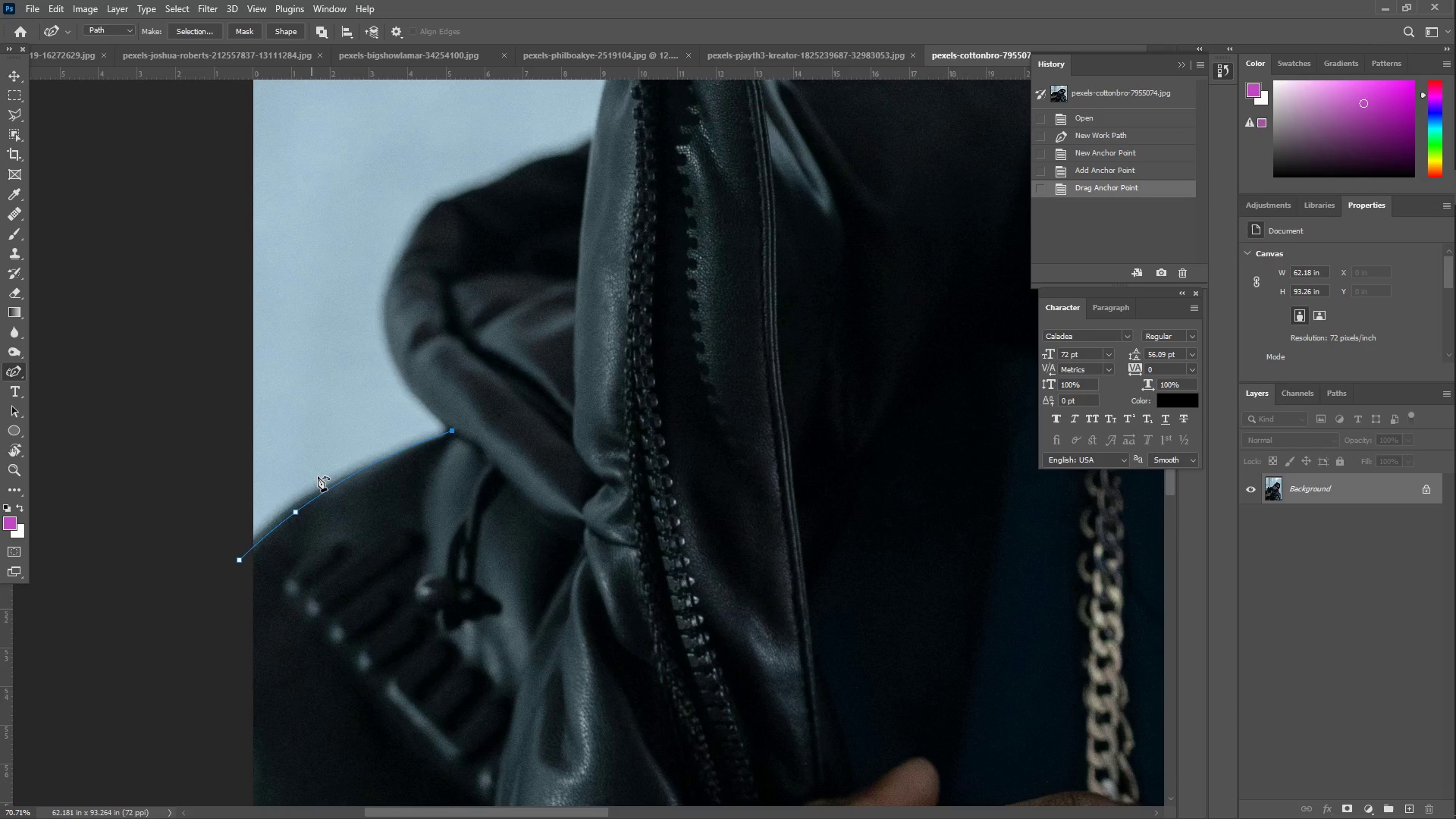 
key(Z)
 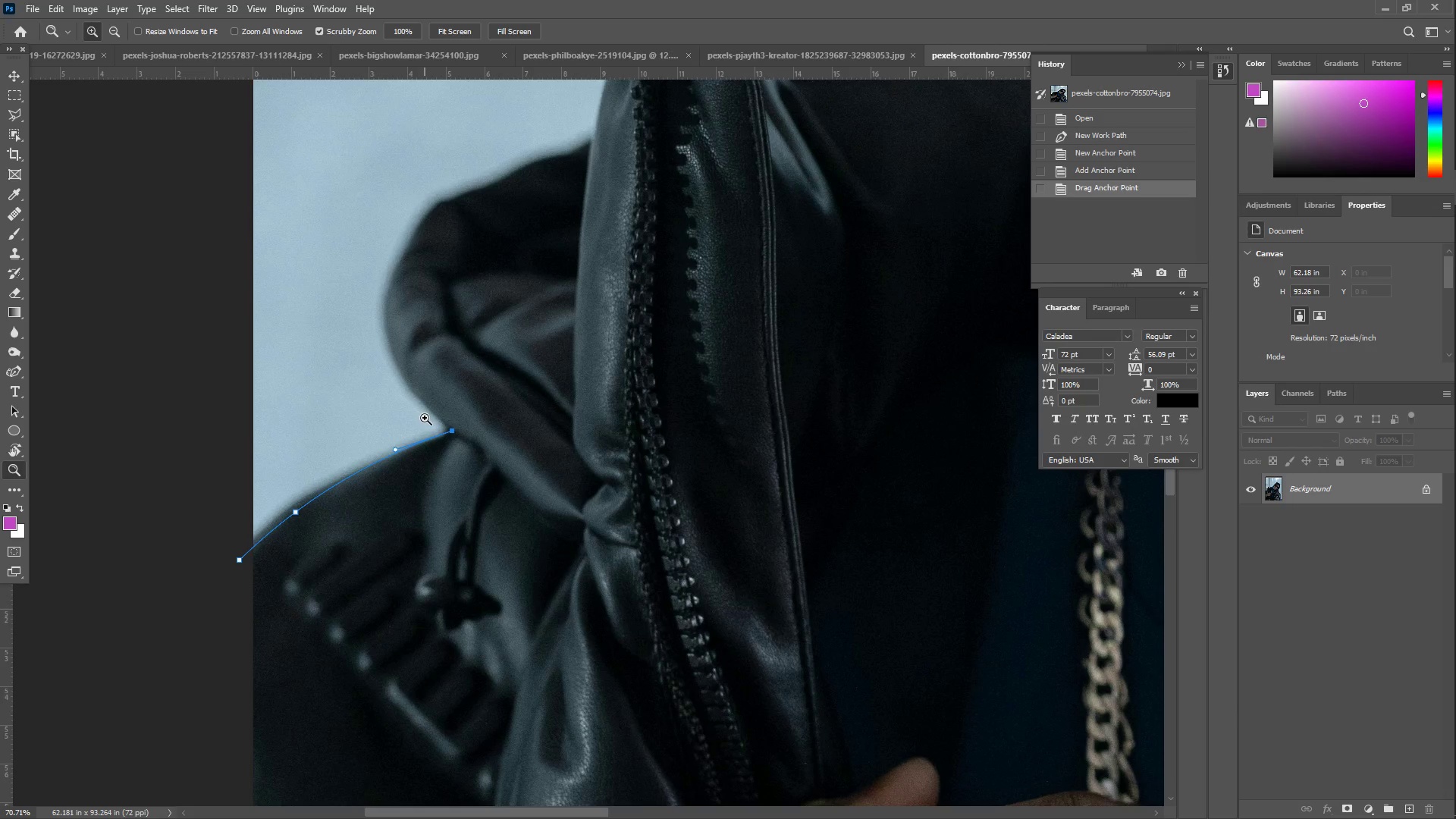 
left_click_drag(start_coordinate=[432, 407], to_coordinate=[502, 367])
 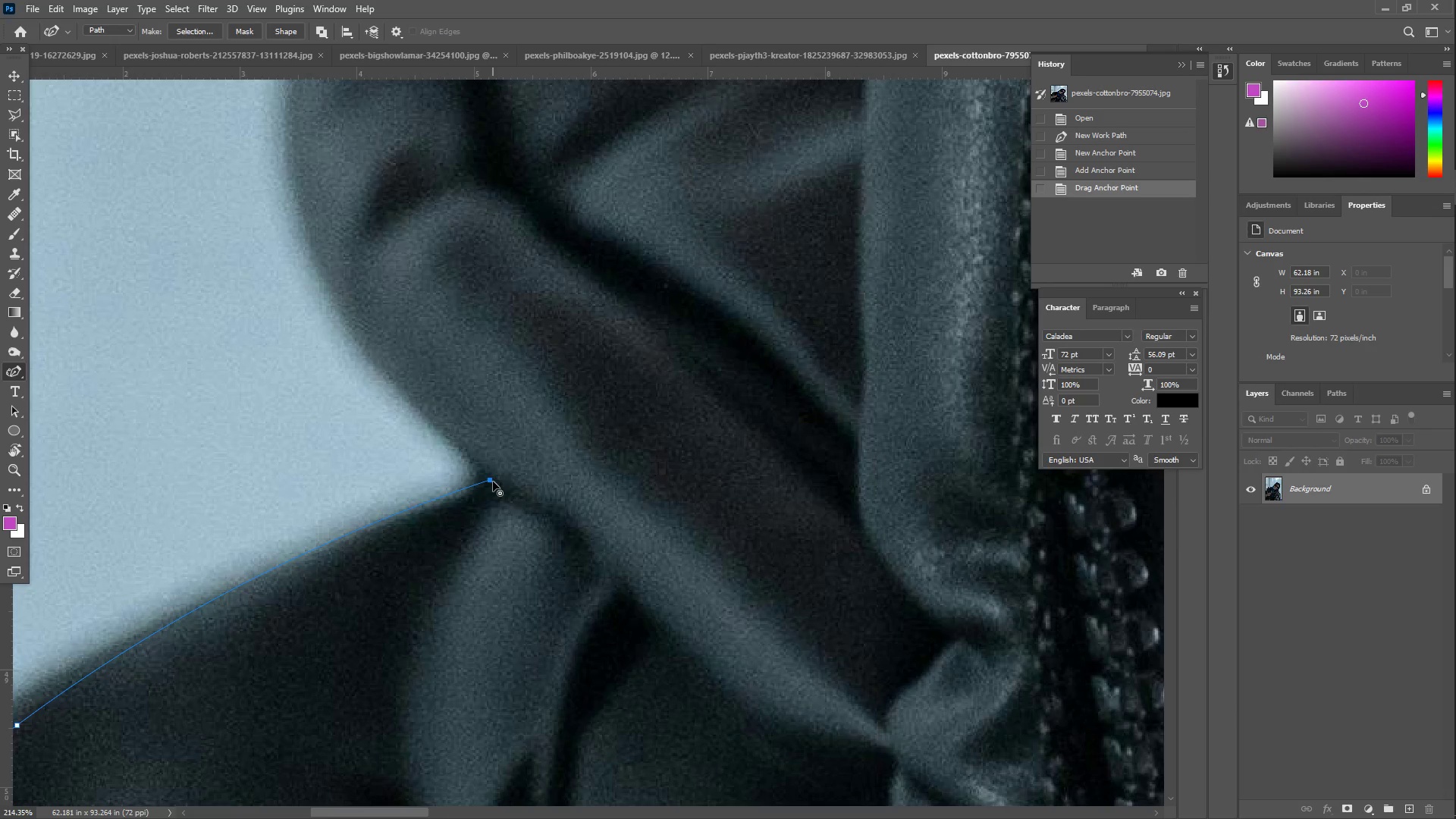 
double_click([491, 480])
 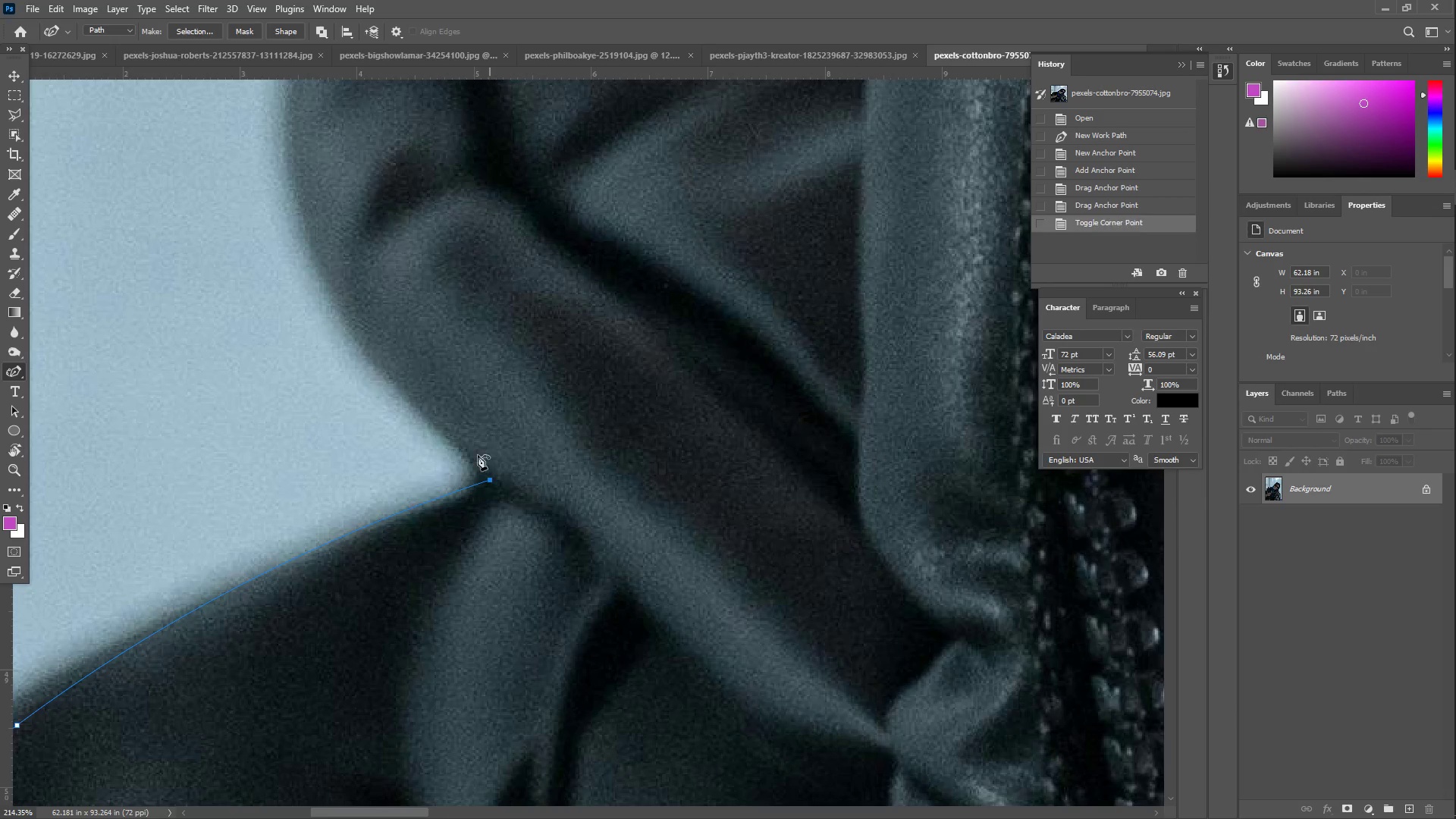 
left_click_drag(start_coordinate=[459, 430], to_coordinate=[381, 380])
 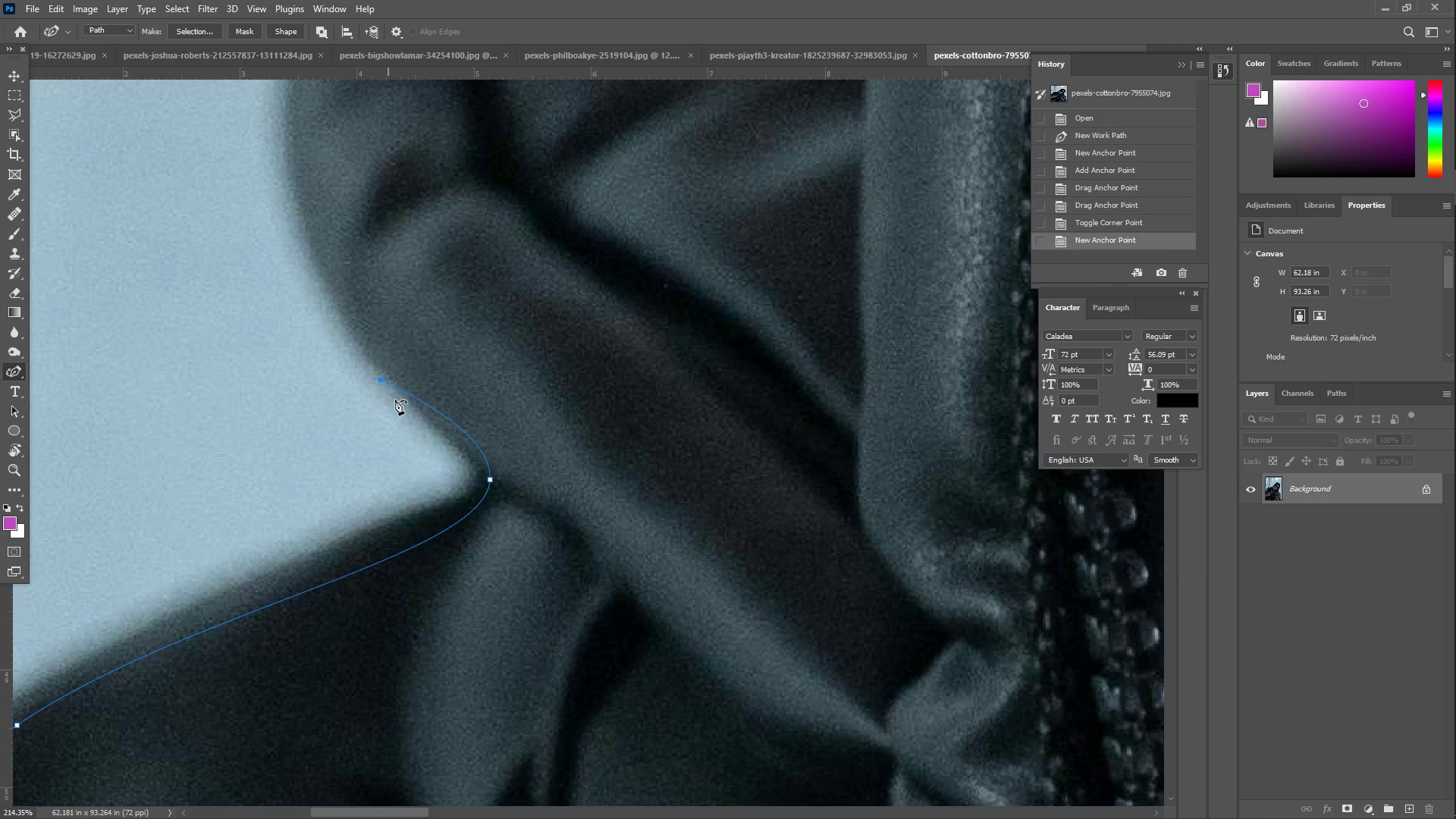 
key(Control+ControlLeft)
 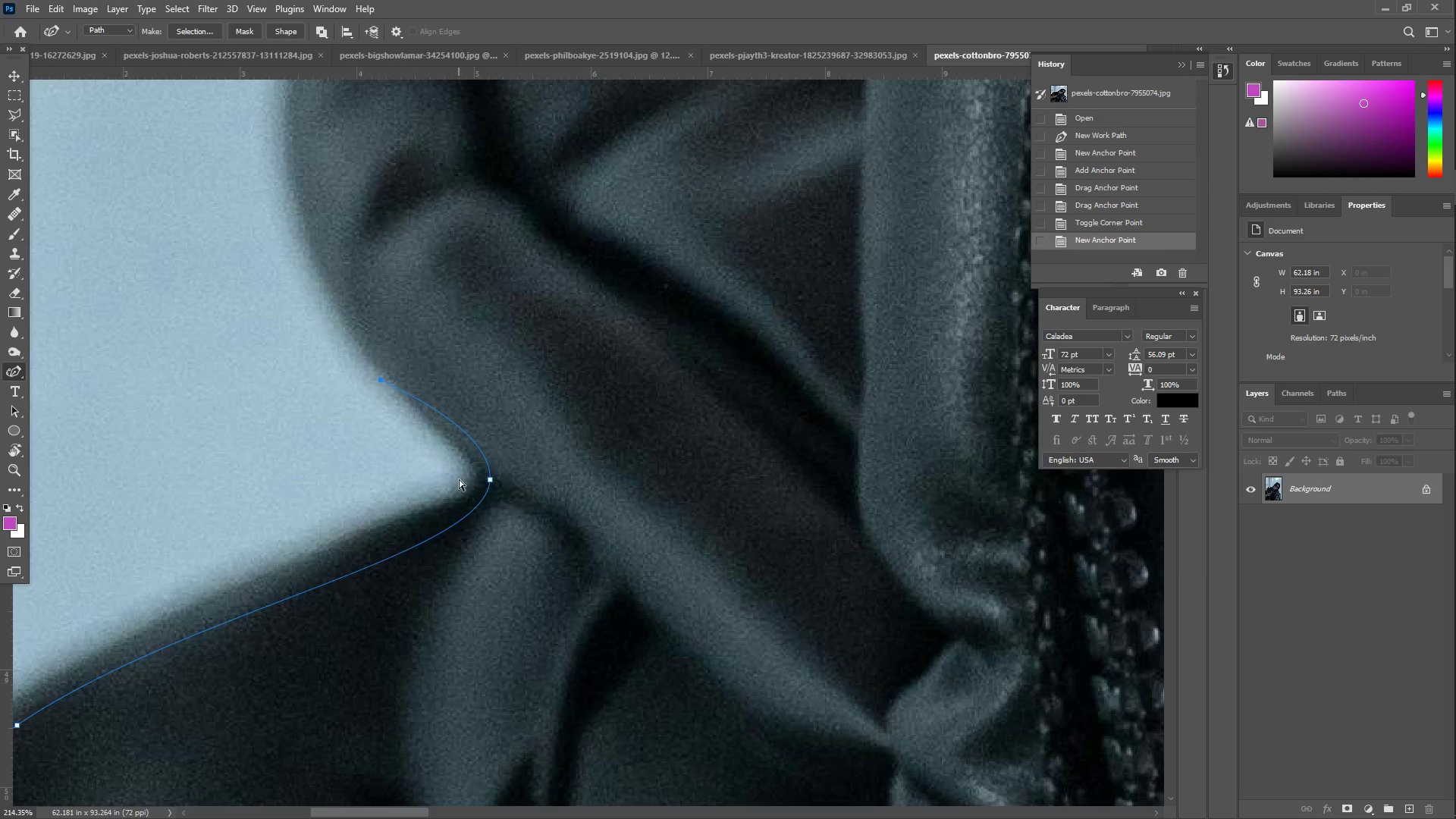 
key(Control+Z)
 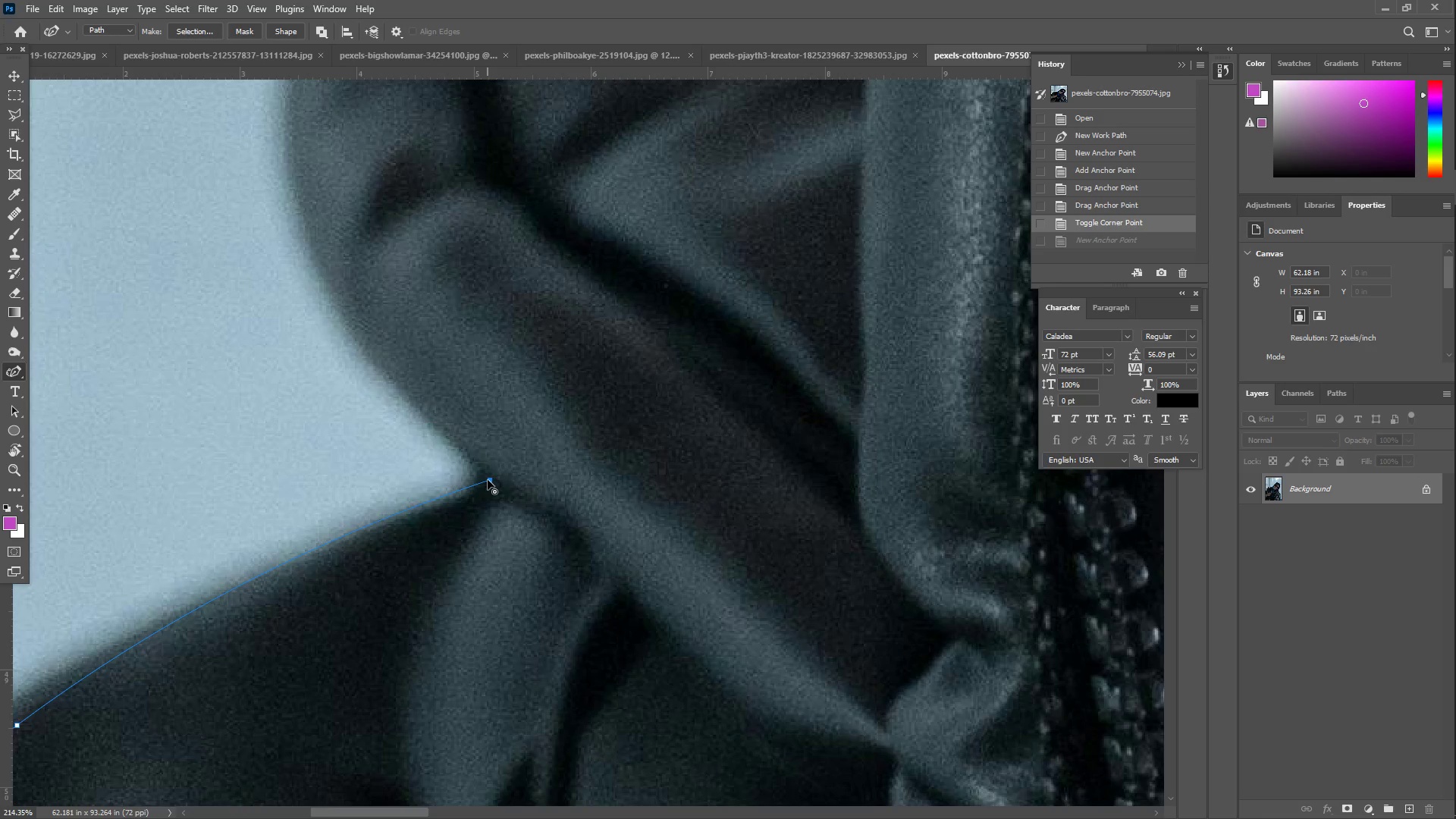 
left_click([488, 480])
 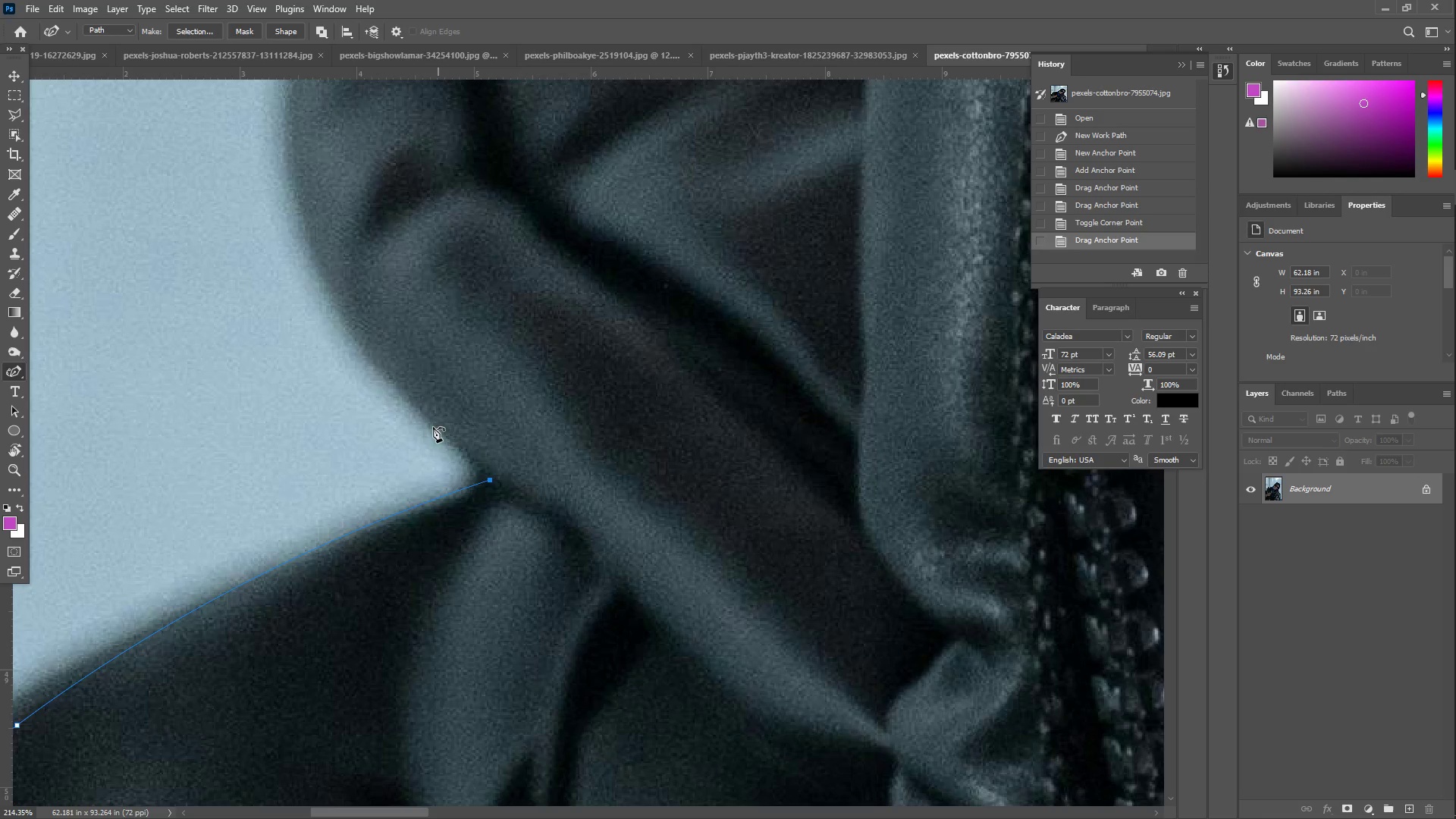 
left_click_drag(start_coordinate=[431, 425], to_coordinate=[408, 405])
 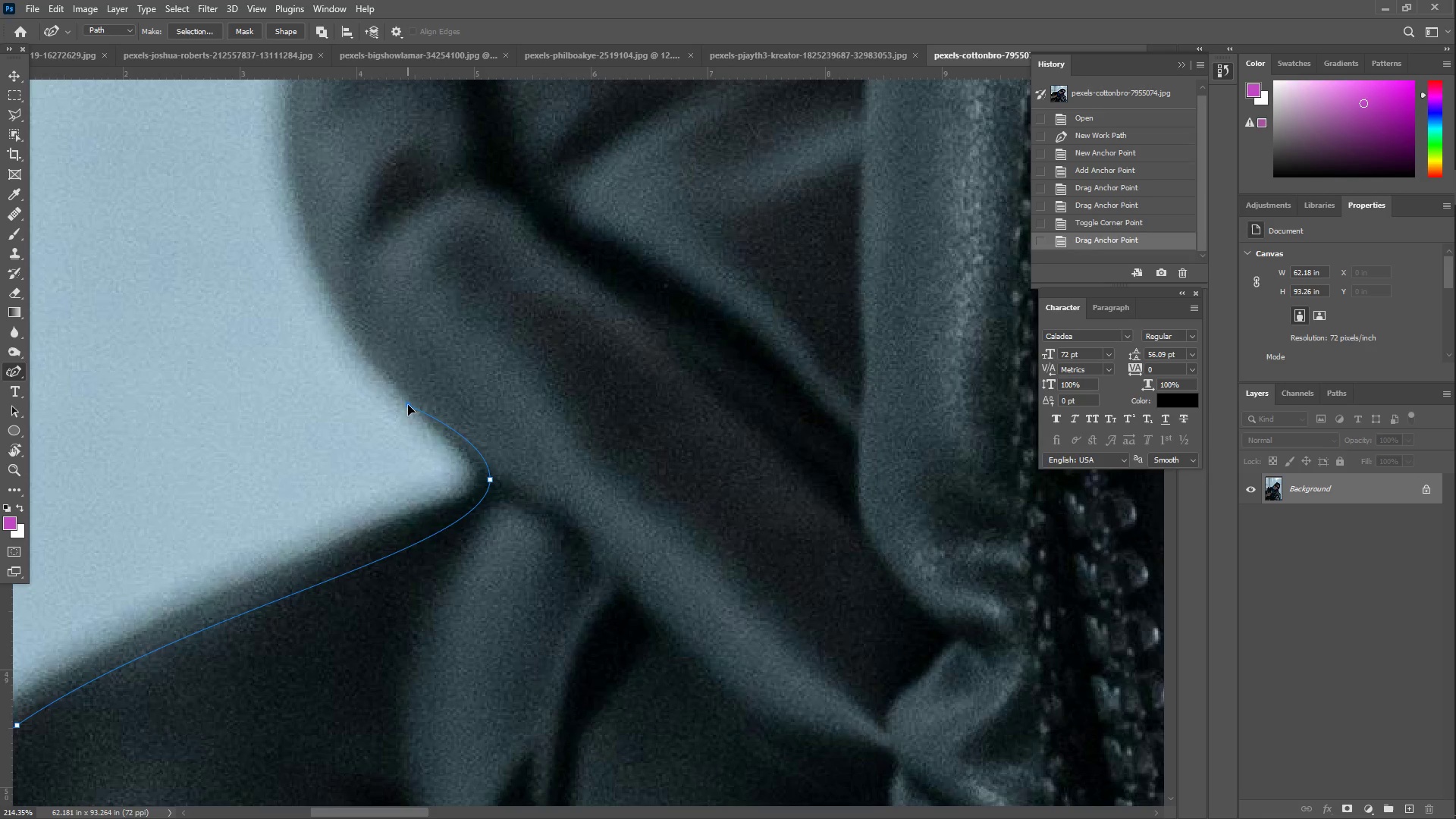 
key(Control+ControlLeft)
 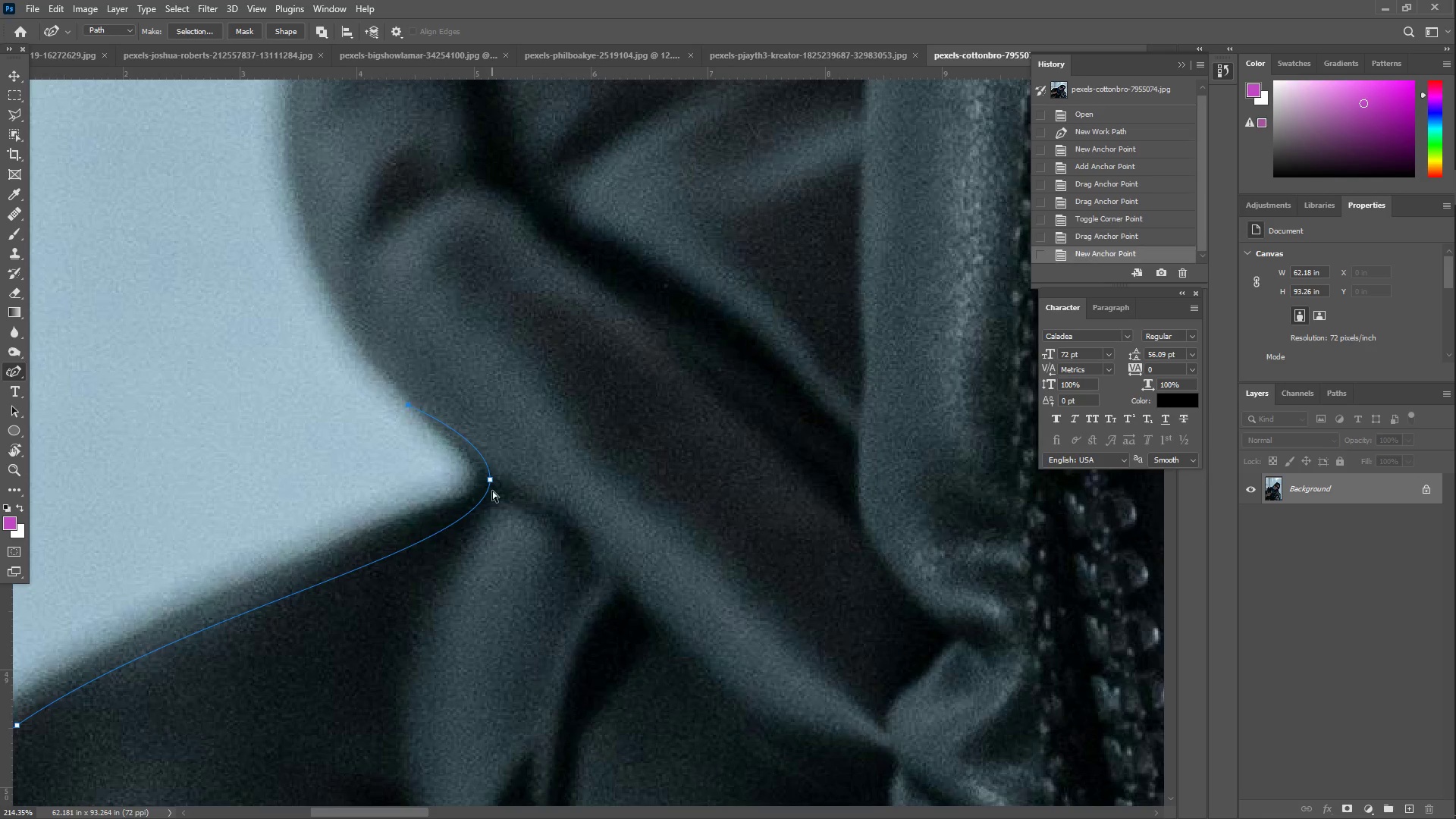 
key(Control+Z)
 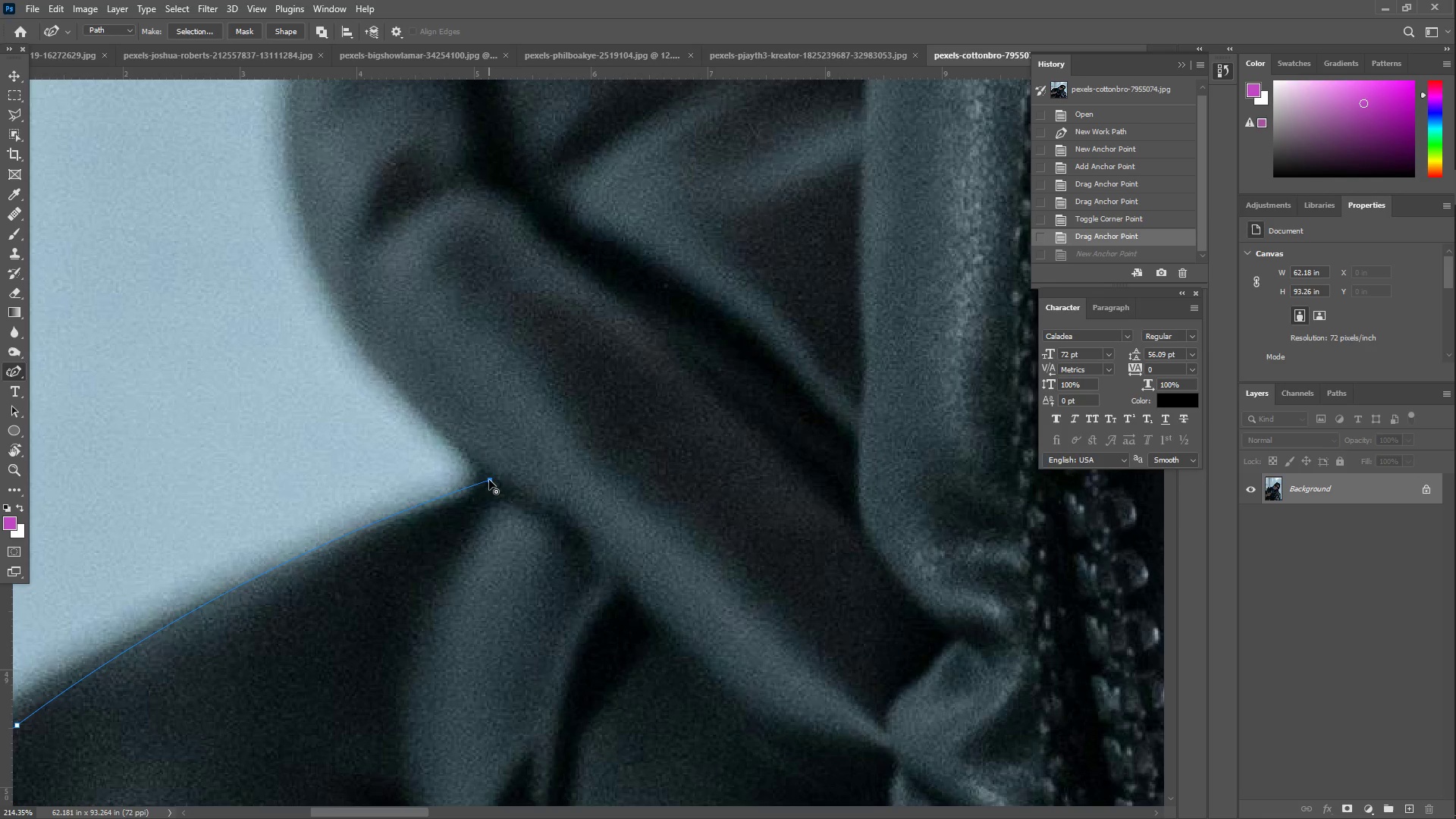 
double_click([489, 480])
 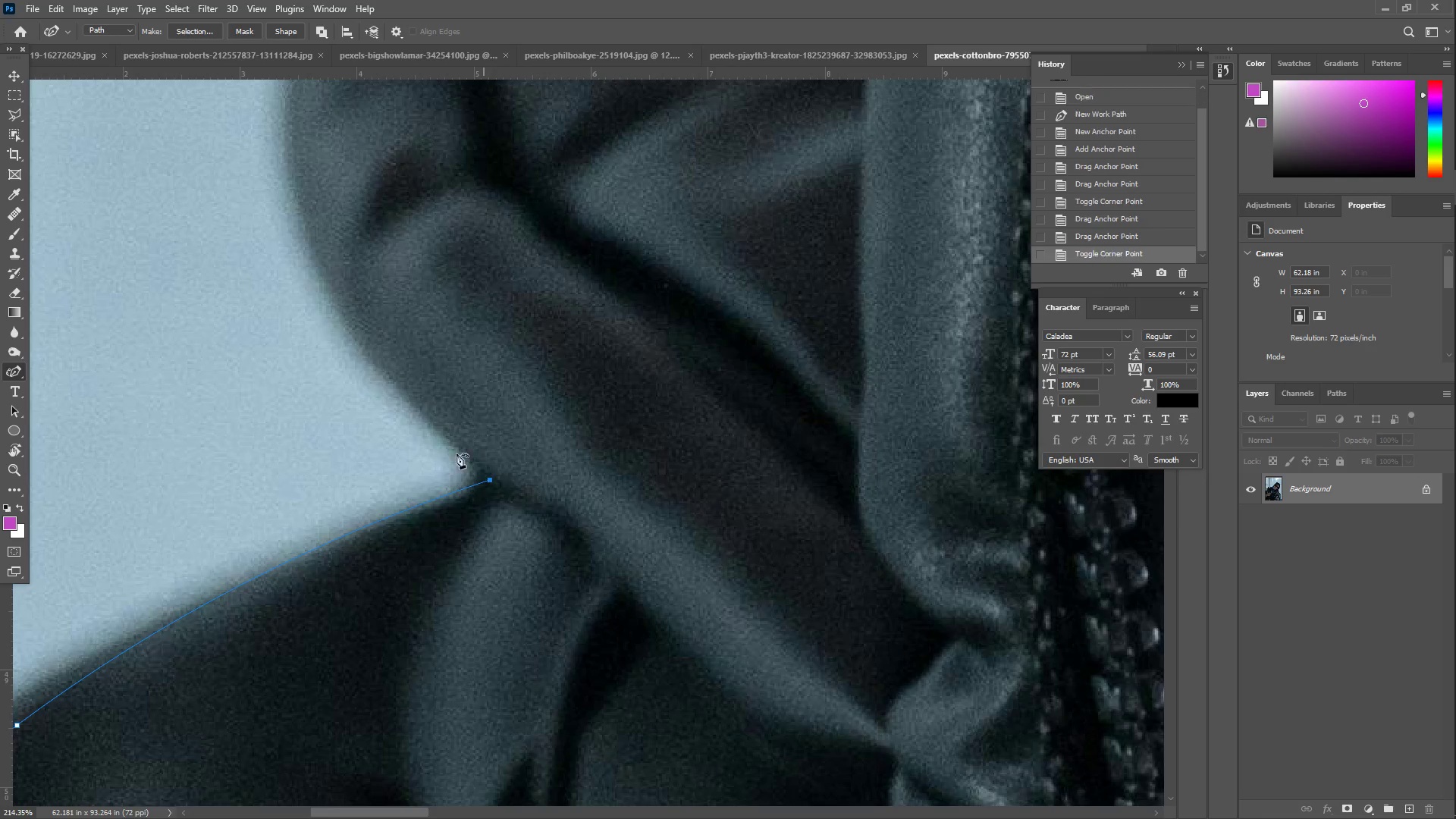 
left_click_drag(start_coordinate=[442, 438], to_coordinate=[418, 409])
 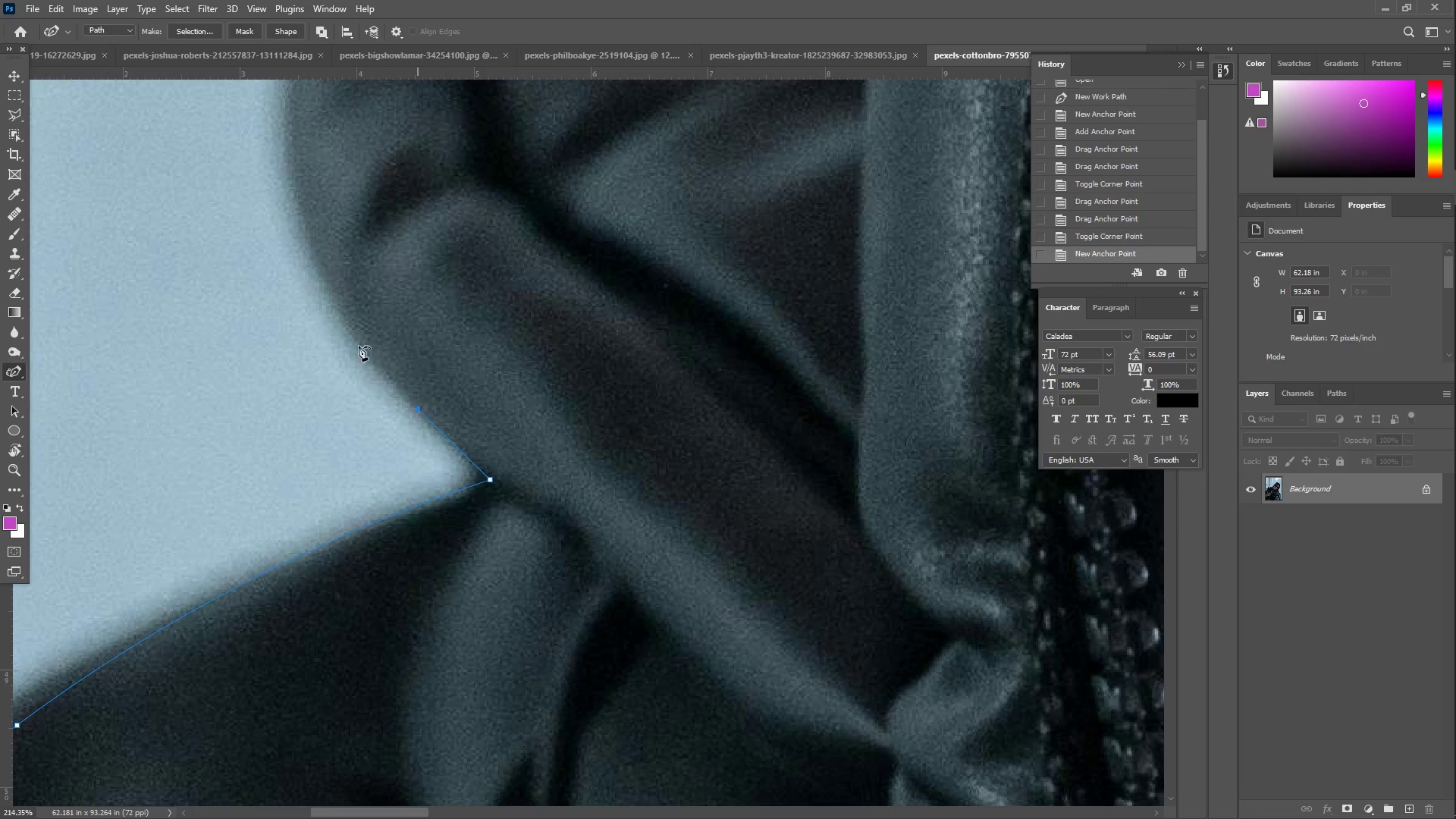 
left_click_drag(start_coordinate=[329, 281], to_coordinate=[319, 271])
 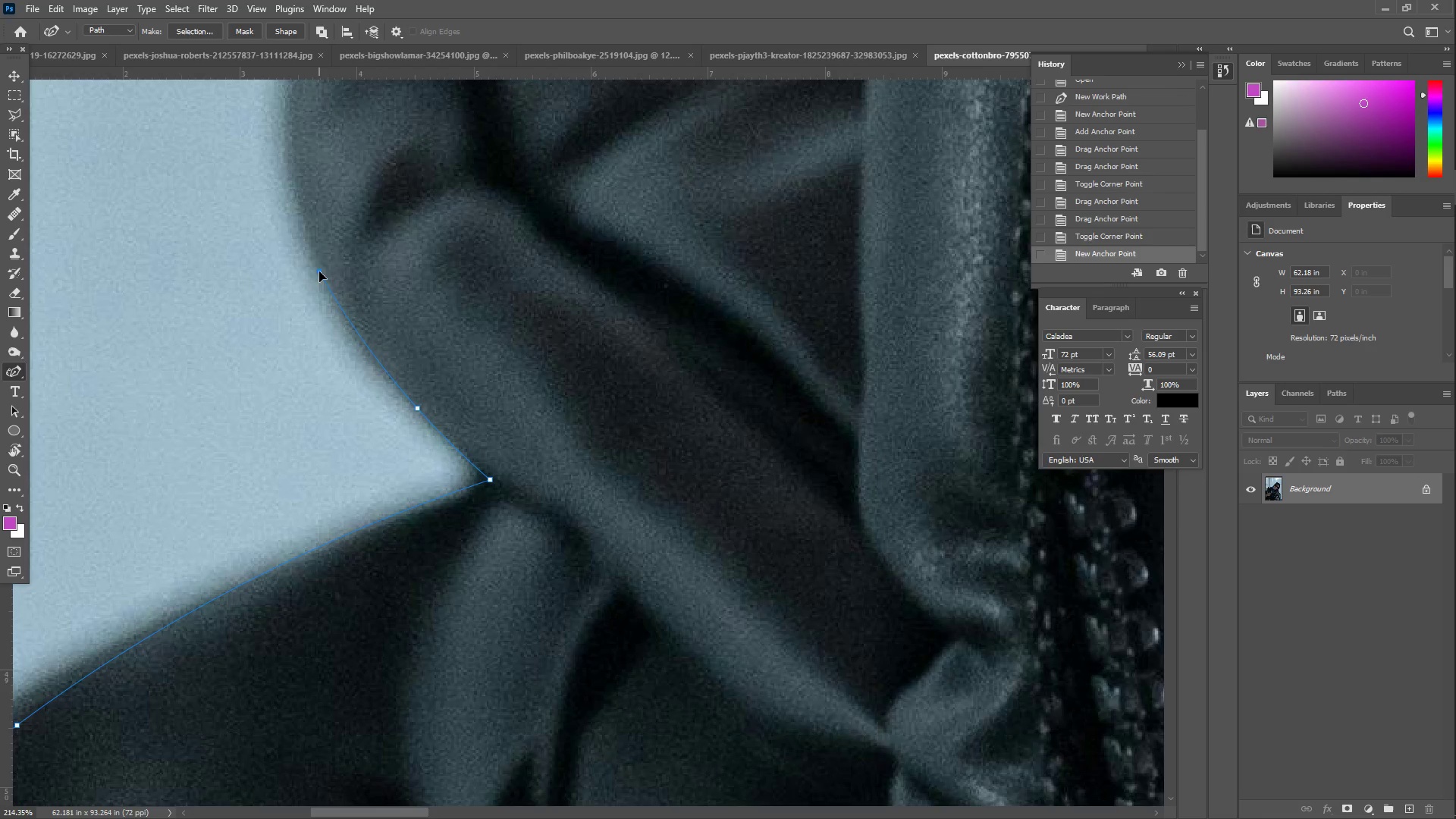 
hold_key(key=Space, duration=0.52)
 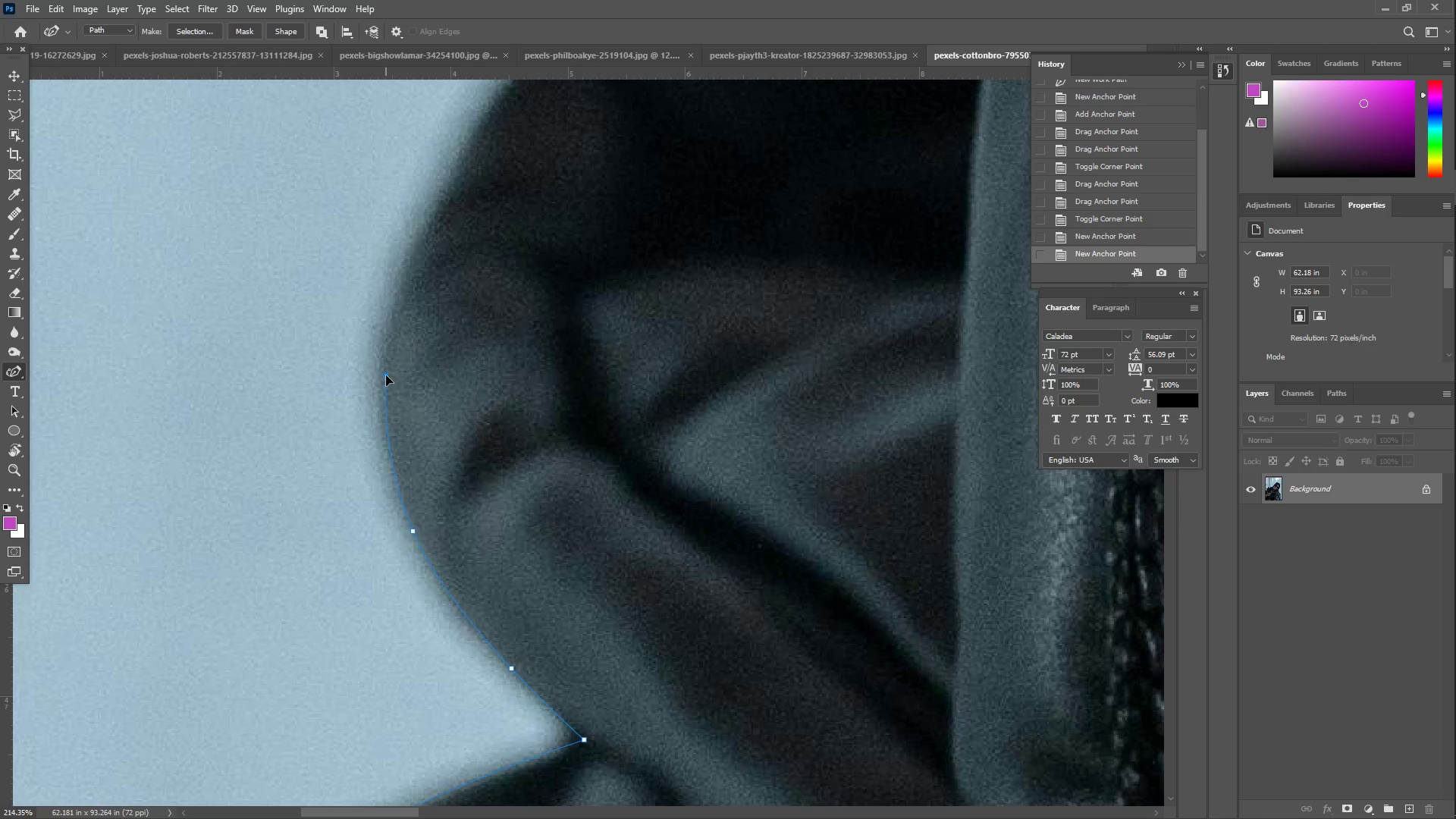 
left_click_drag(start_coordinate=[325, 242], to_coordinate=[419, 502])
 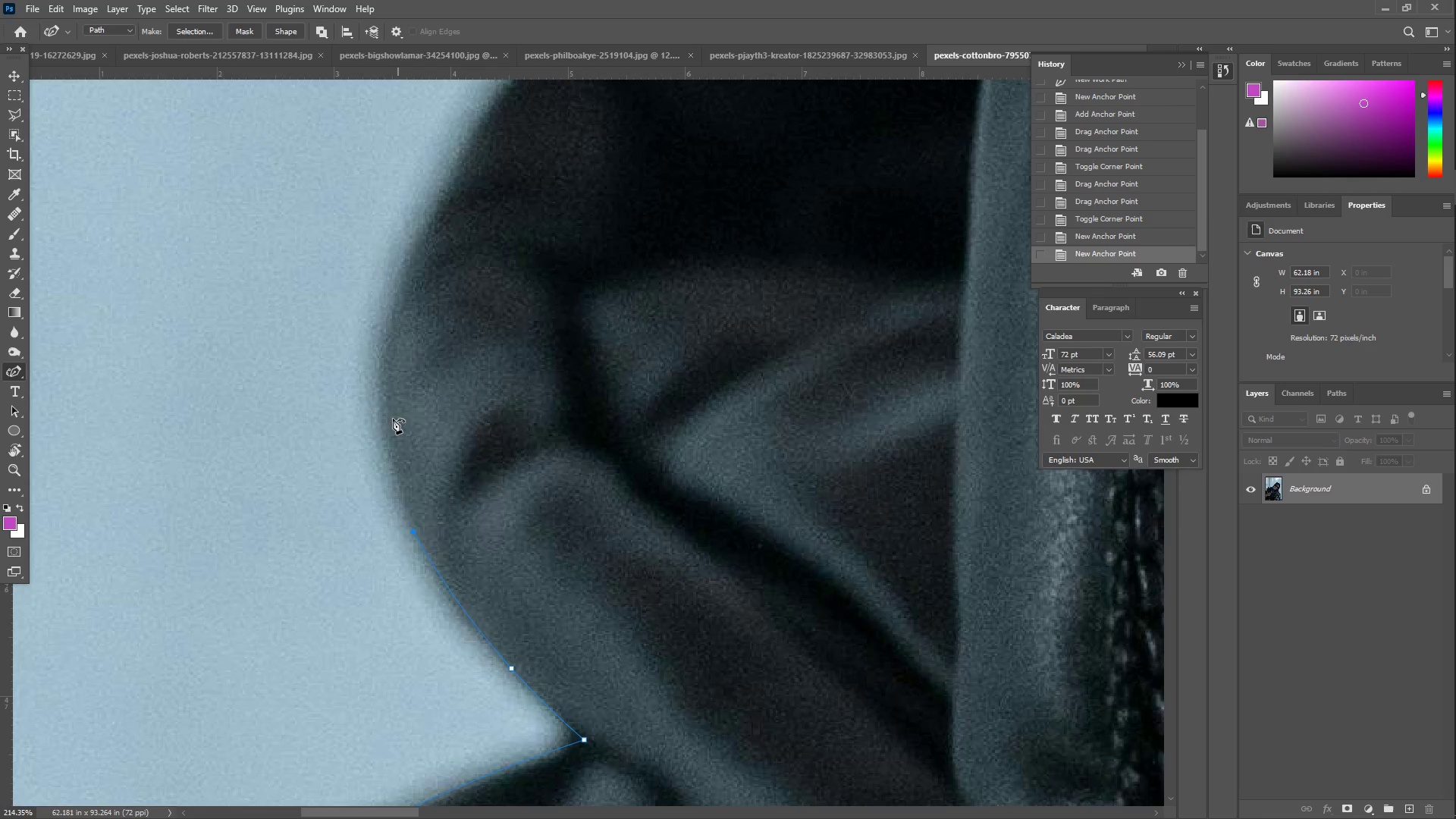 
left_click_drag(start_coordinate=[384, 402], to_coordinate=[386, 375])
 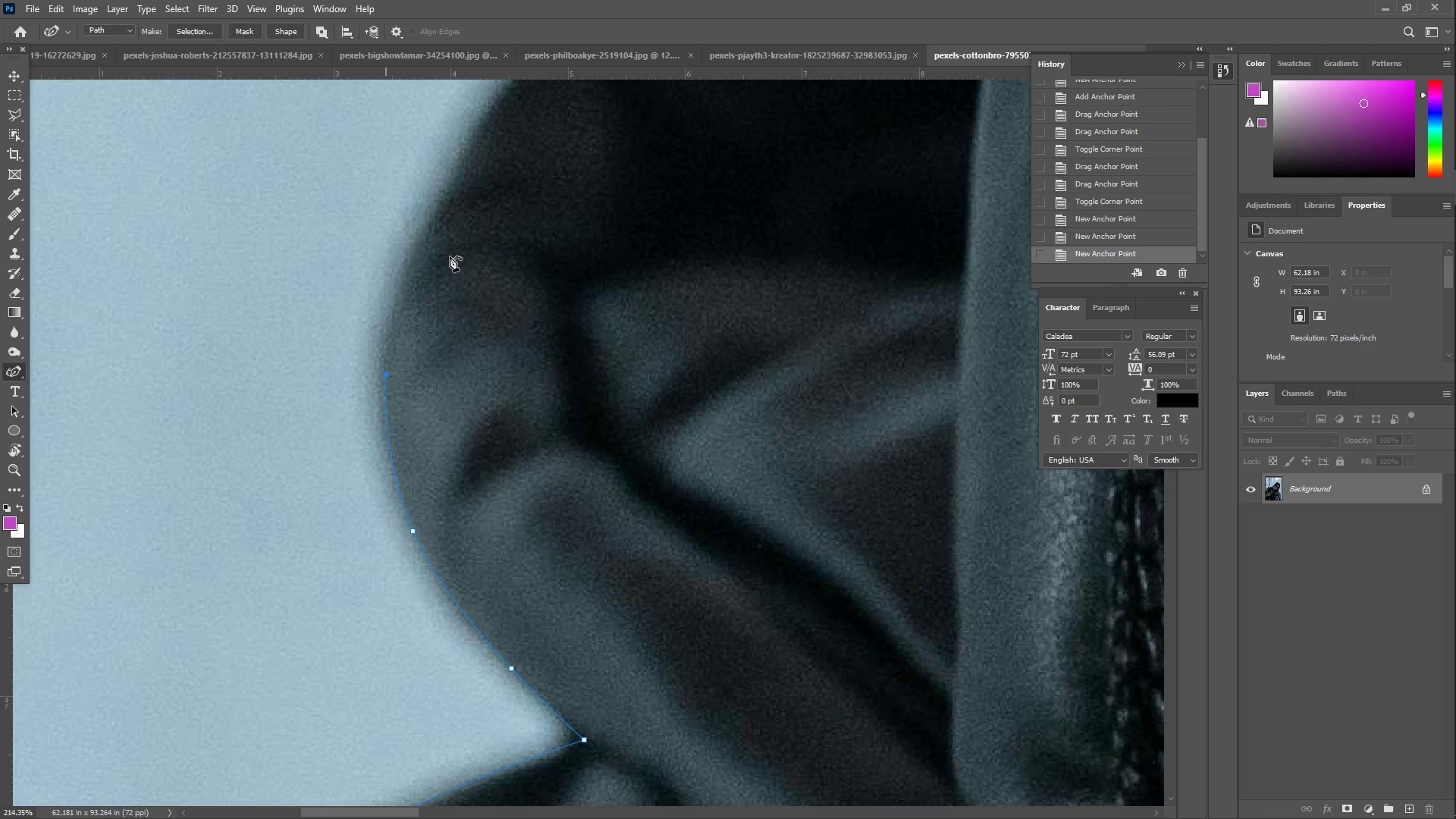 
left_click_drag(start_coordinate=[455, 238], to_coordinate=[465, 165])
 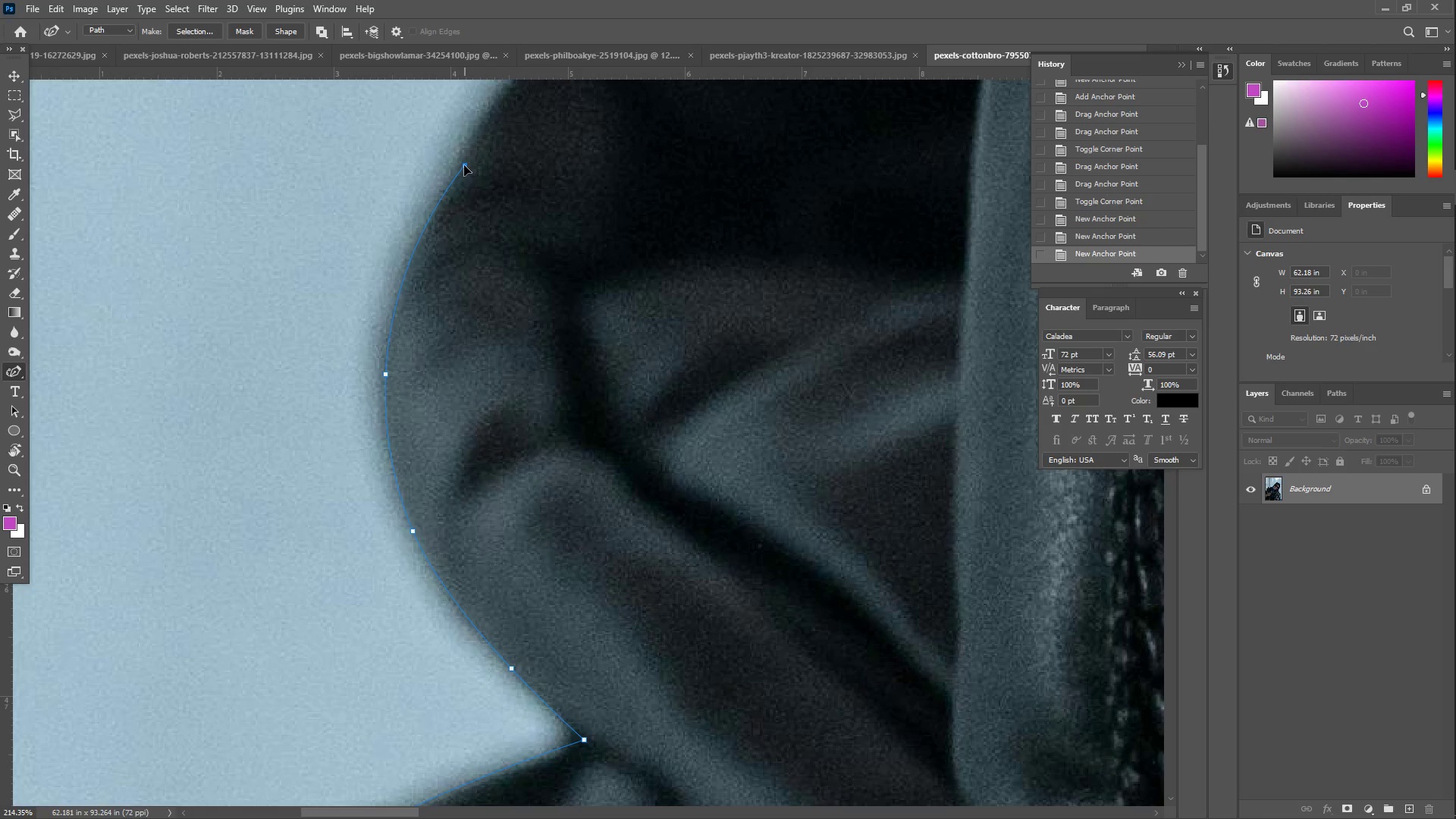 
hold_key(key=Space, duration=0.55)
 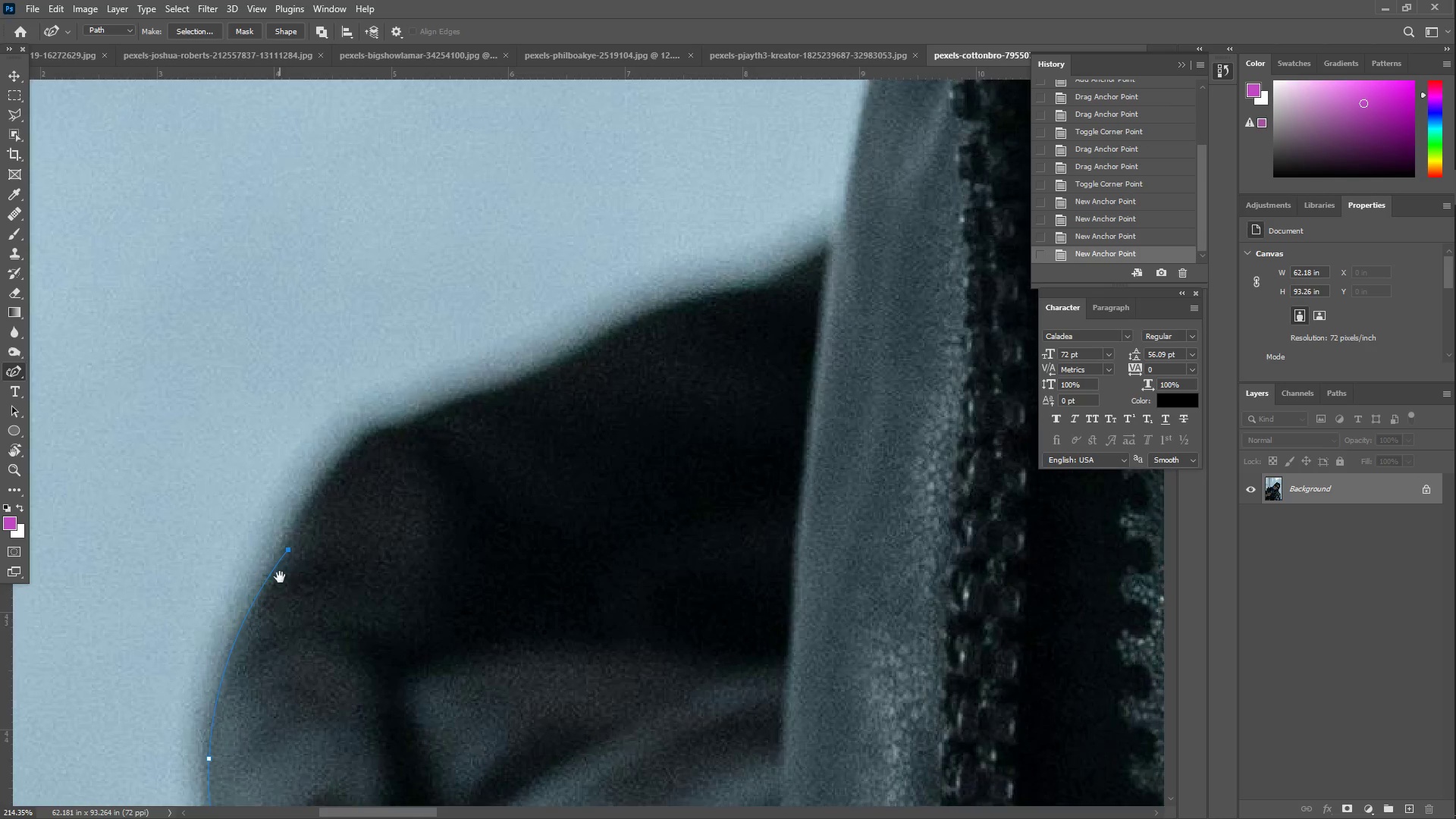 
left_click_drag(start_coordinate=[457, 193], to_coordinate=[266, 649])
 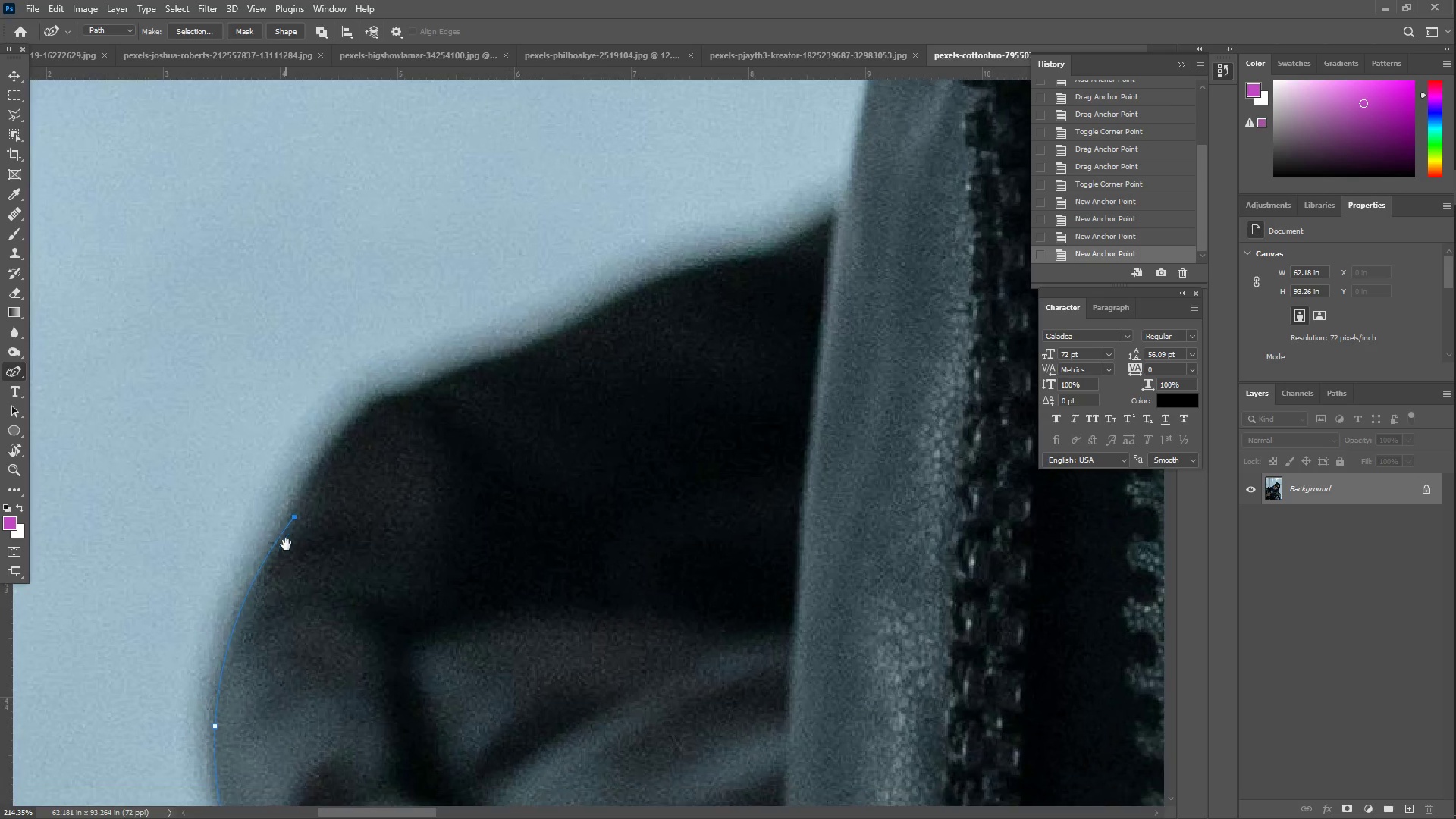 
left_click([280, 577])
 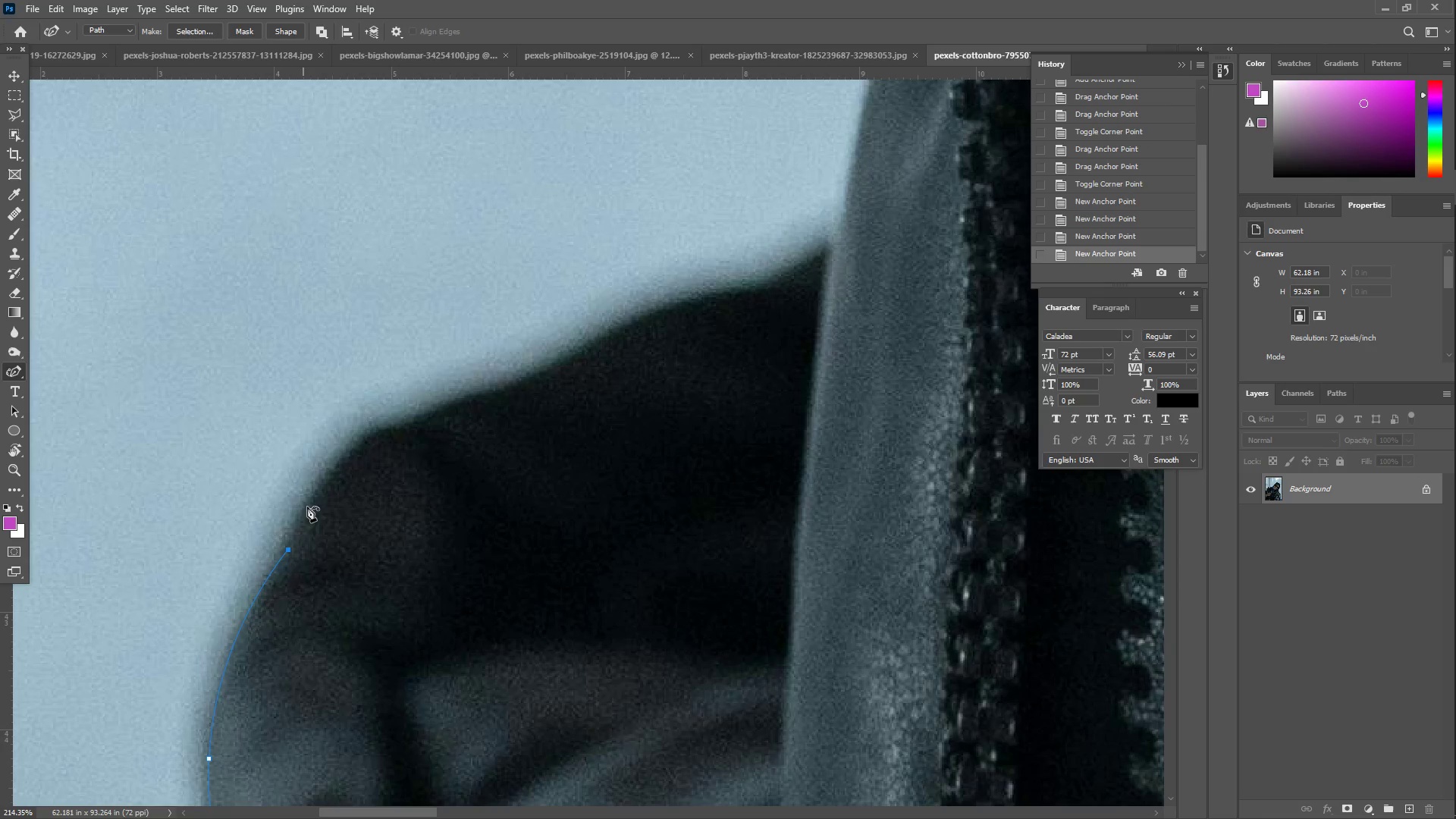 
left_click_drag(start_coordinate=[318, 488], to_coordinate=[351, 448])
 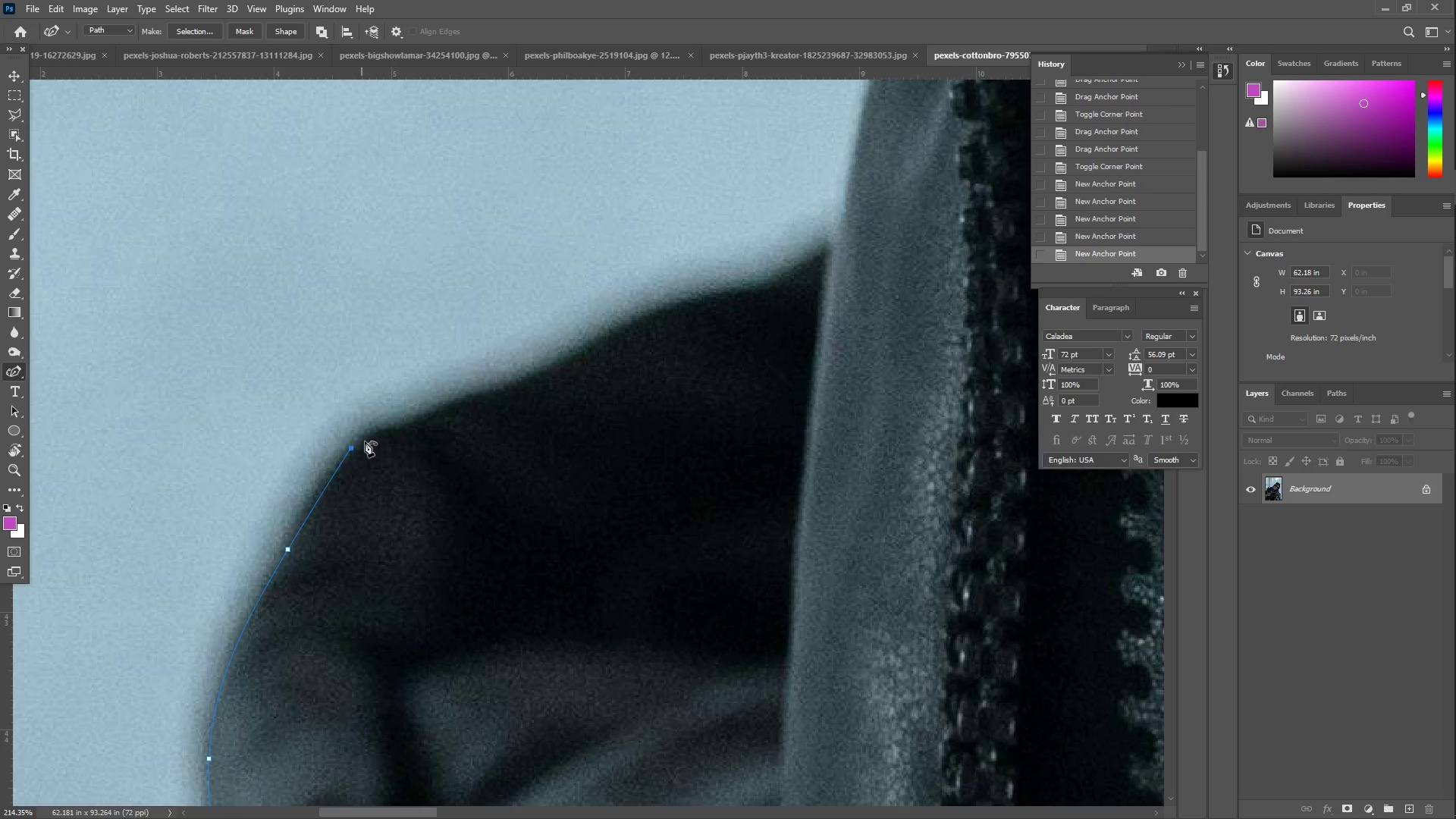 
left_click_drag(start_coordinate=[381, 434], to_coordinate=[397, 432])
 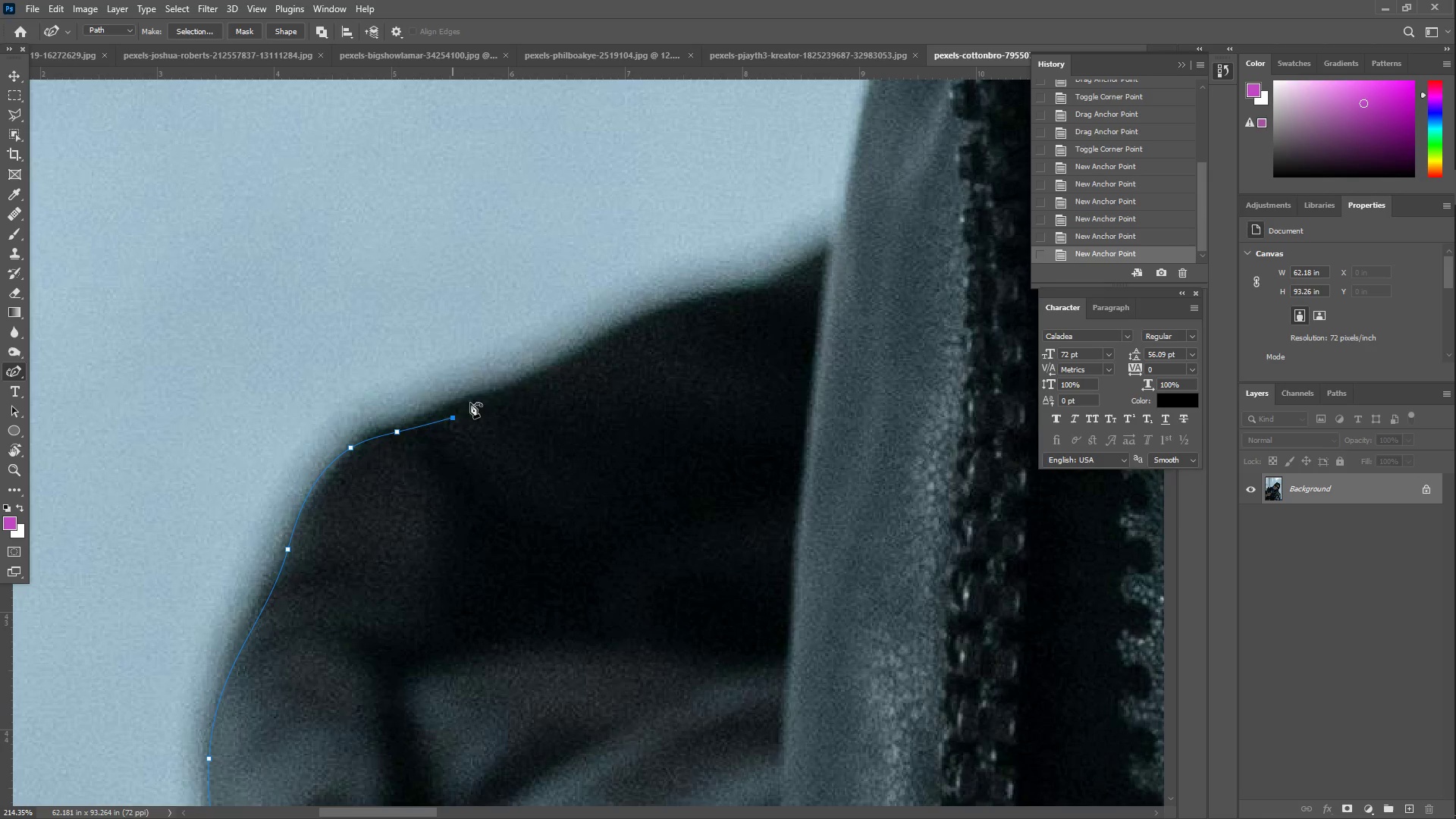 
left_click_drag(start_coordinate=[507, 381], to_coordinate=[564, 363])
 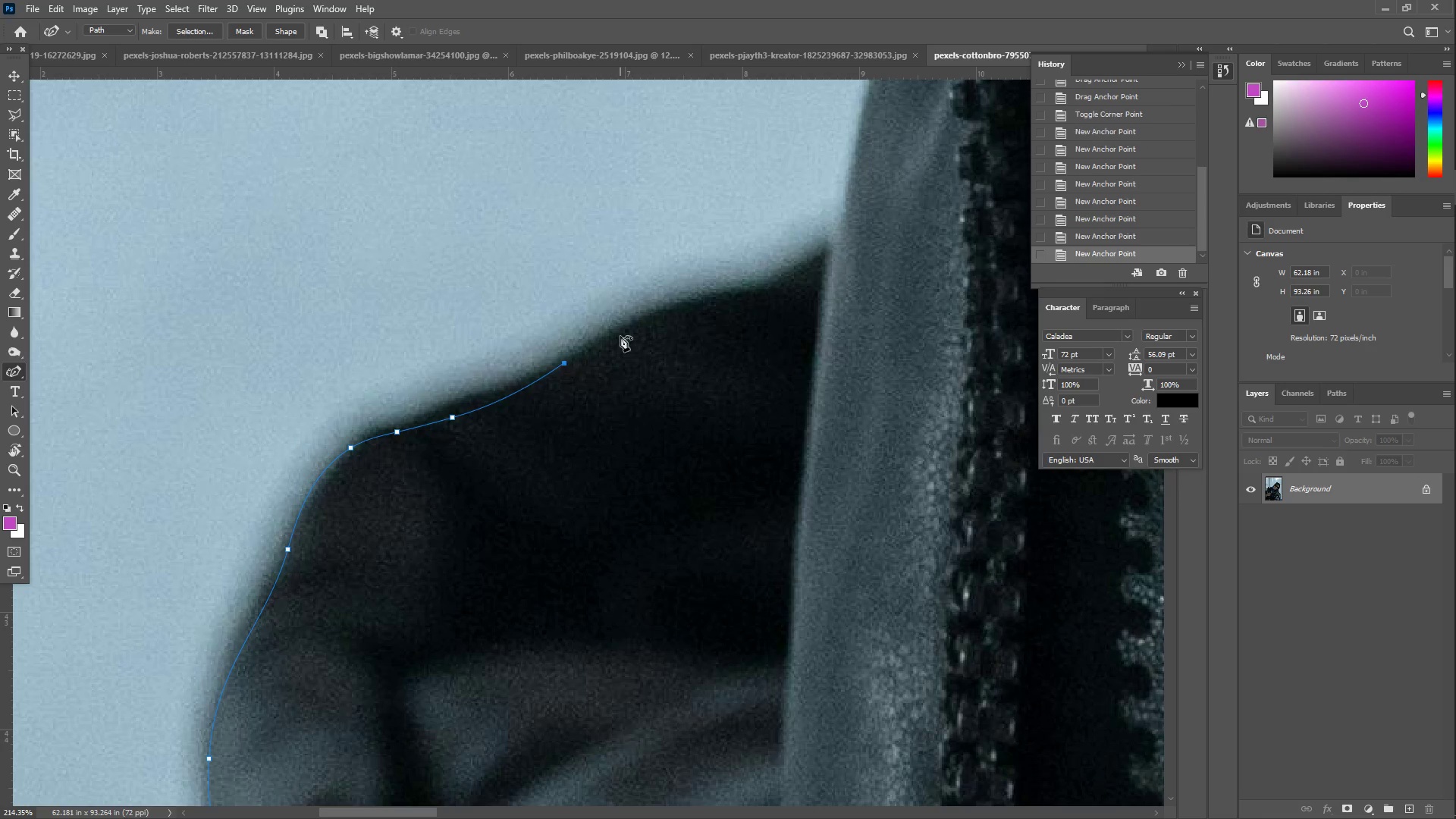 
left_click_drag(start_coordinate=[622, 335], to_coordinate=[692, 306])
 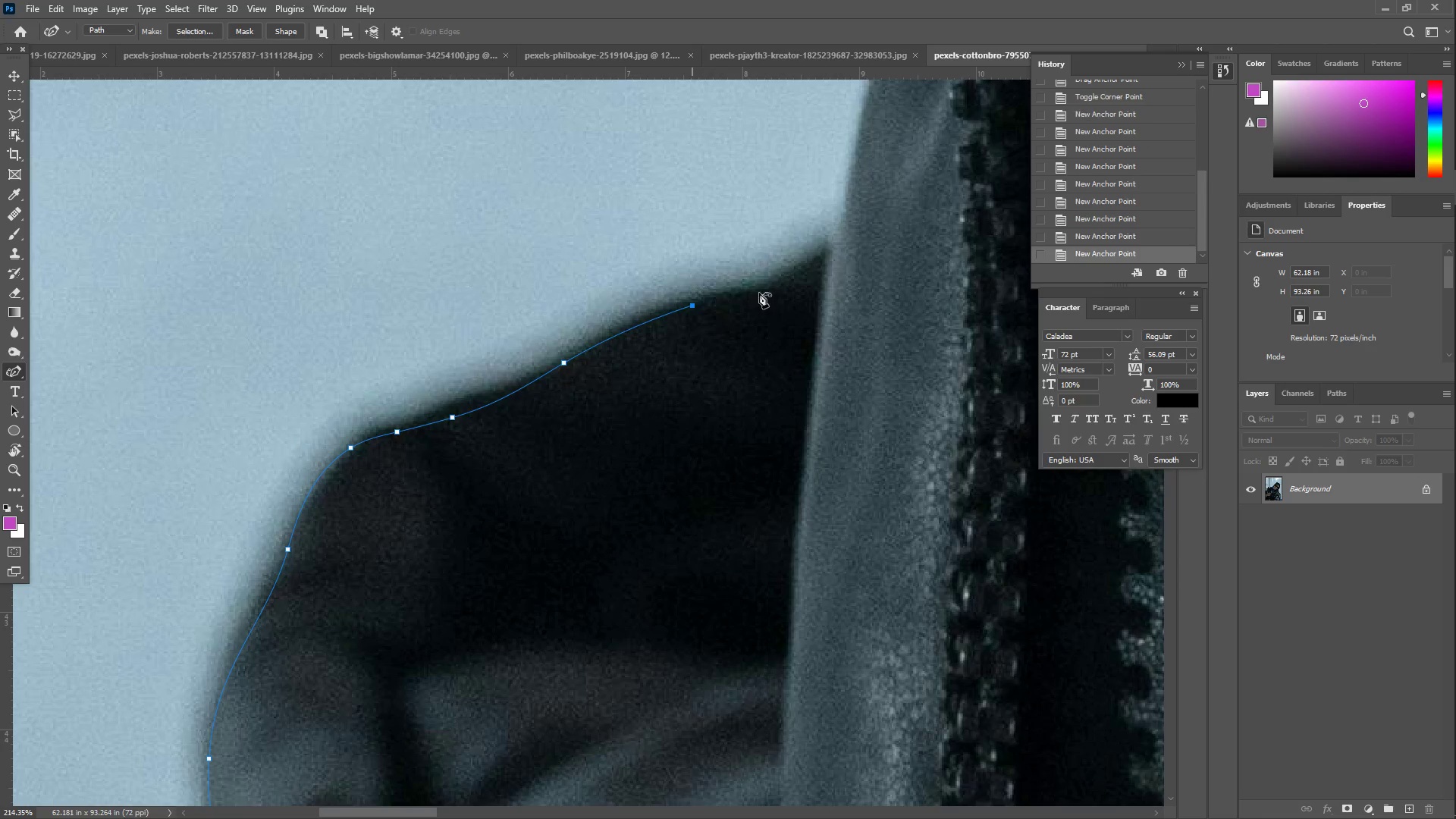 
left_click_drag(start_coordinate=[761, 293], to_coordinate=[825, 253])
 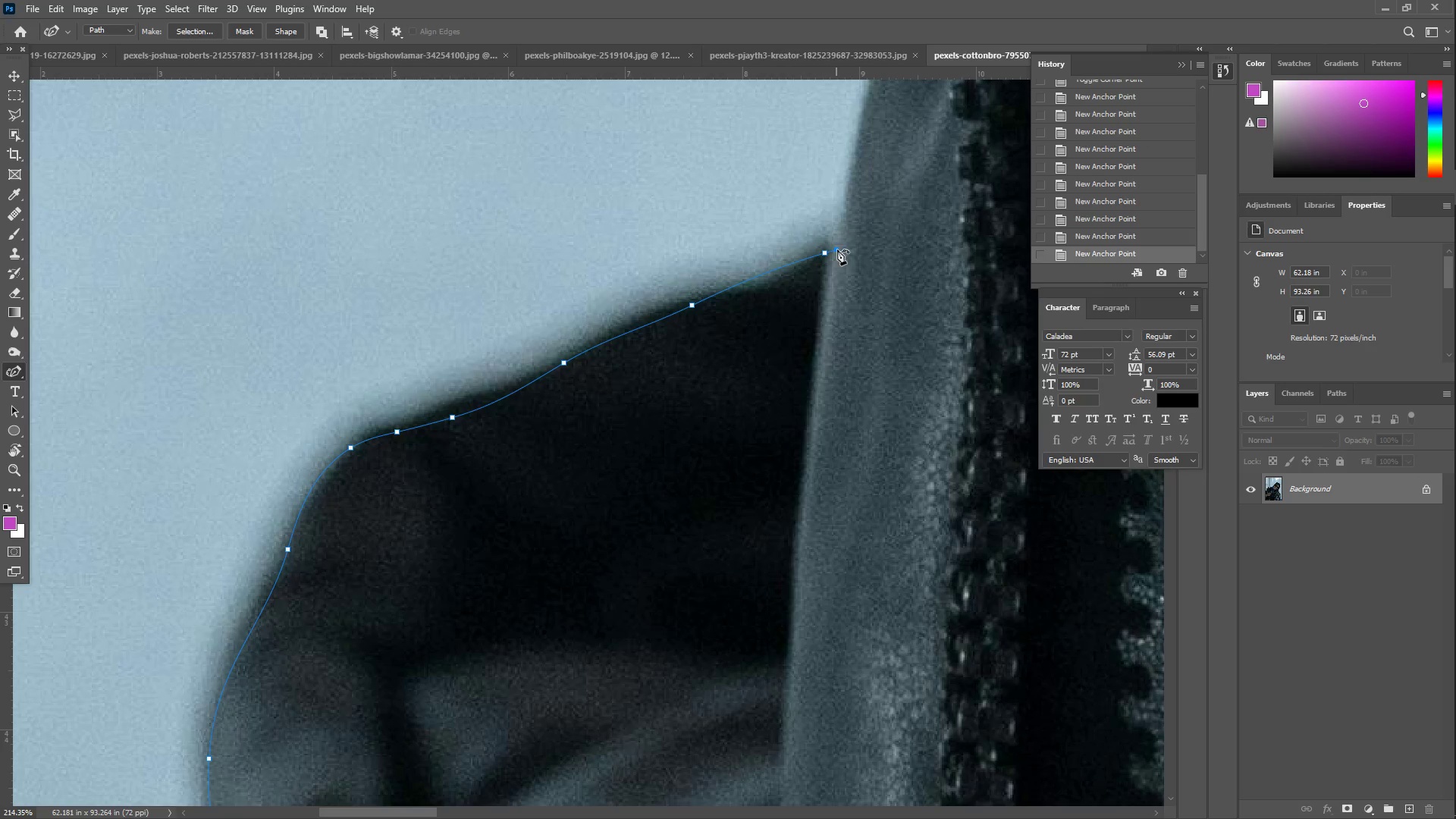 
hold_key(key=Space, duration=0.58)
 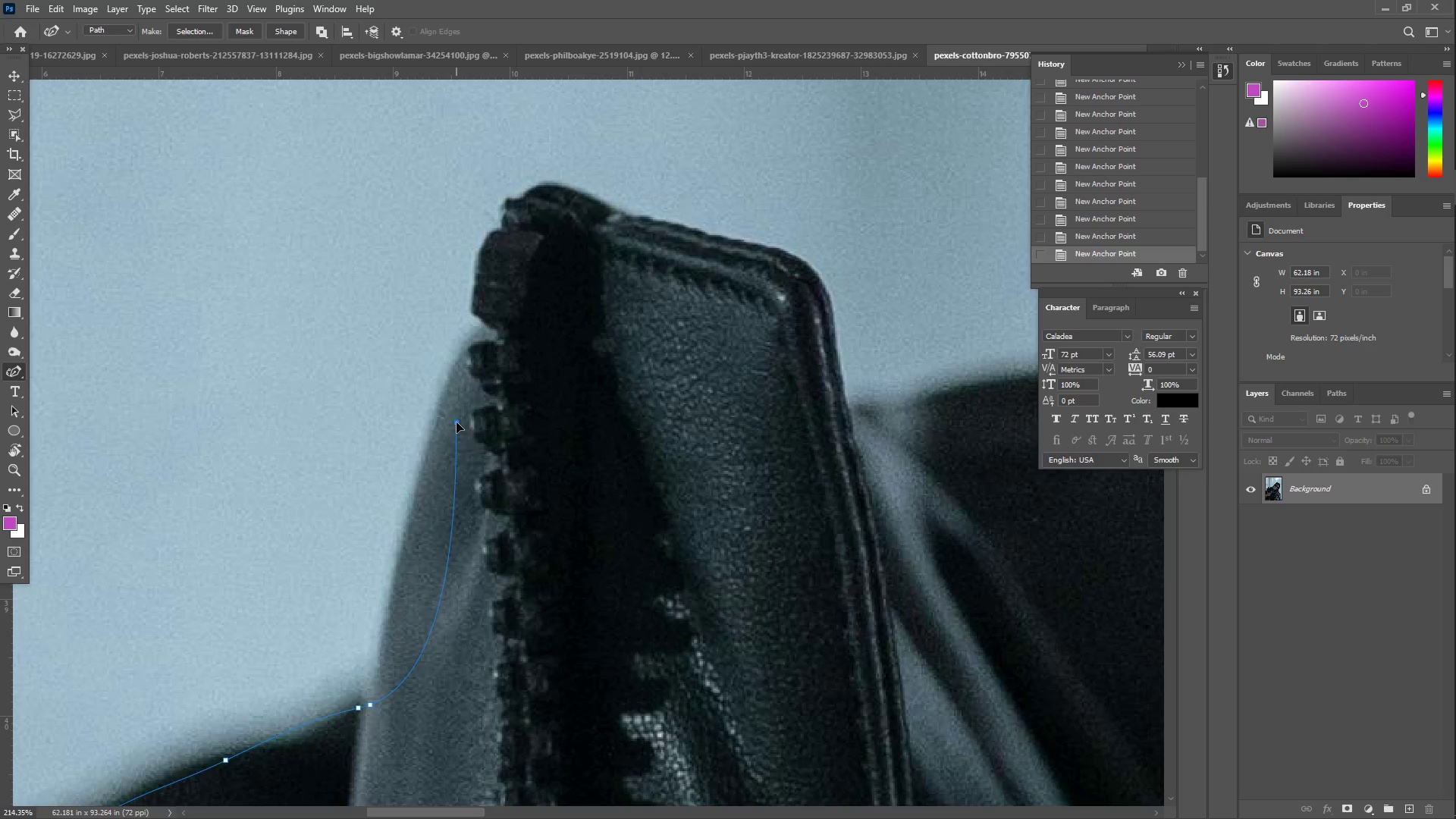 
left_click_drag(start_coordinate=[830, 255], to_coordinate=[363, 710])
 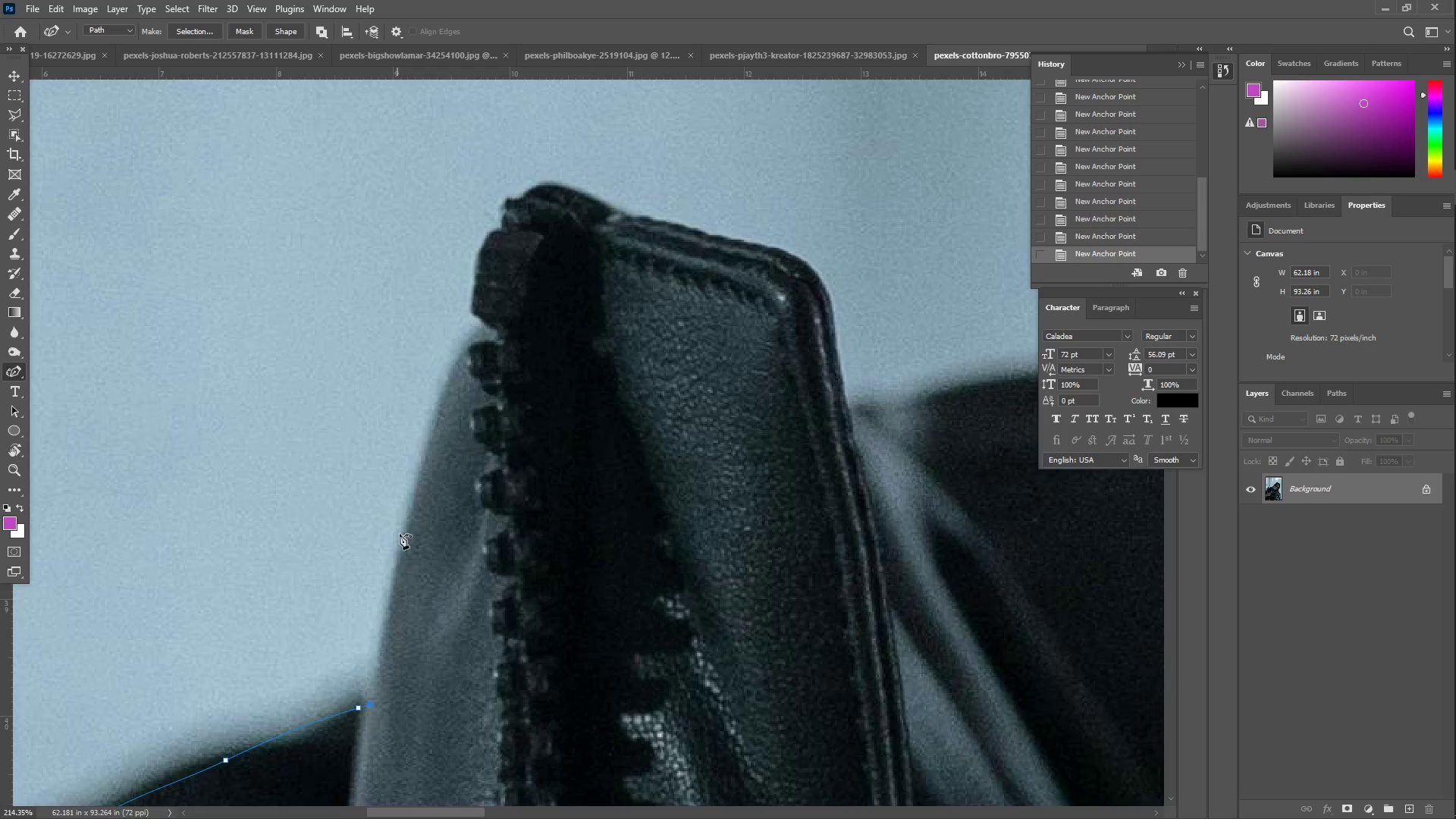 
left_click_drag(start_coordinate=[407, 528], to_coordinate=[403, 510])
 